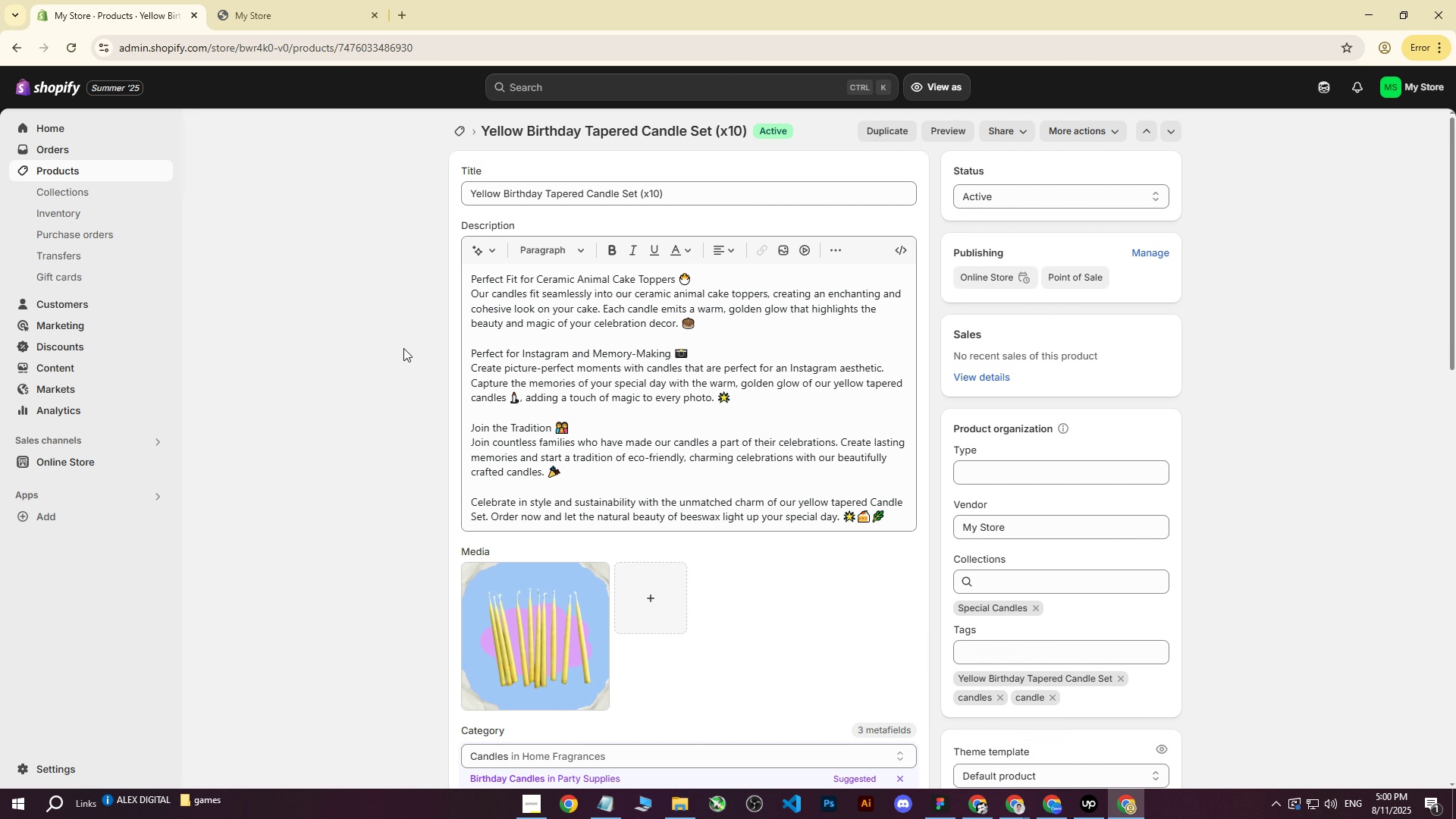 
left_click([500, 626])
 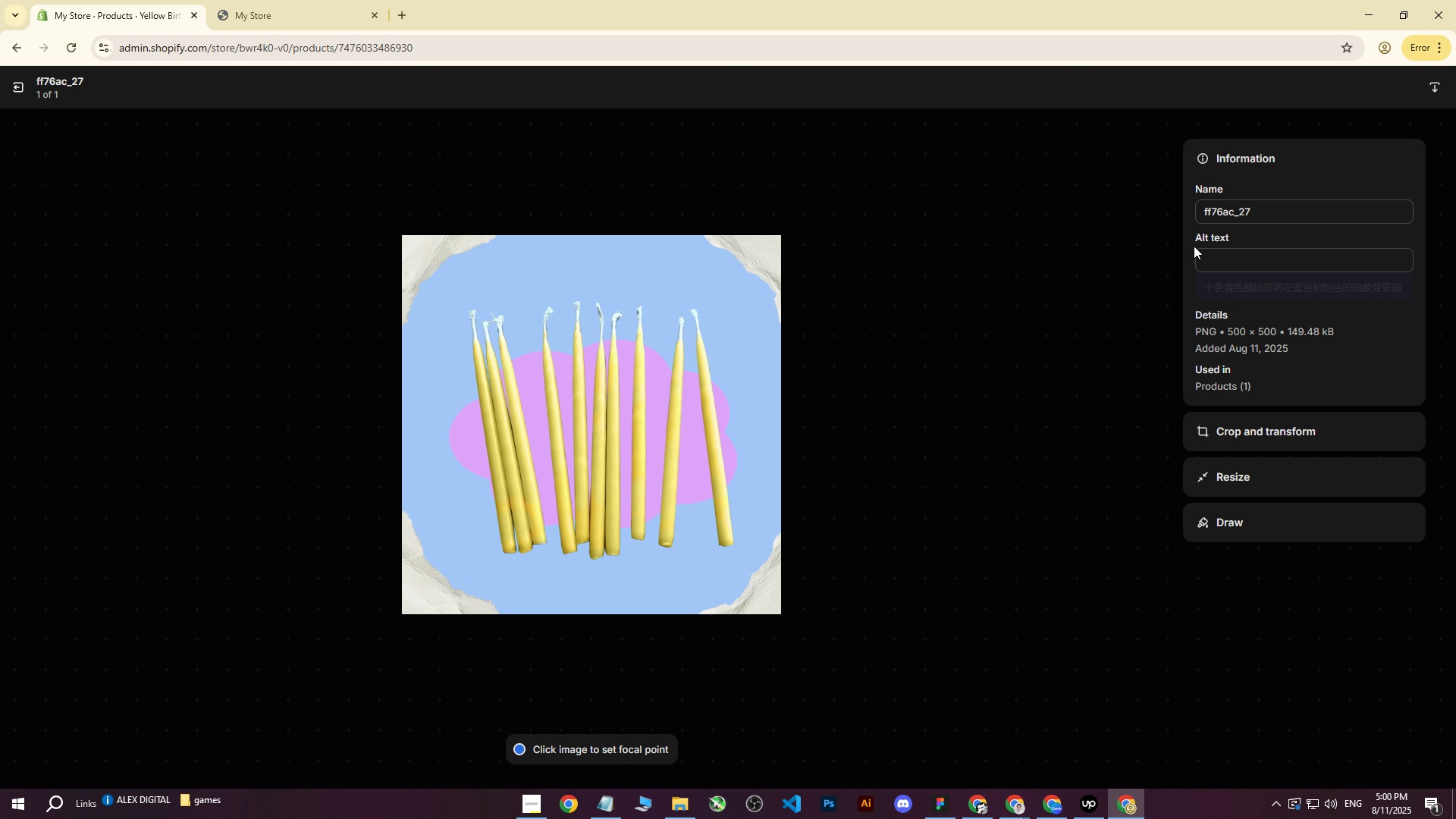 
left_click([1241, 255])
 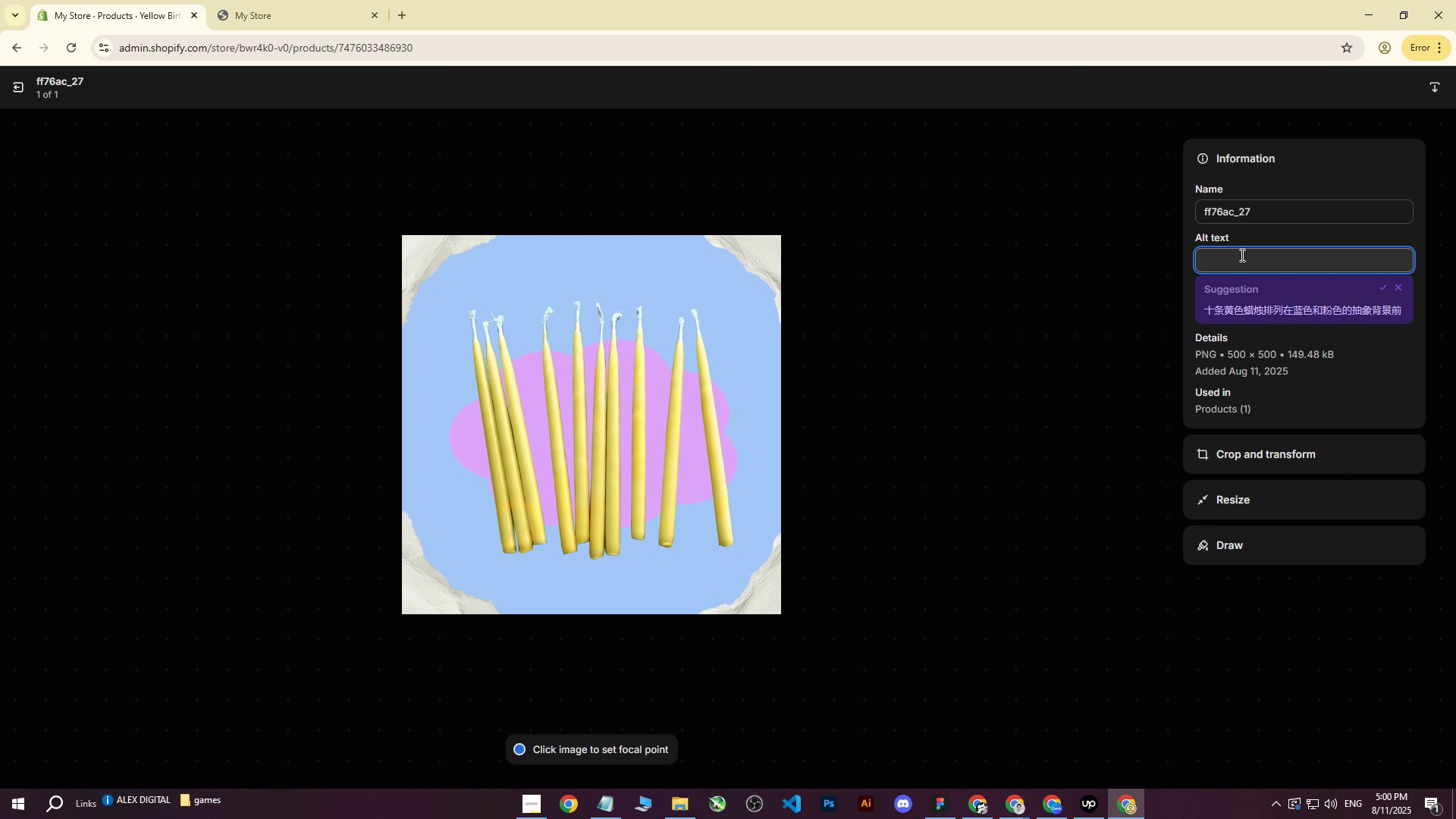 
type(Ye)
key(Backspace)
key(Backspace)
type(Special yellow candles on w)
key(Backspace)
type(light blue background)
 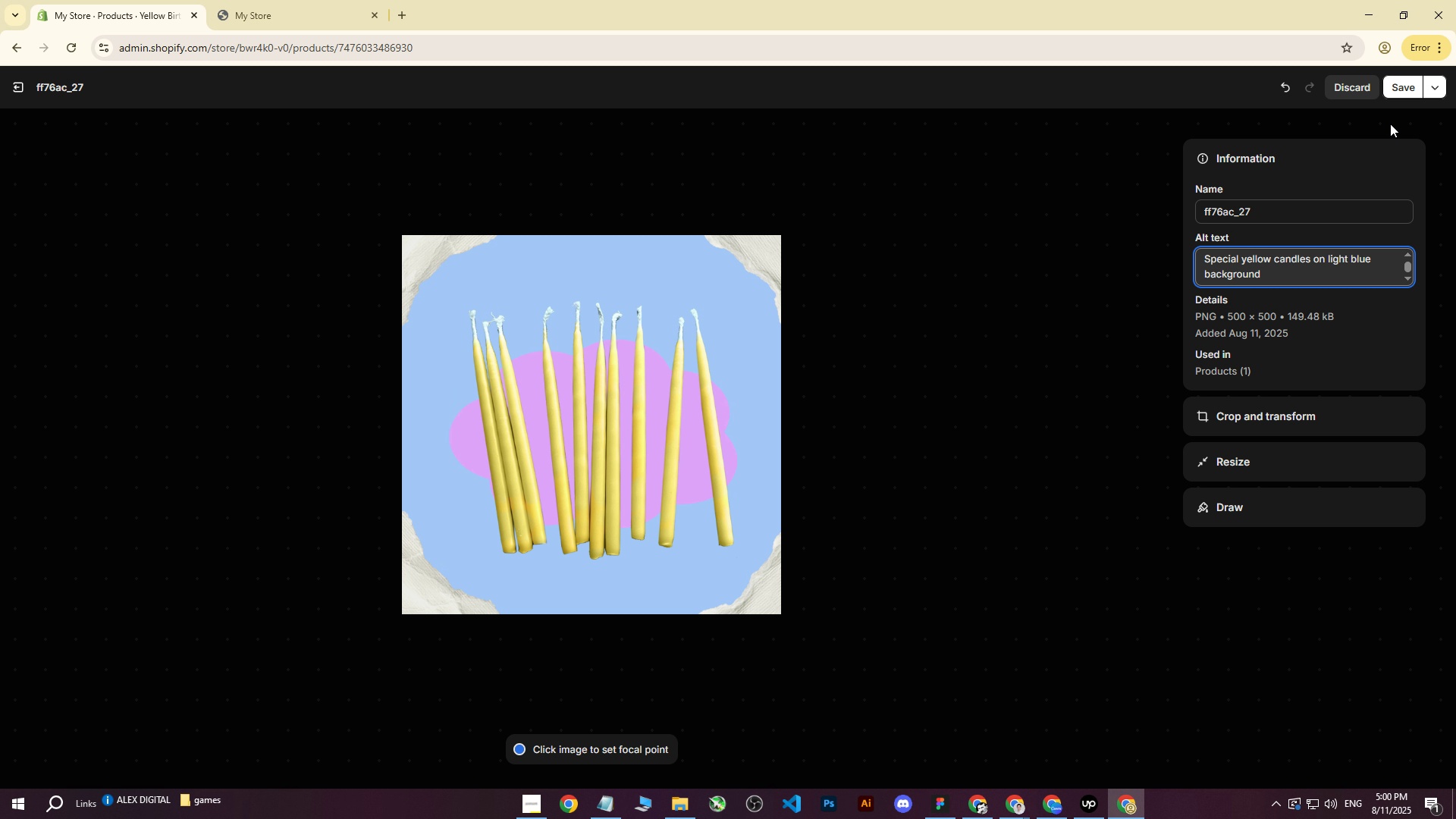 
left_click([1398, 94])
 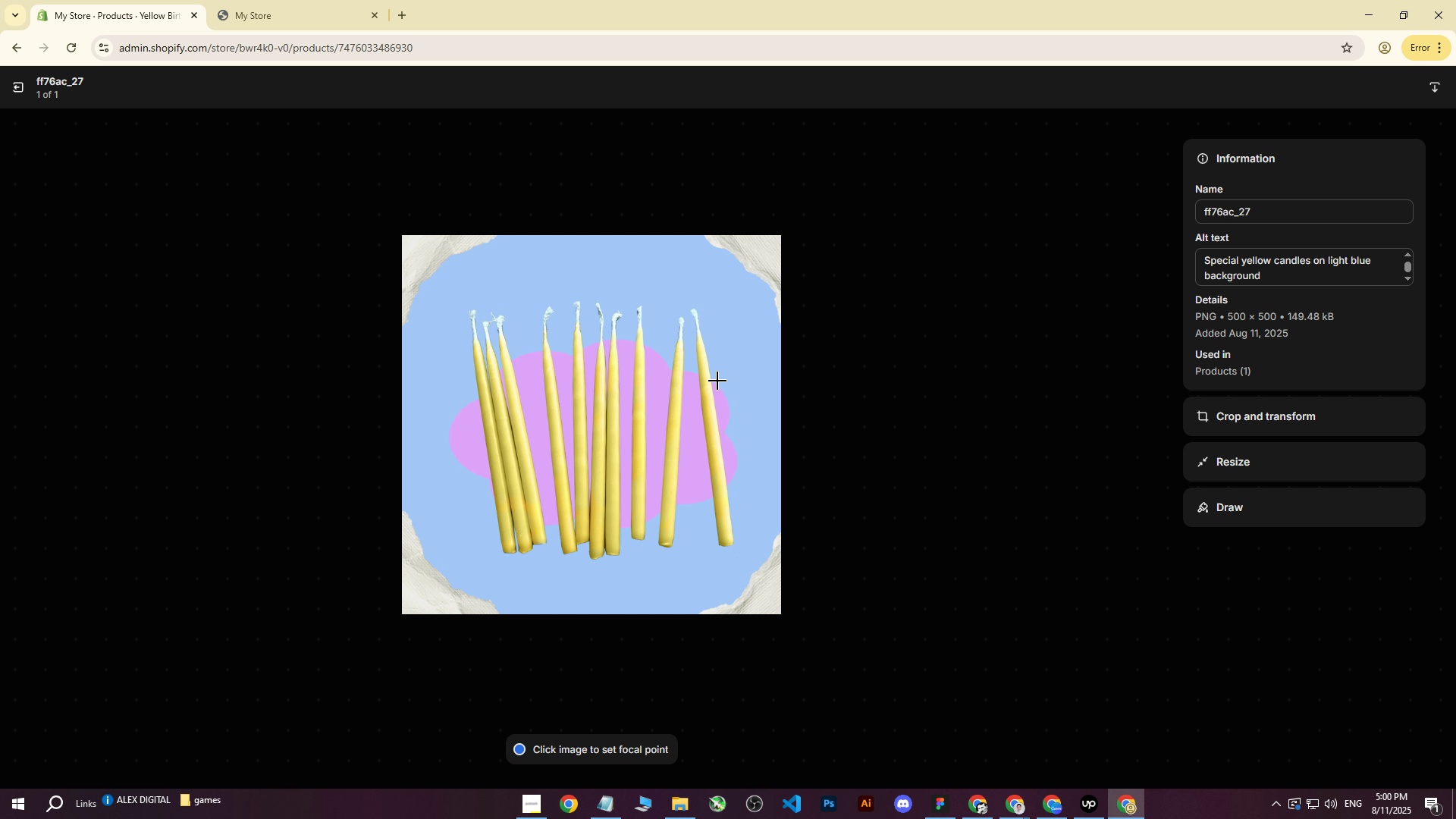 
wait(5.25)
 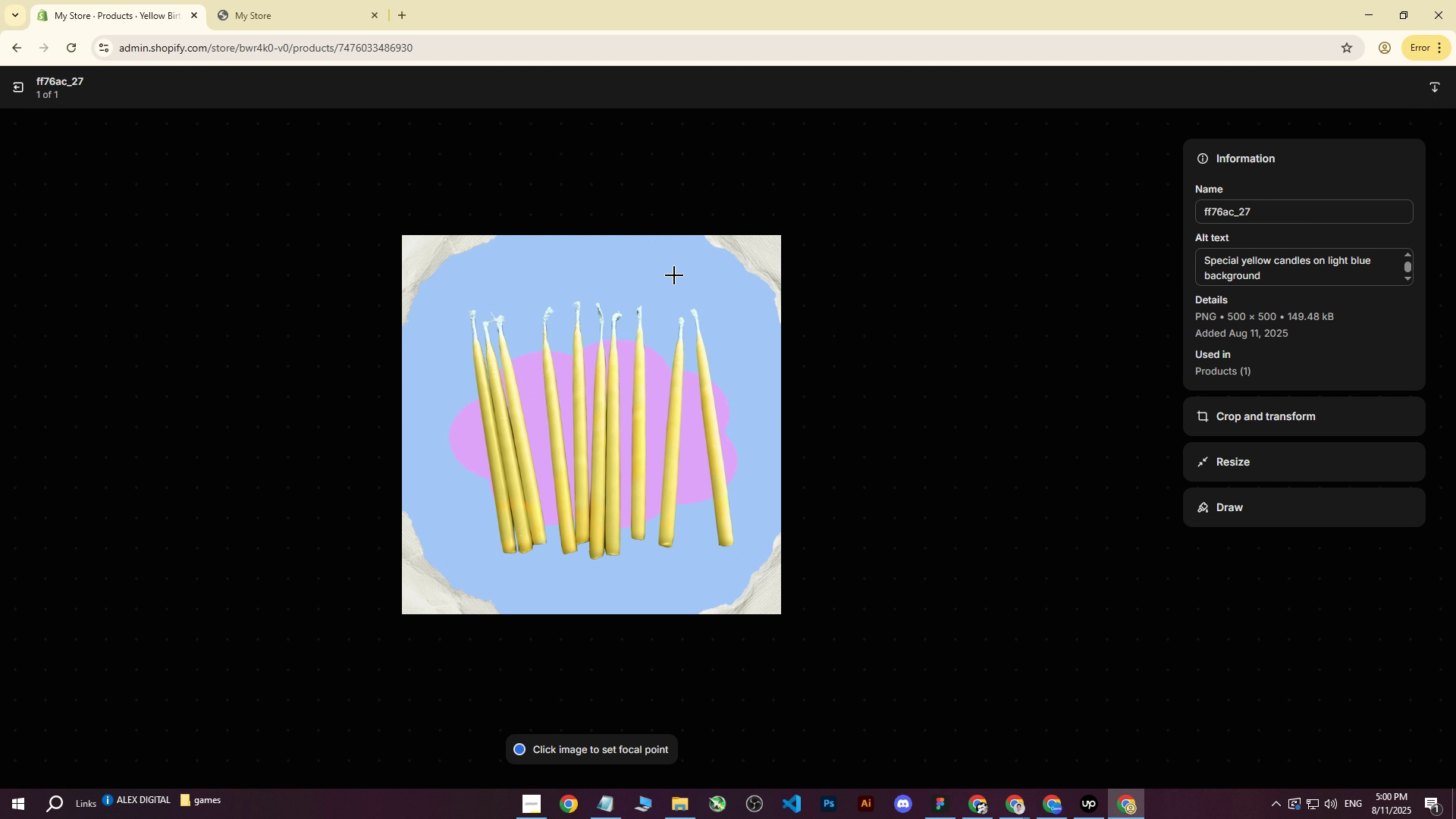 
left_click([595, 425])
 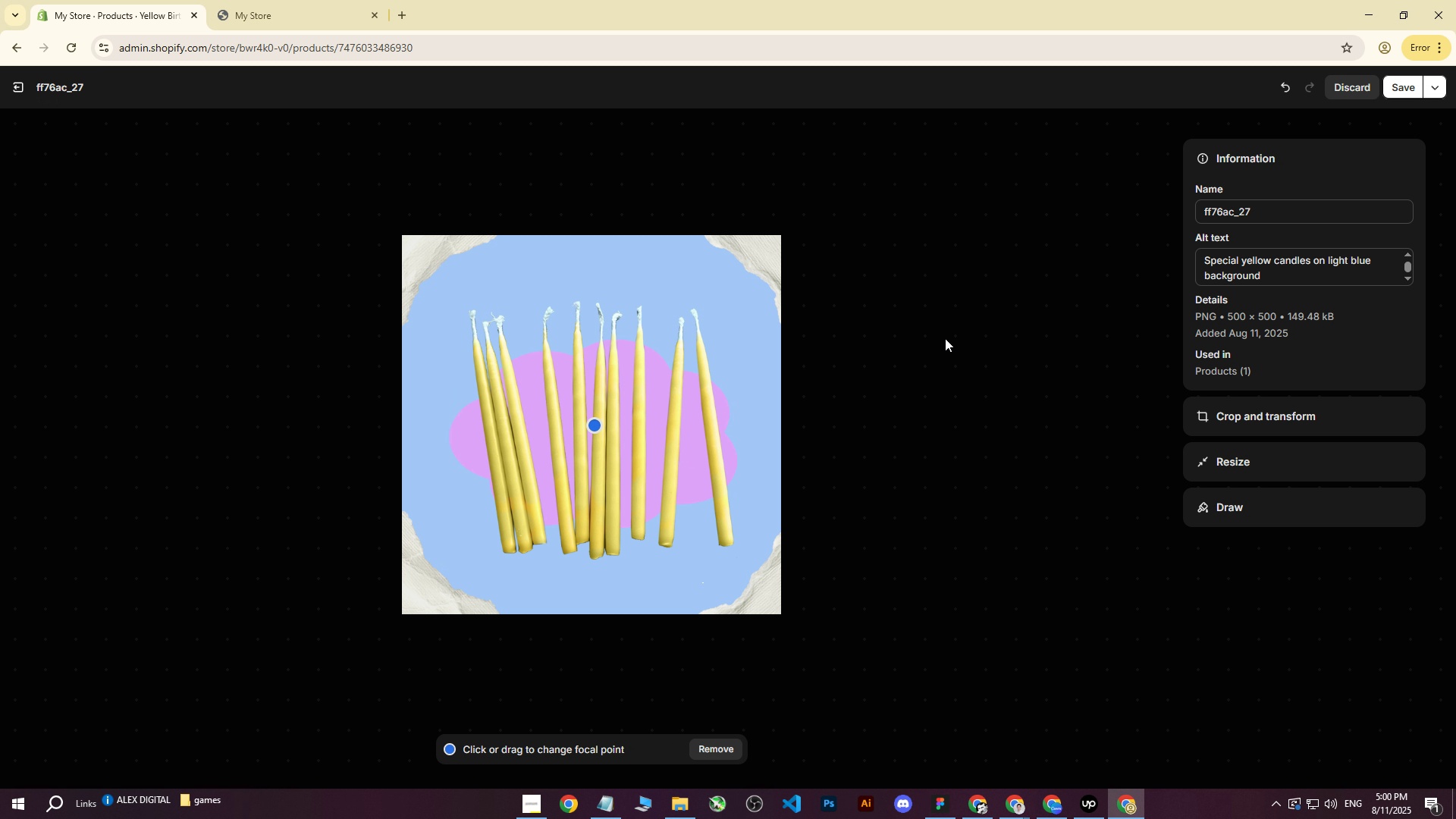 
left_click([1398, 84])
 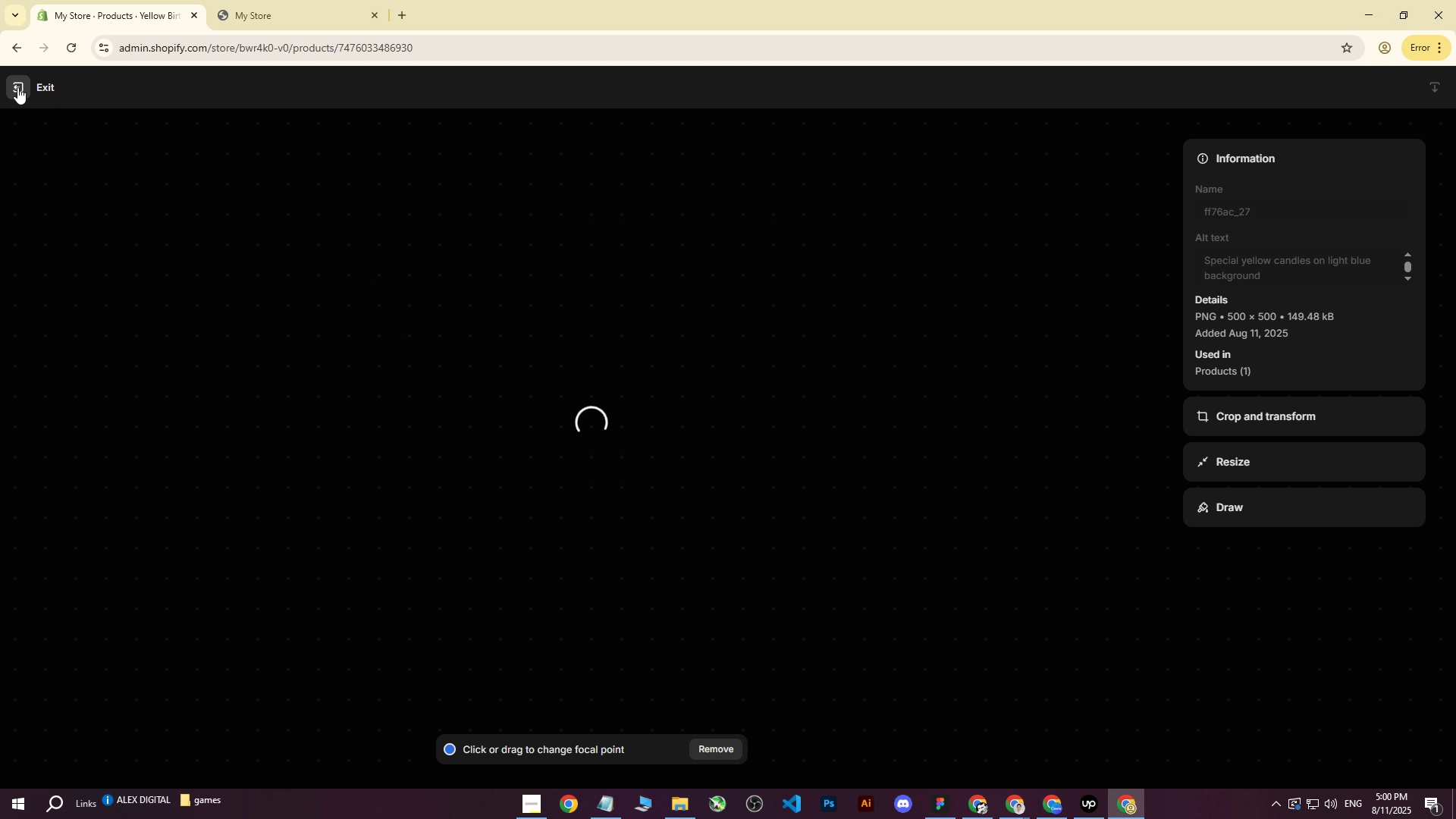 
left_click([17, 87])
 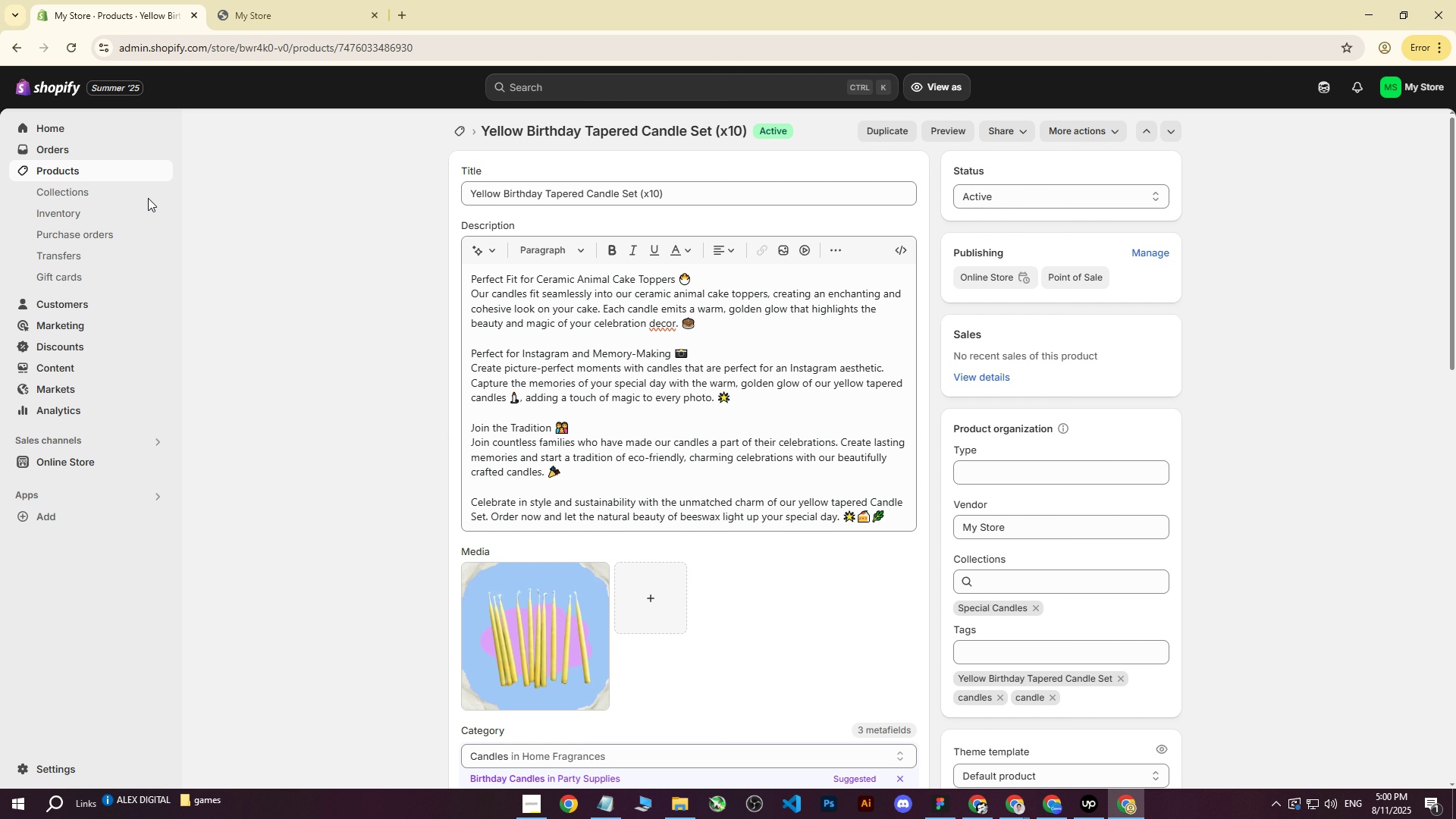 
left_click([67, 165])
 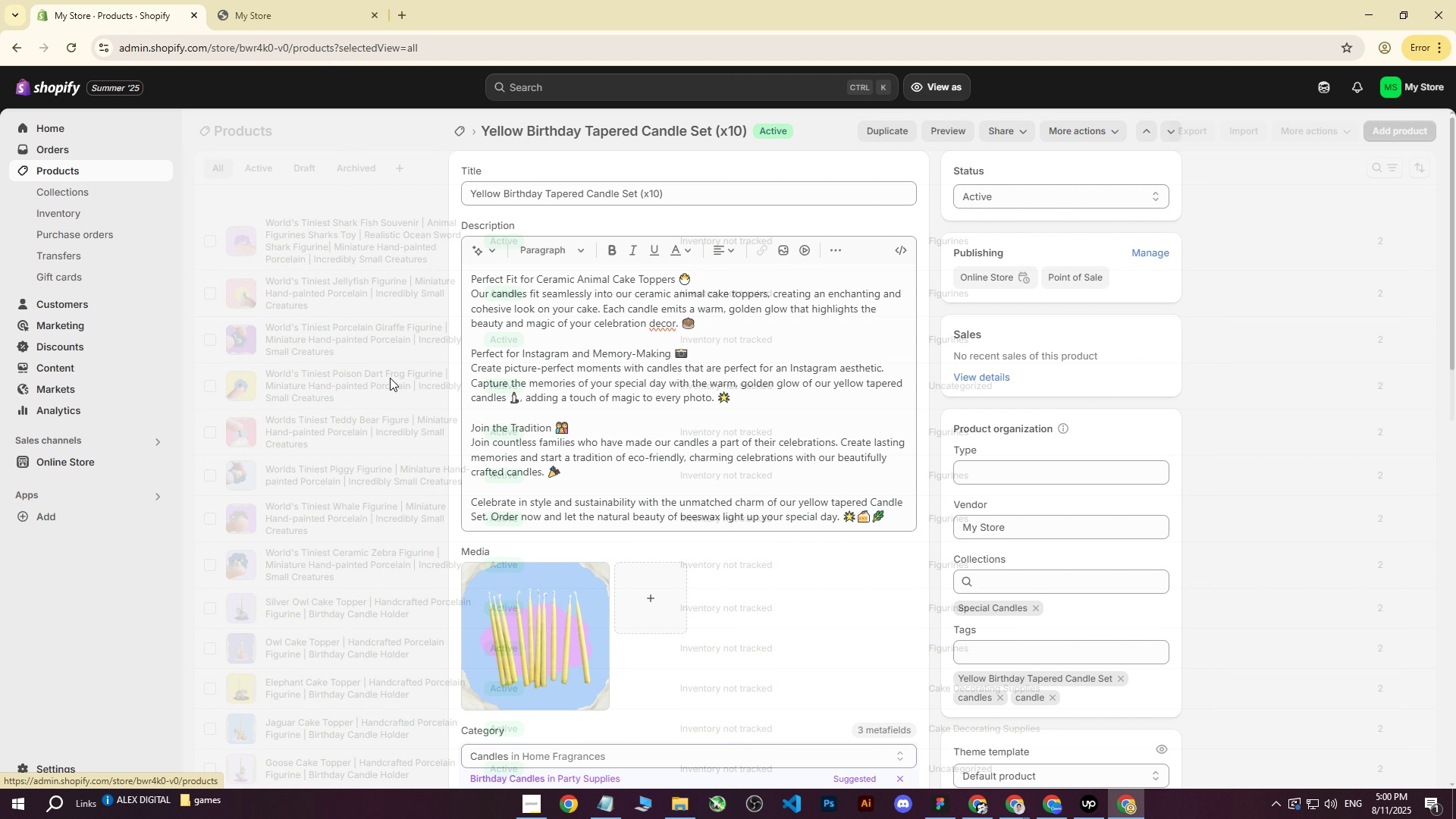 
scroll: coordinate [280, 472], scroll_direction: down, amount: 16.0
 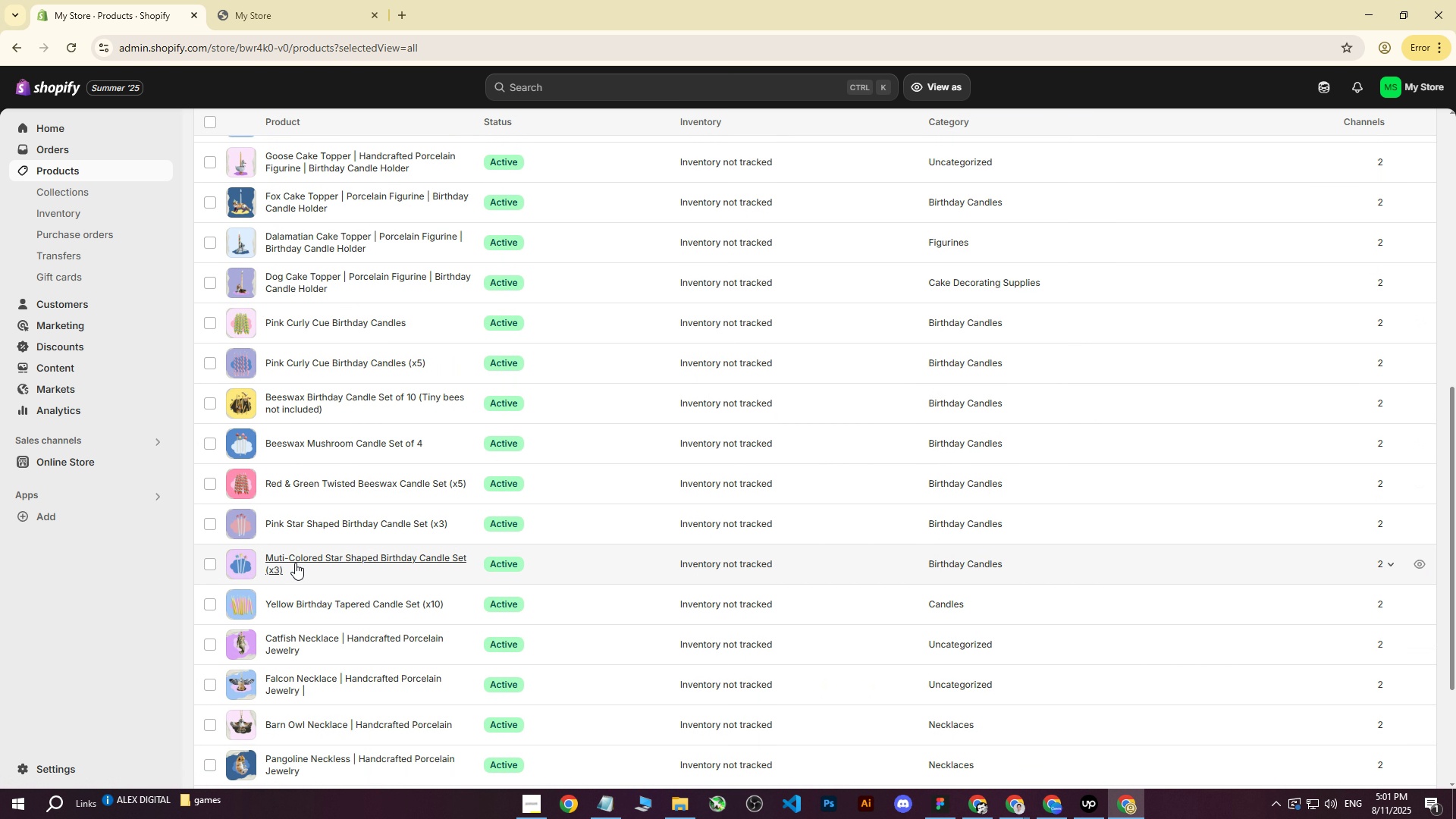 
left_click([309, 557])
 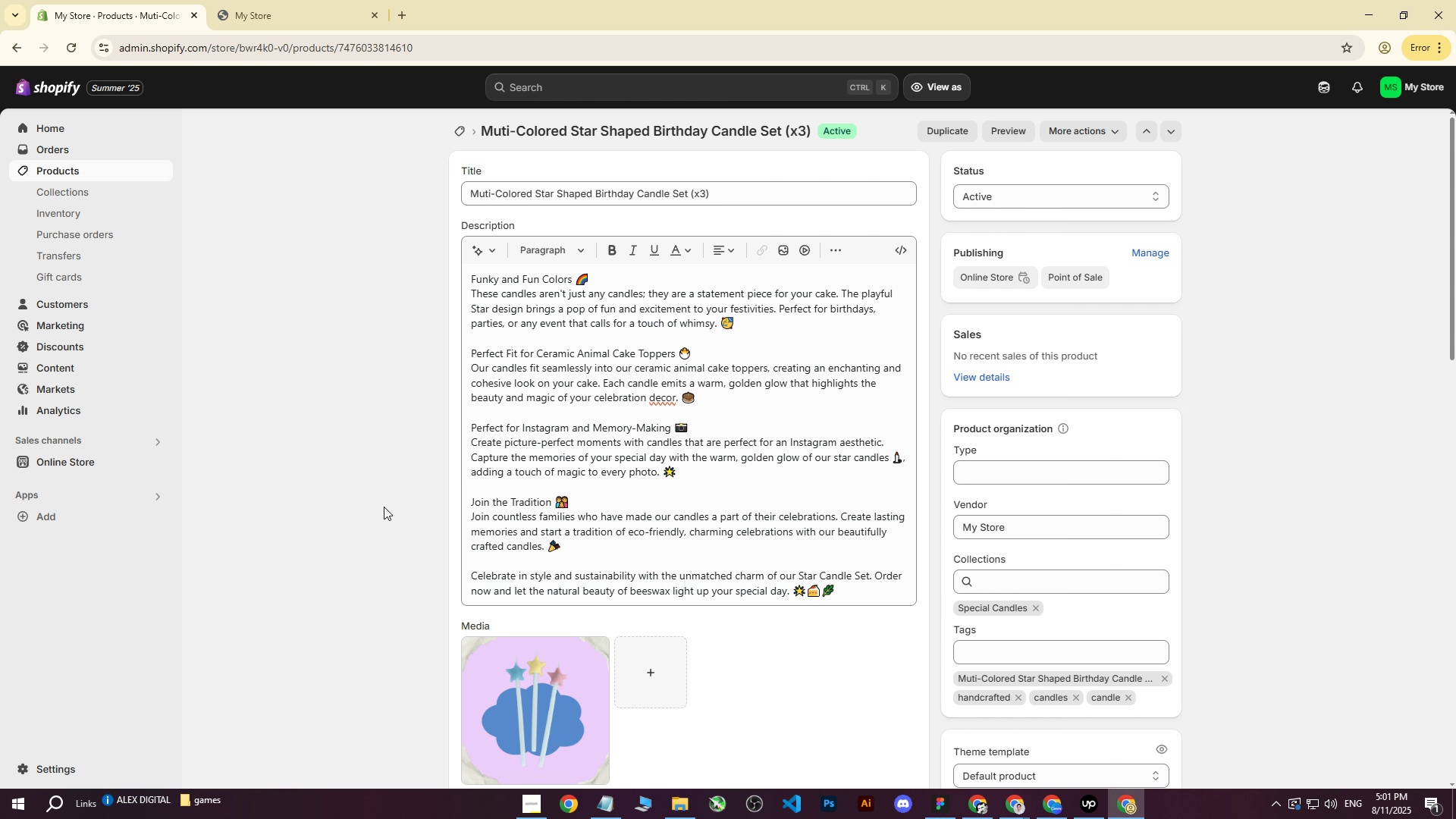 
mouse_move([963, 482])
 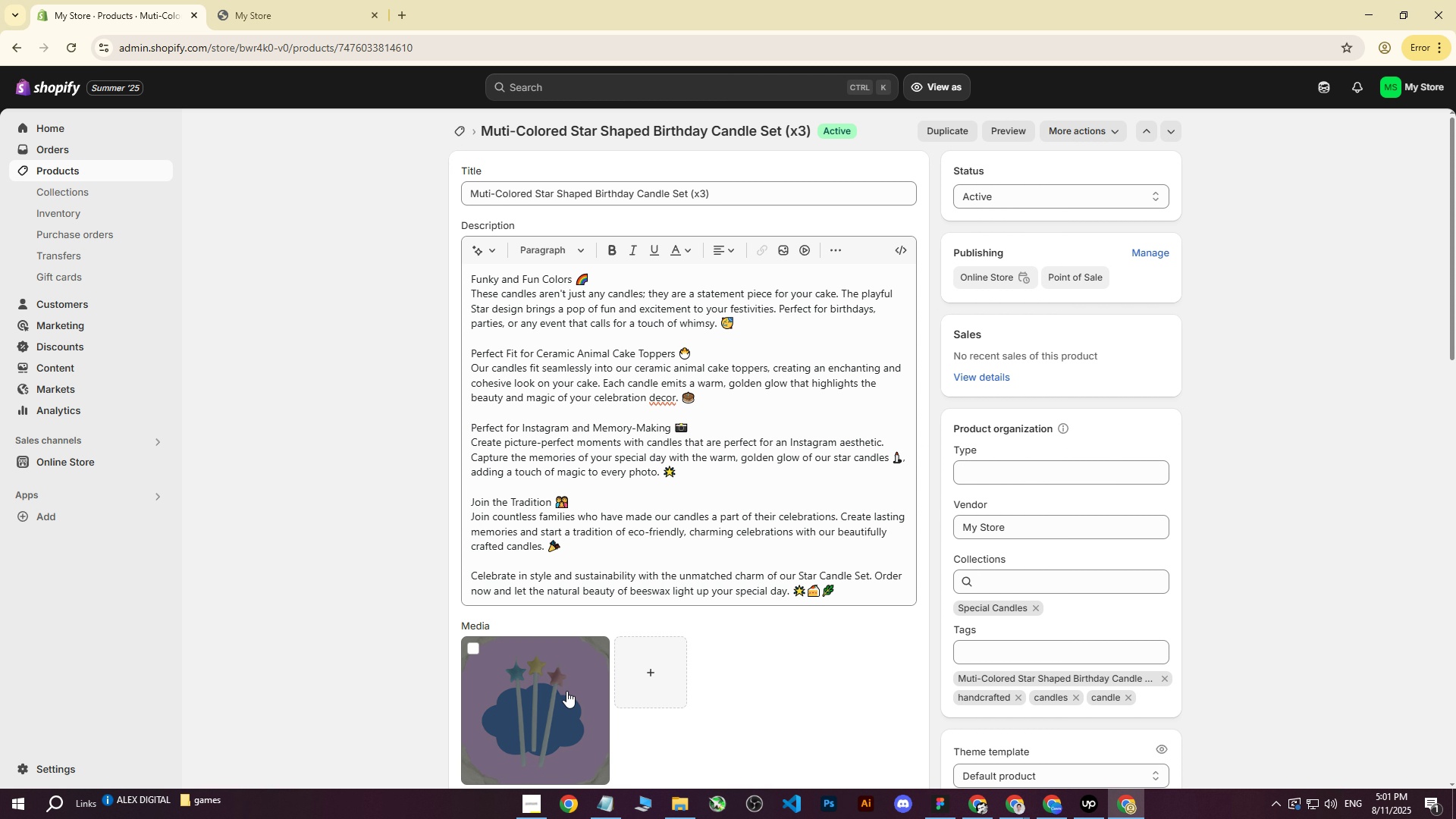 
left_click([560, 695])
 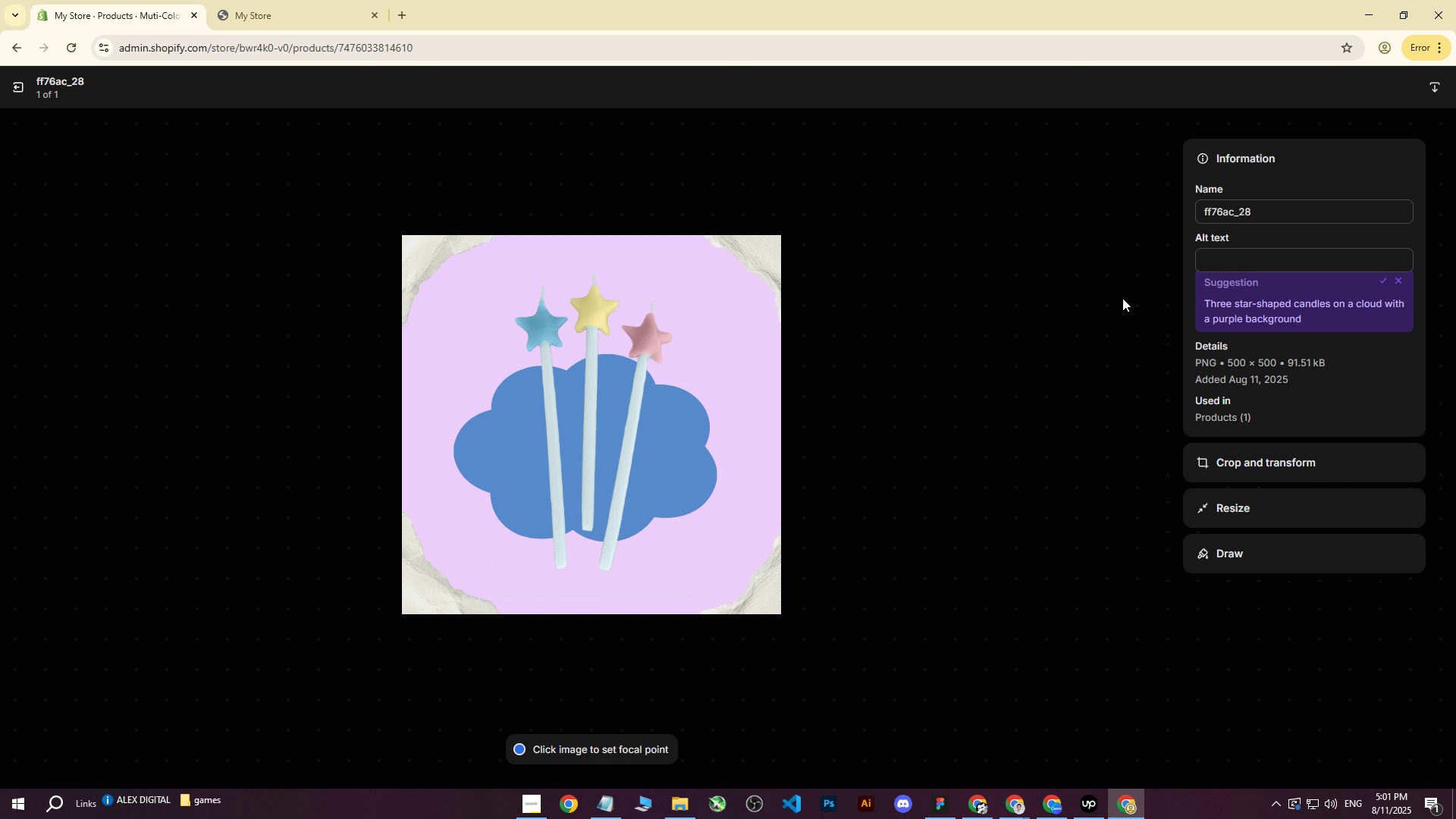 
left_click([1244, 255])
 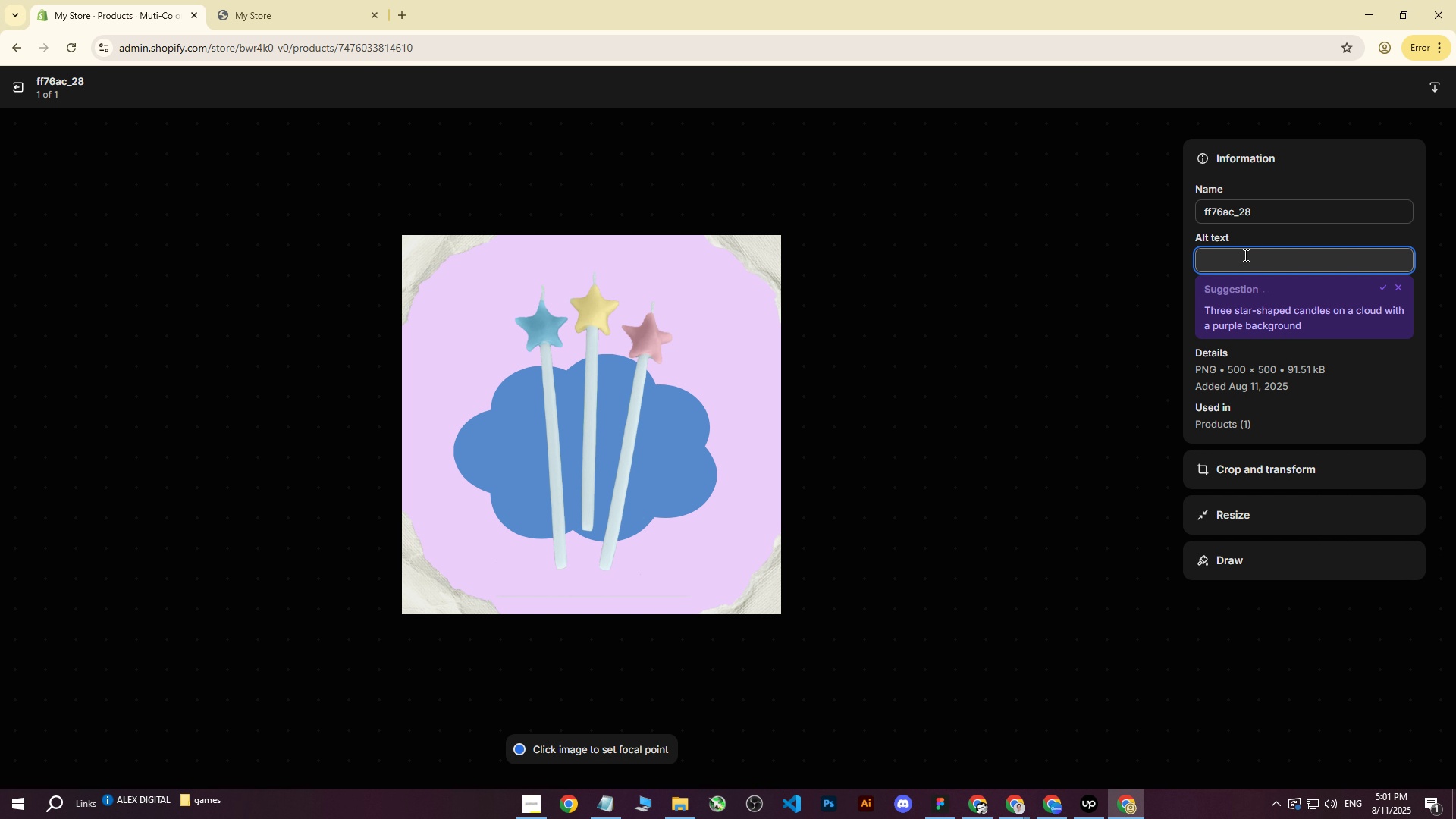 
type(Multi colored special )
 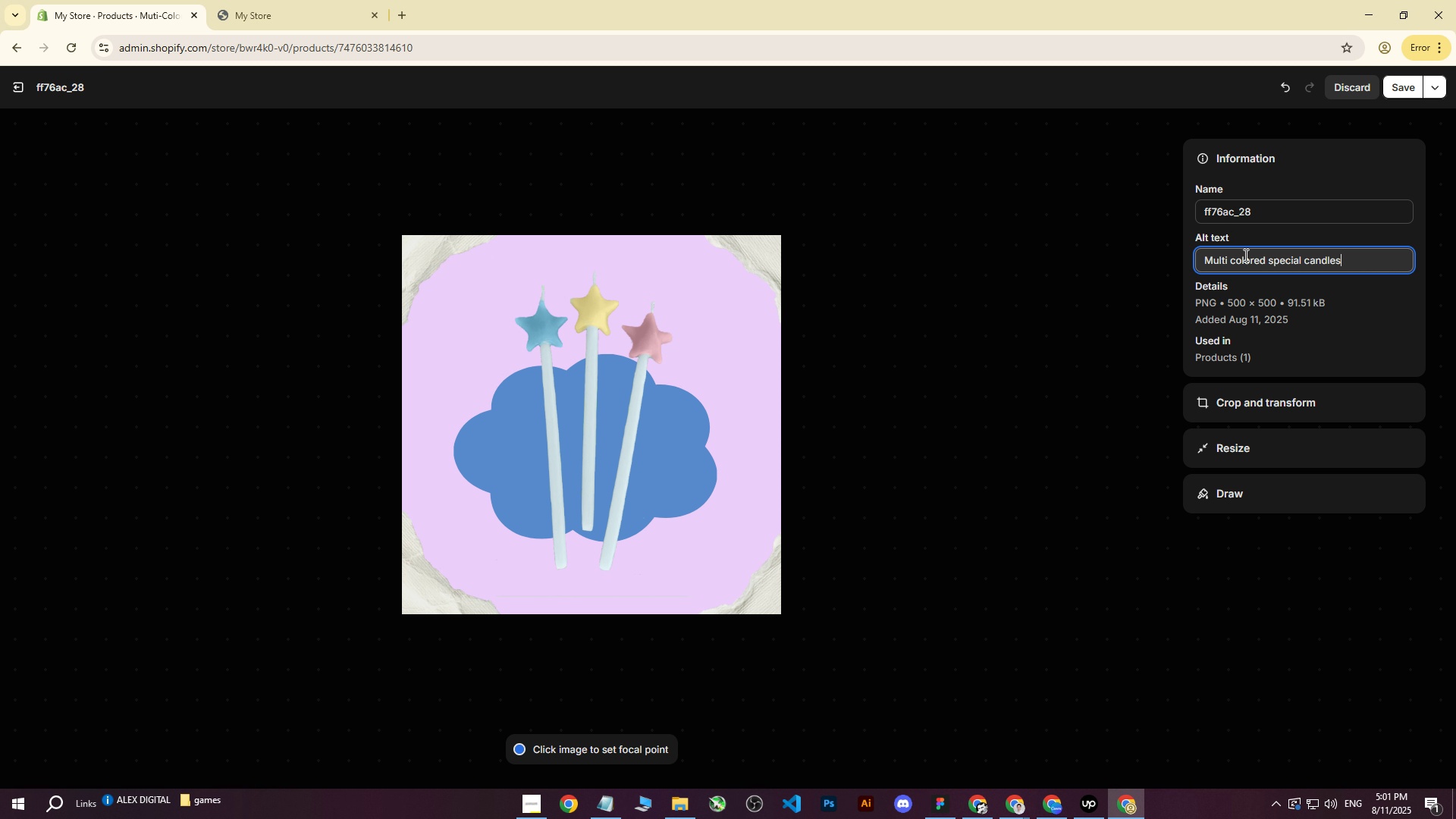 
type(candles with stars on top of it on white )
key(Backspace)
key(Backspace)
key(Backspace)
key(Backspace)
key(Backspace)
type(l)
key(Backspace)
key(Backspace)
type(light pink backgorund)
key(Backspace)
key(Backspace)
key(Backspace)
key(Backspace)
key(Backspace)
type(round)
 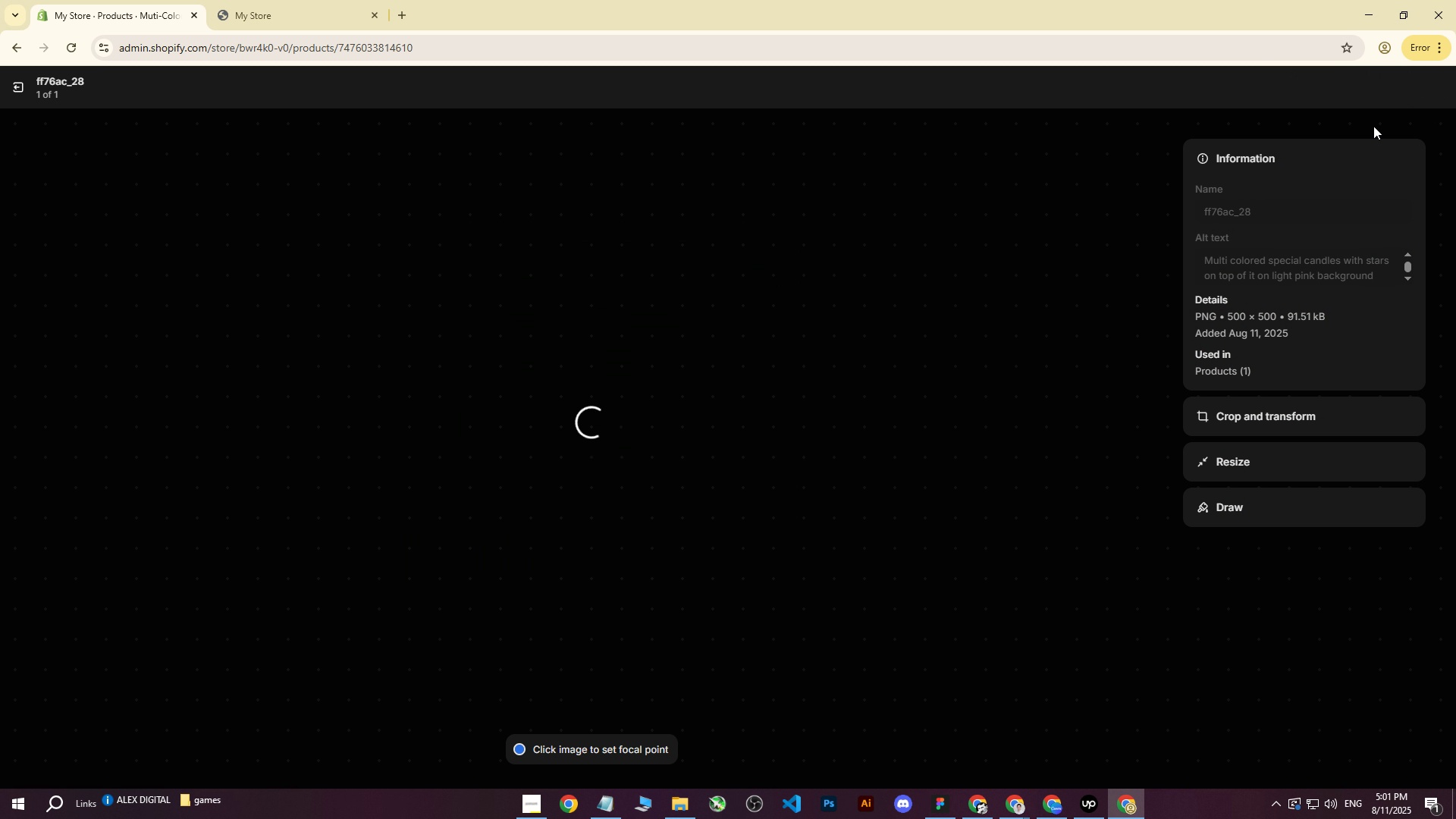 
double_click([1408, 89])
 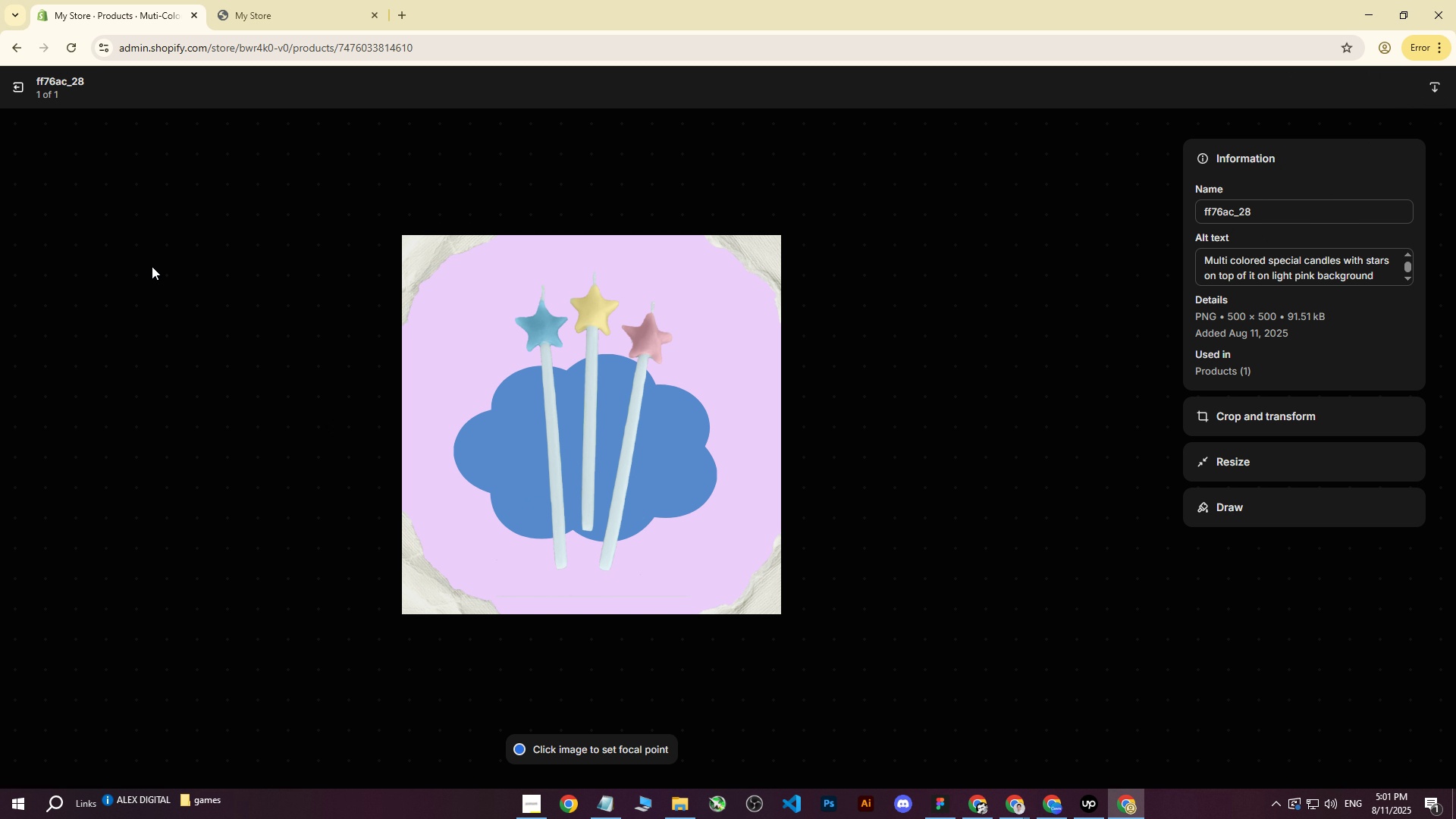 
left_click([24, 91])
 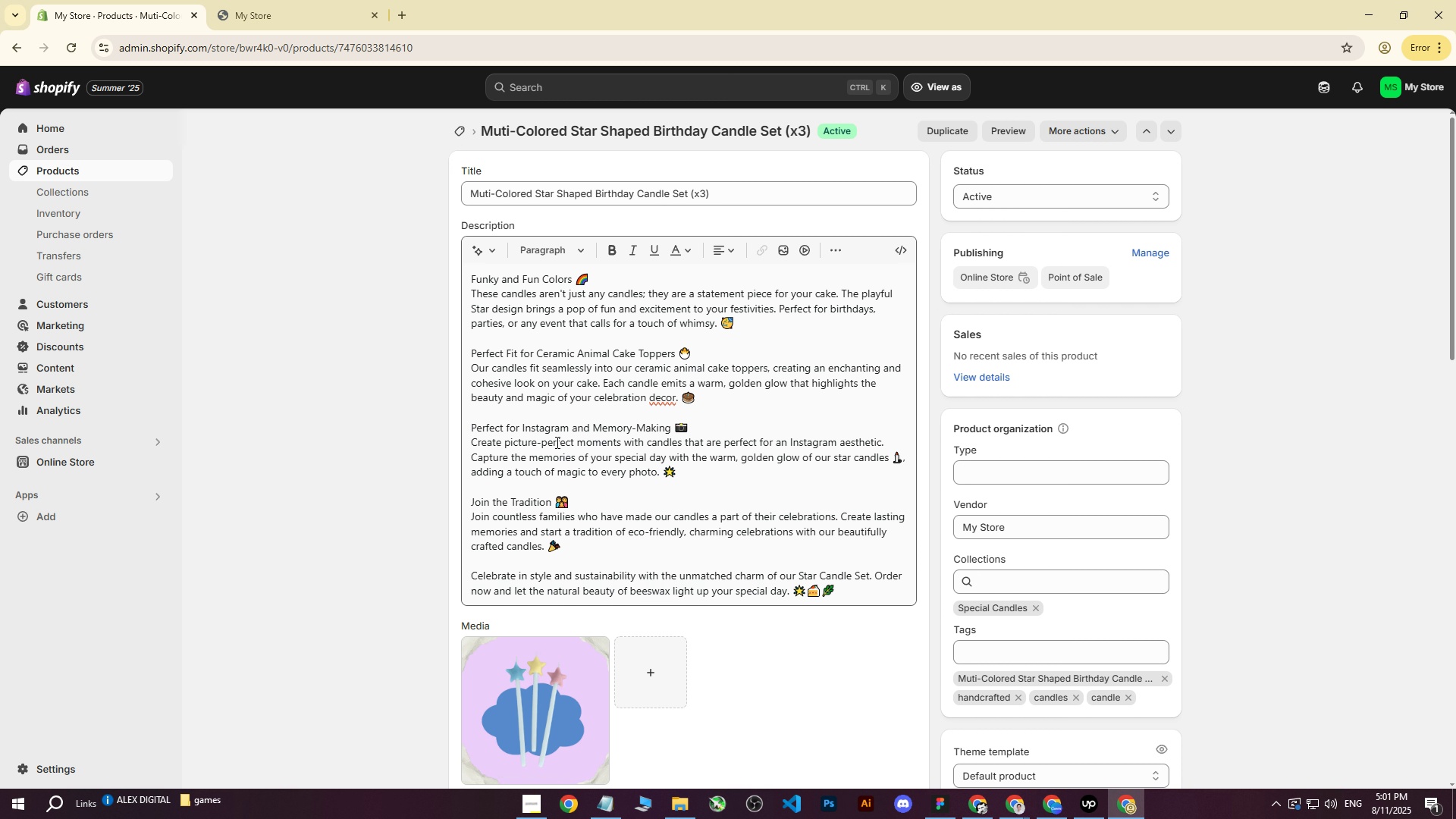 
scroll: coordinate [576, 453], scroll_direction: down, amount: 2.0
 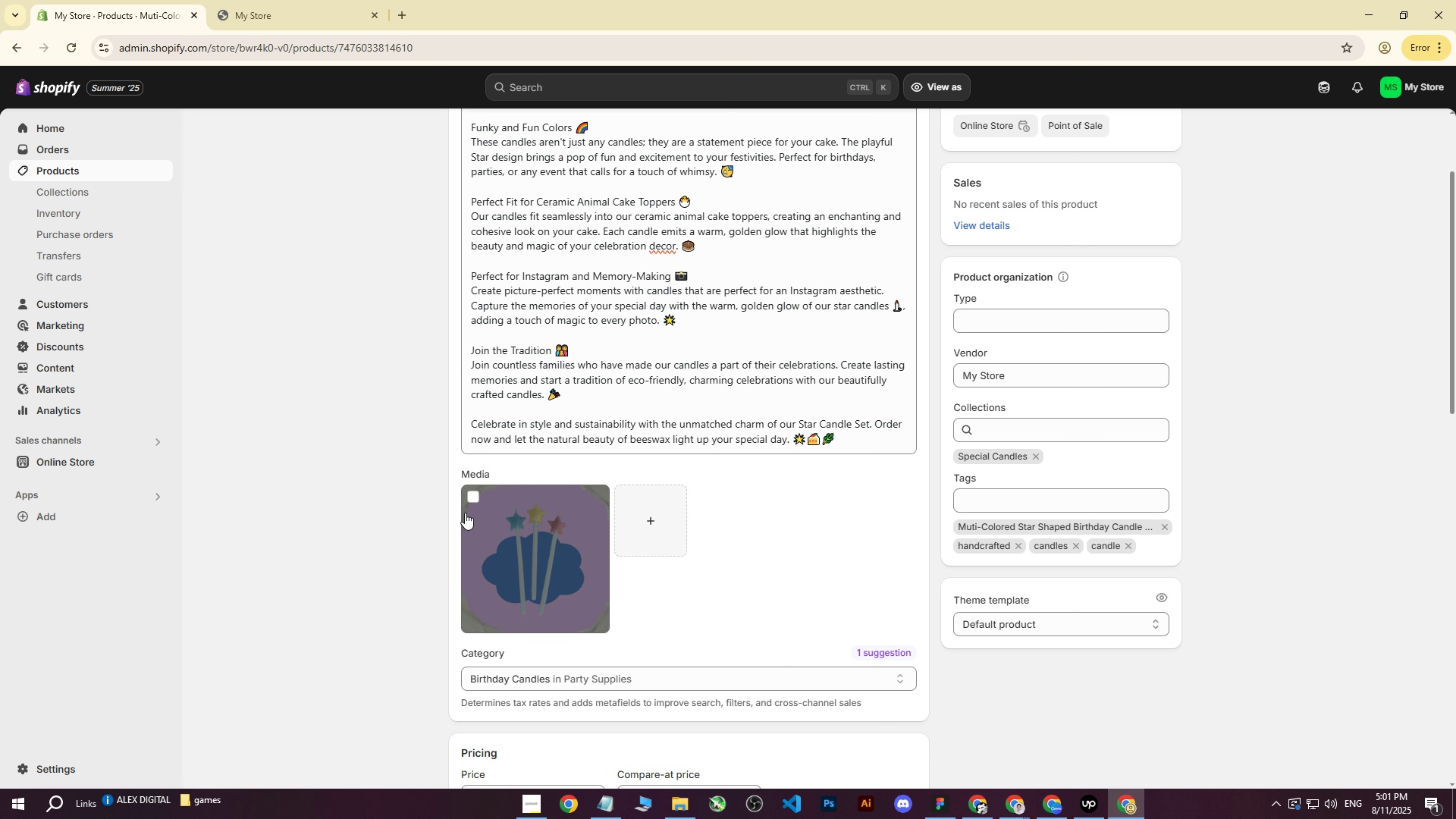 
left_click([58, 165])
 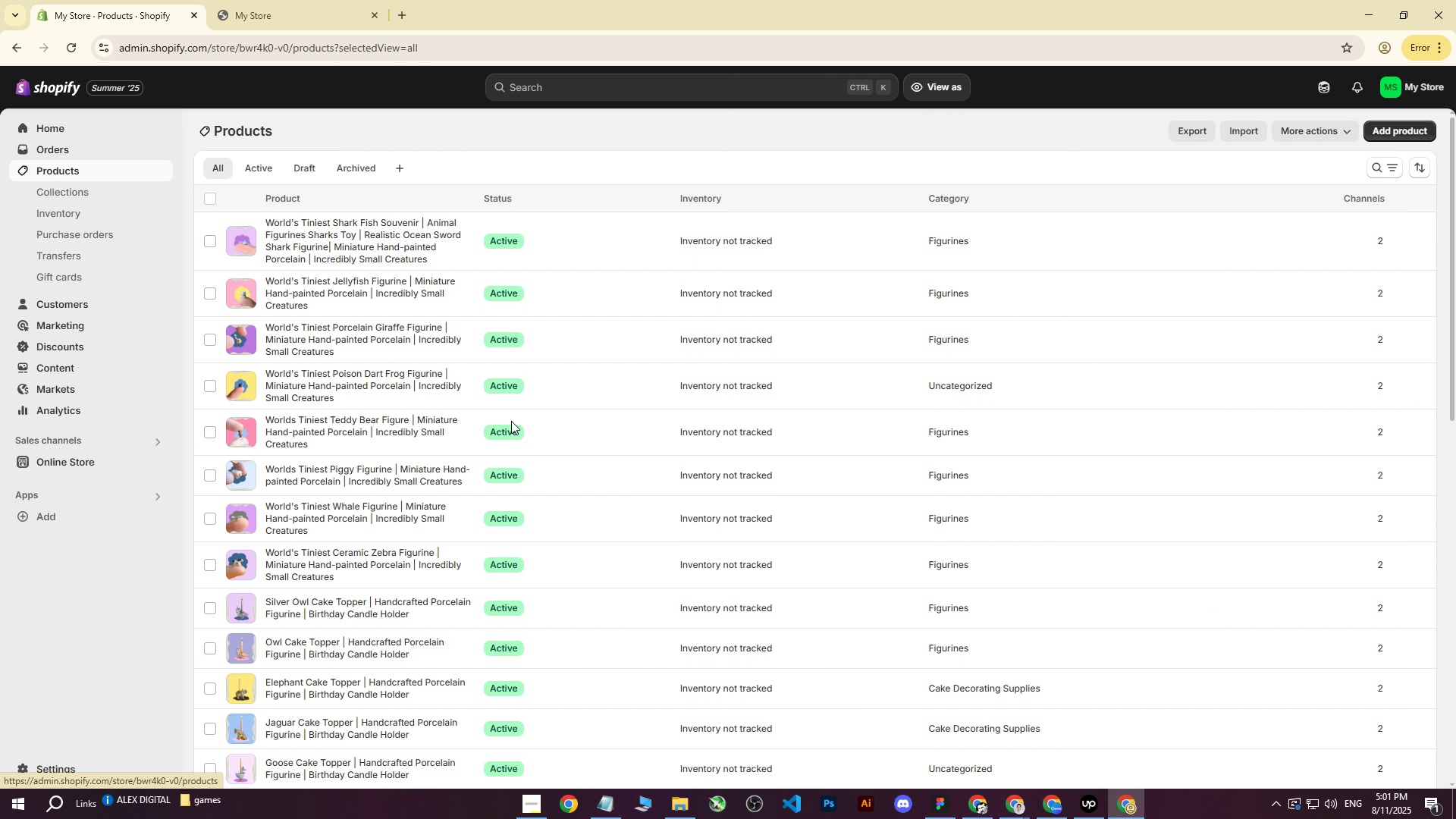 
scroll: coordinate [323, 479], scroll_direction: down, amount: 11.0
 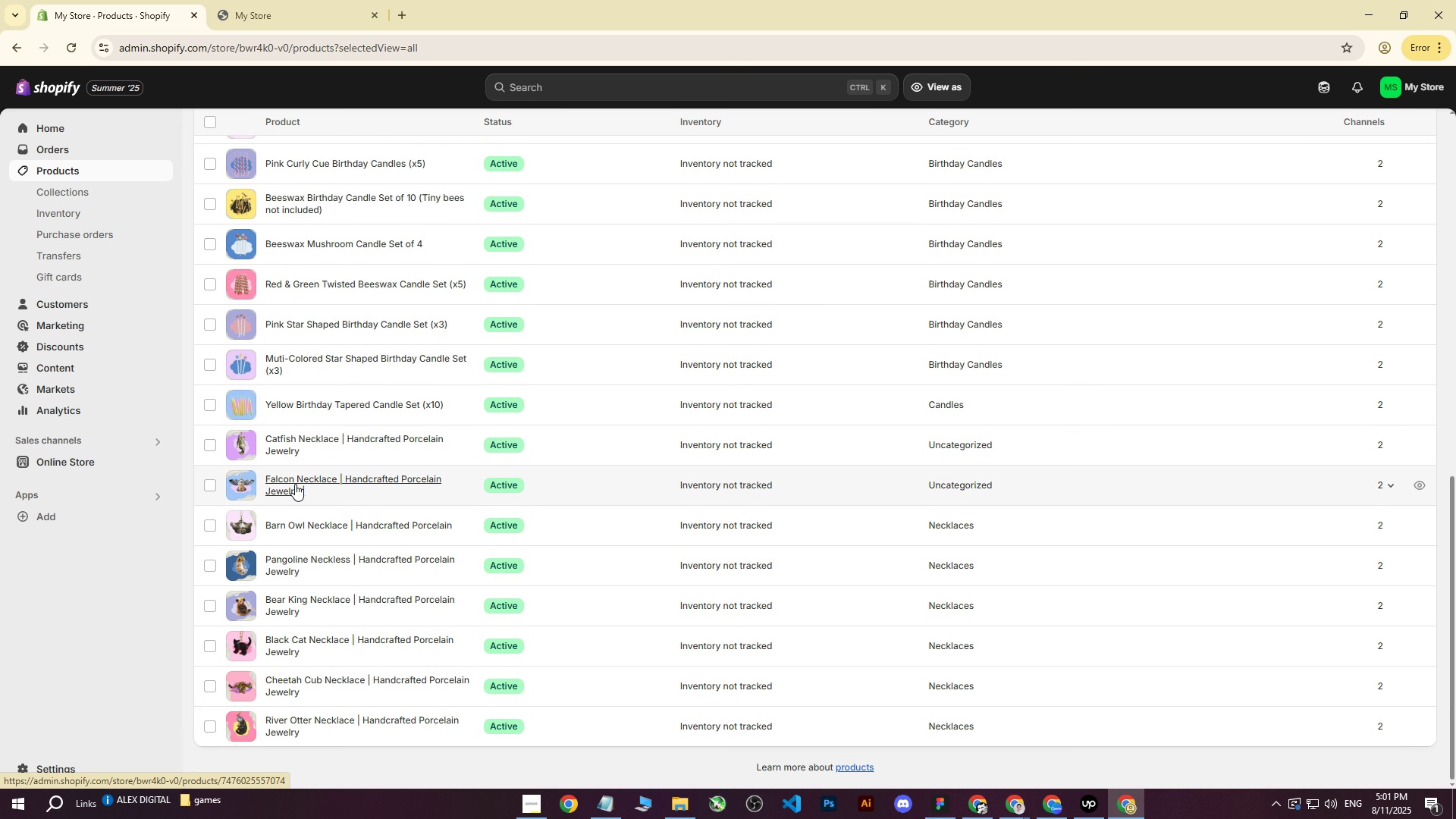 
scroll: coordinate [293, 450], scroll_direction: up, amount: 1.0
 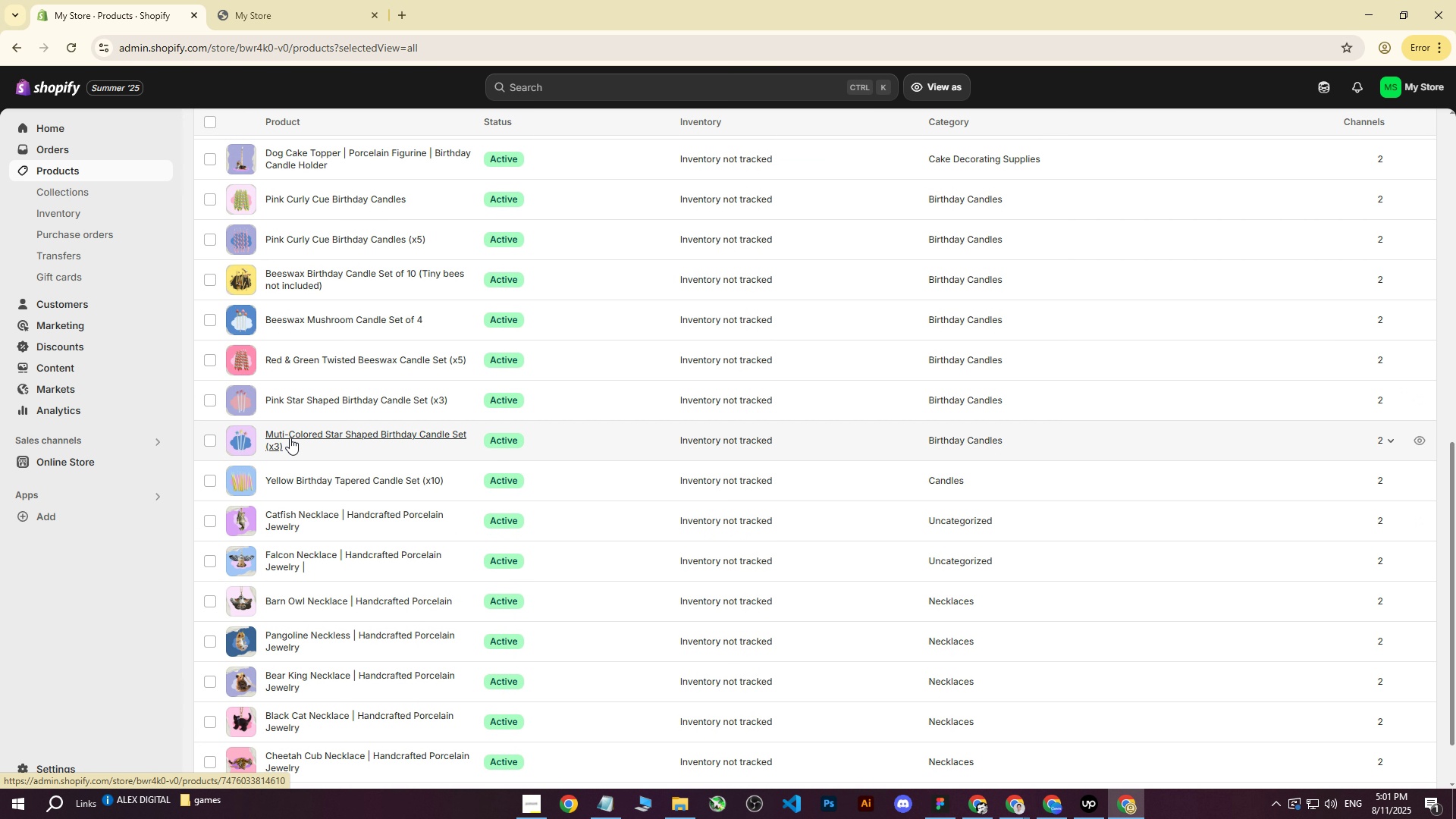 
left_click([290, 438])
 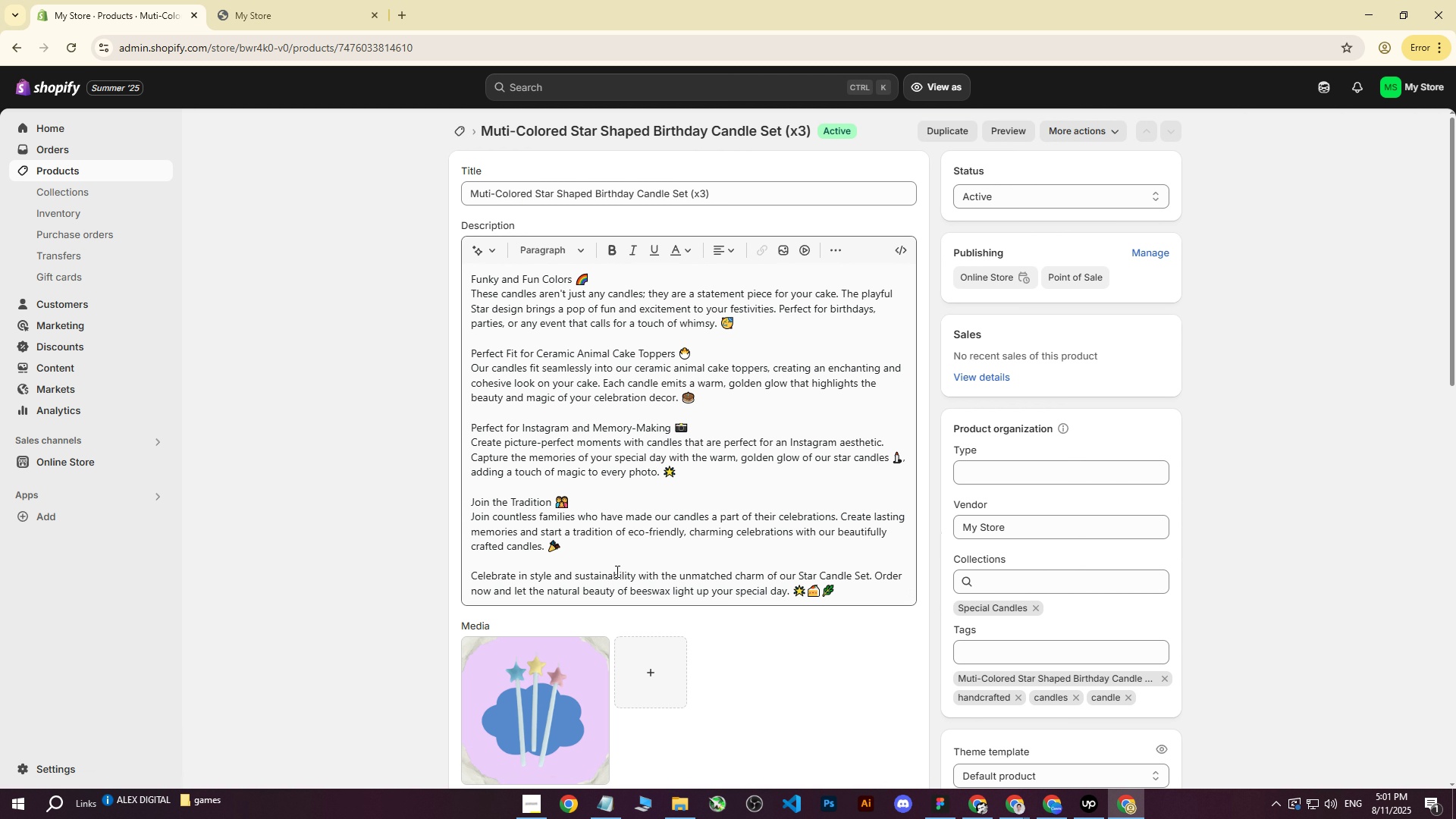 
left_click([514, 683])
 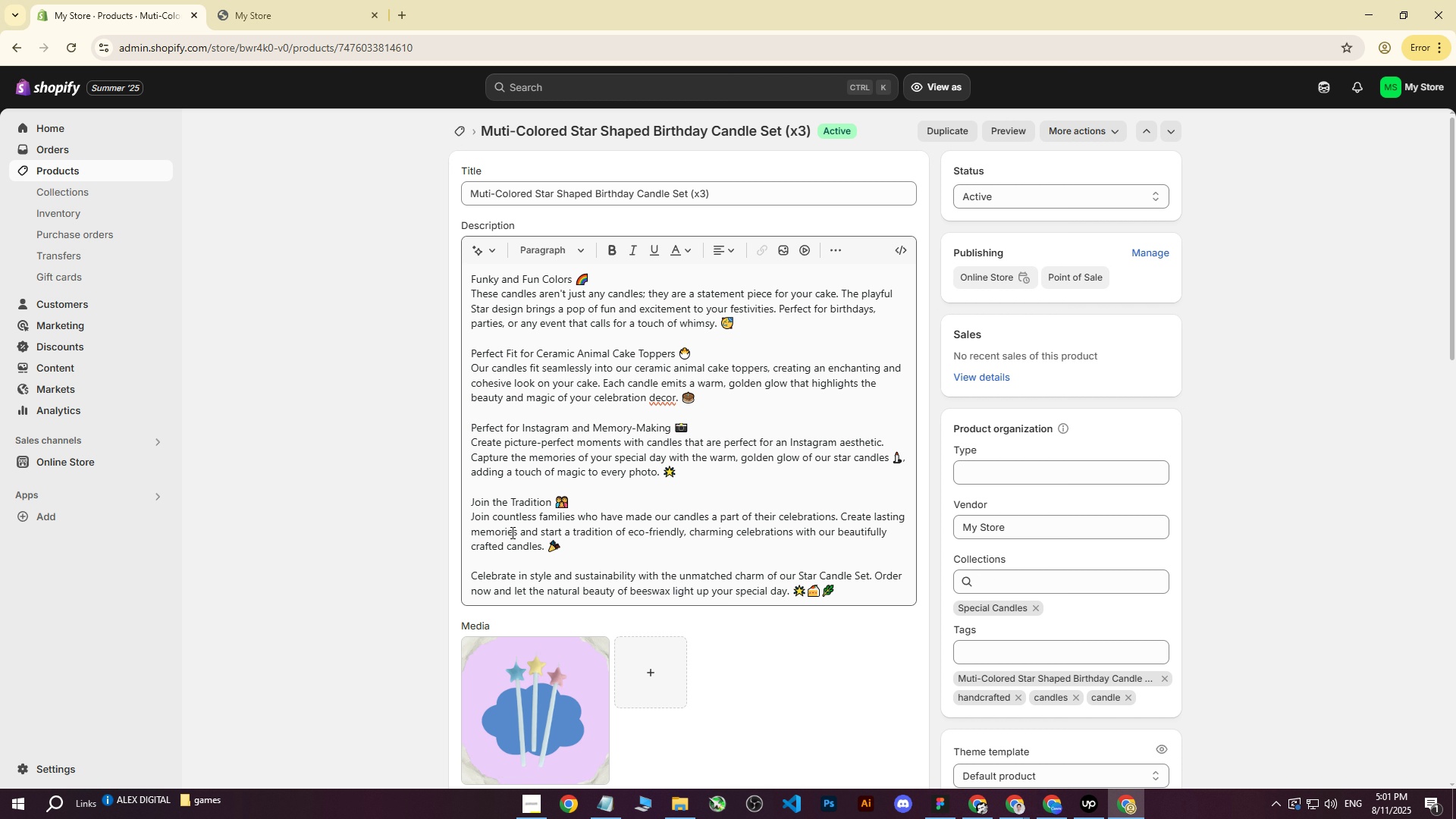 
key(Escape)
 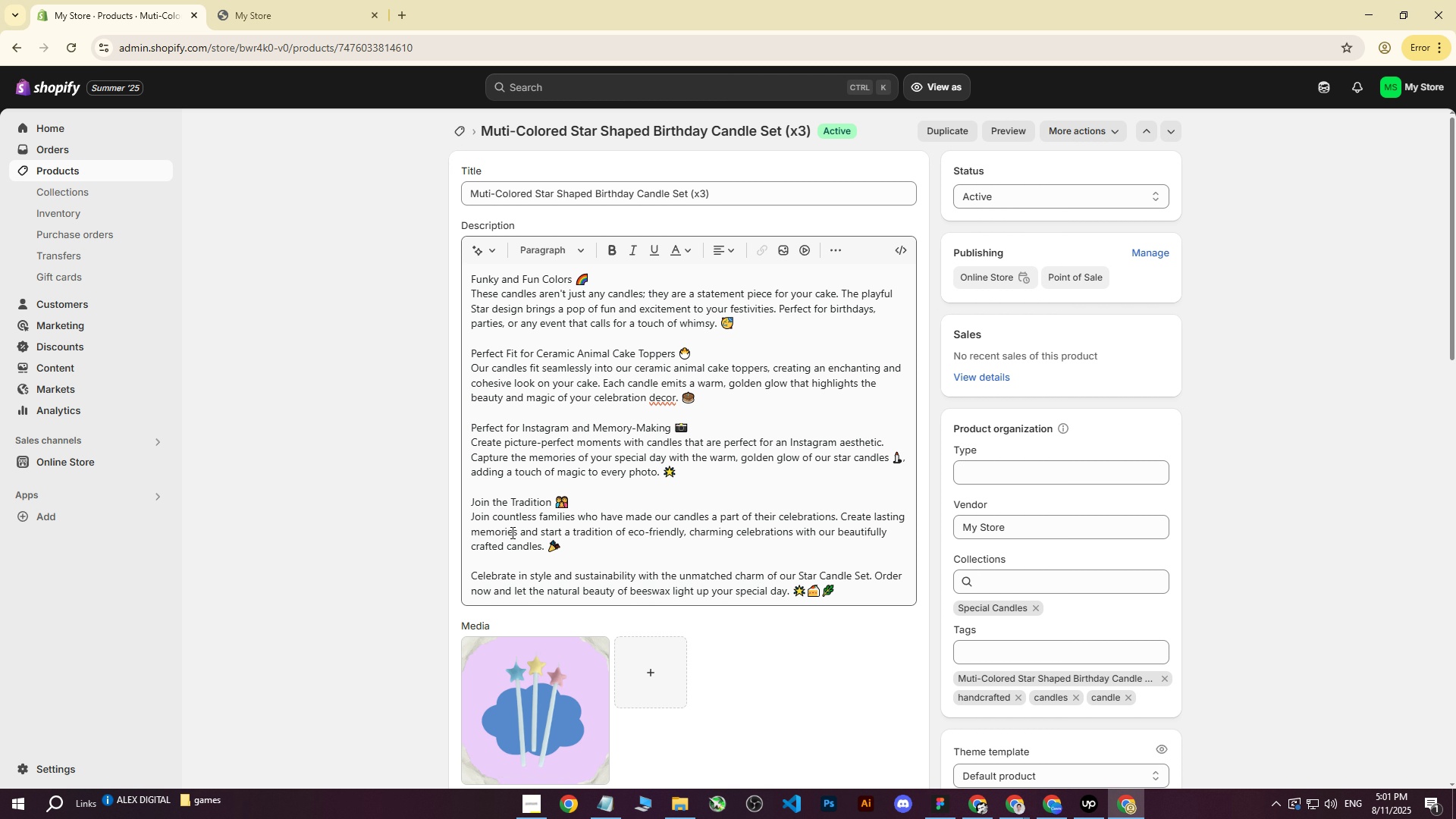 
key(Escape)
 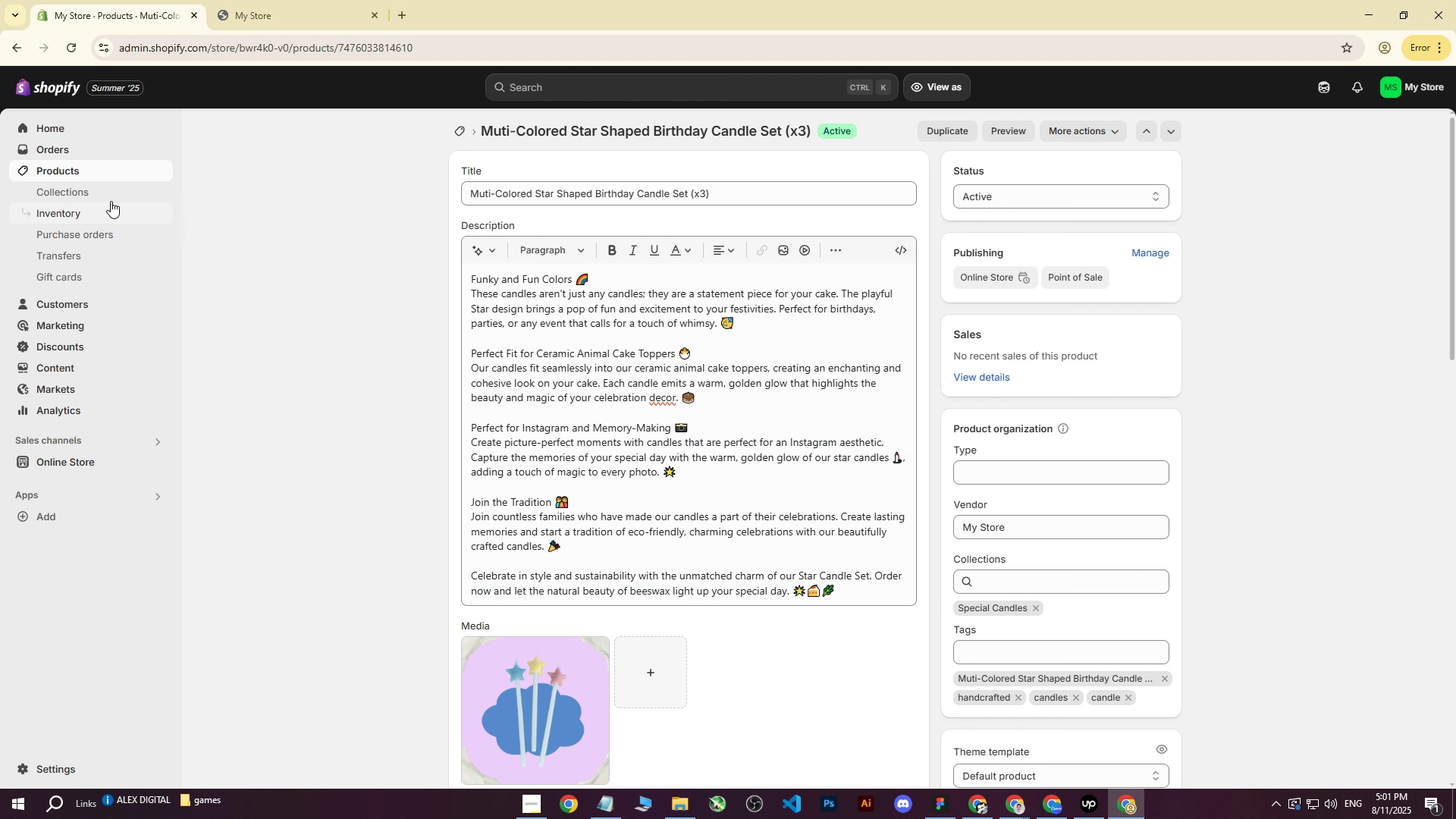 
left_click([90, 170])
 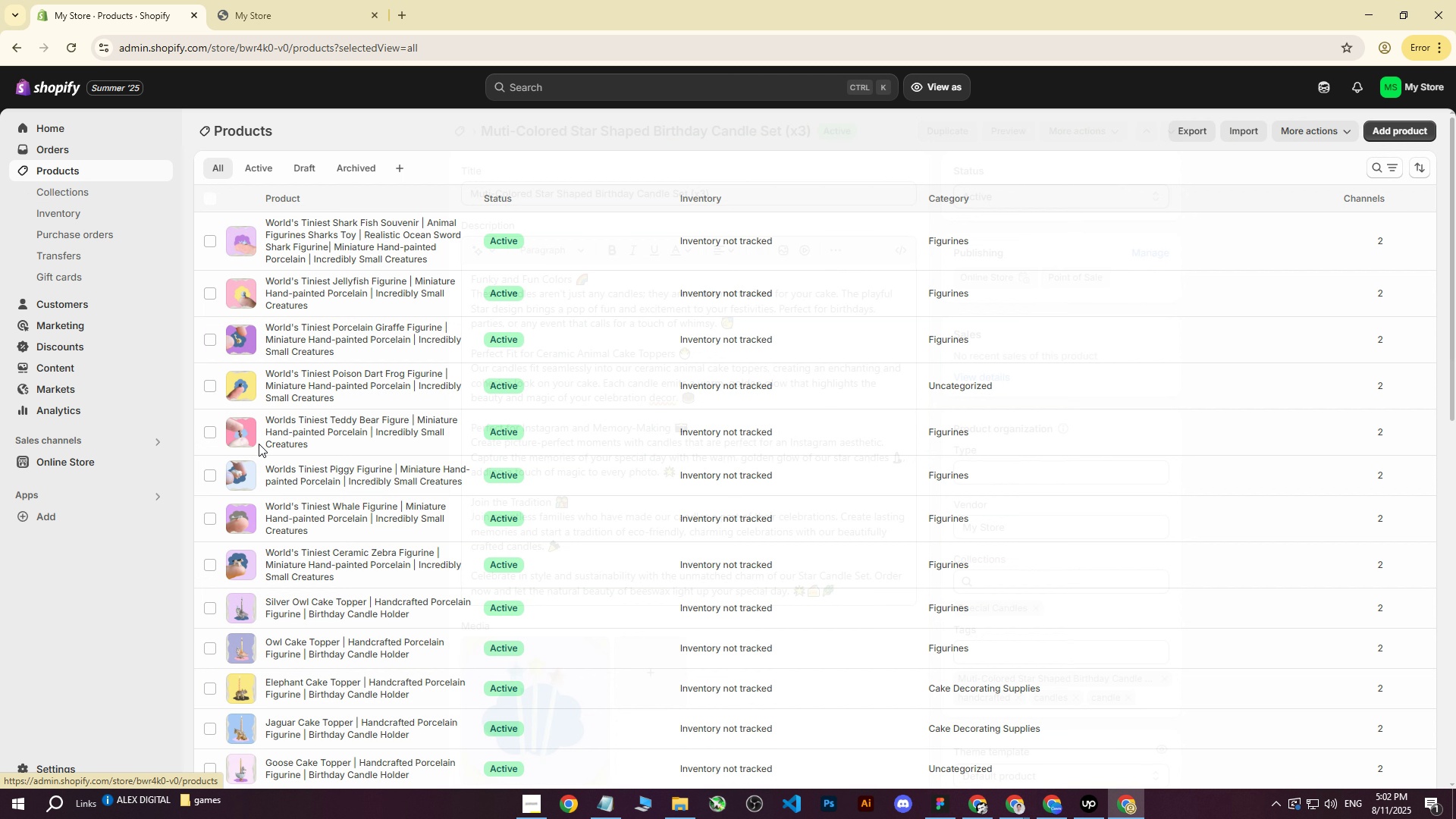 
scroll: coordinate [271, 440], scroll_direction: down, amount: 11.0
 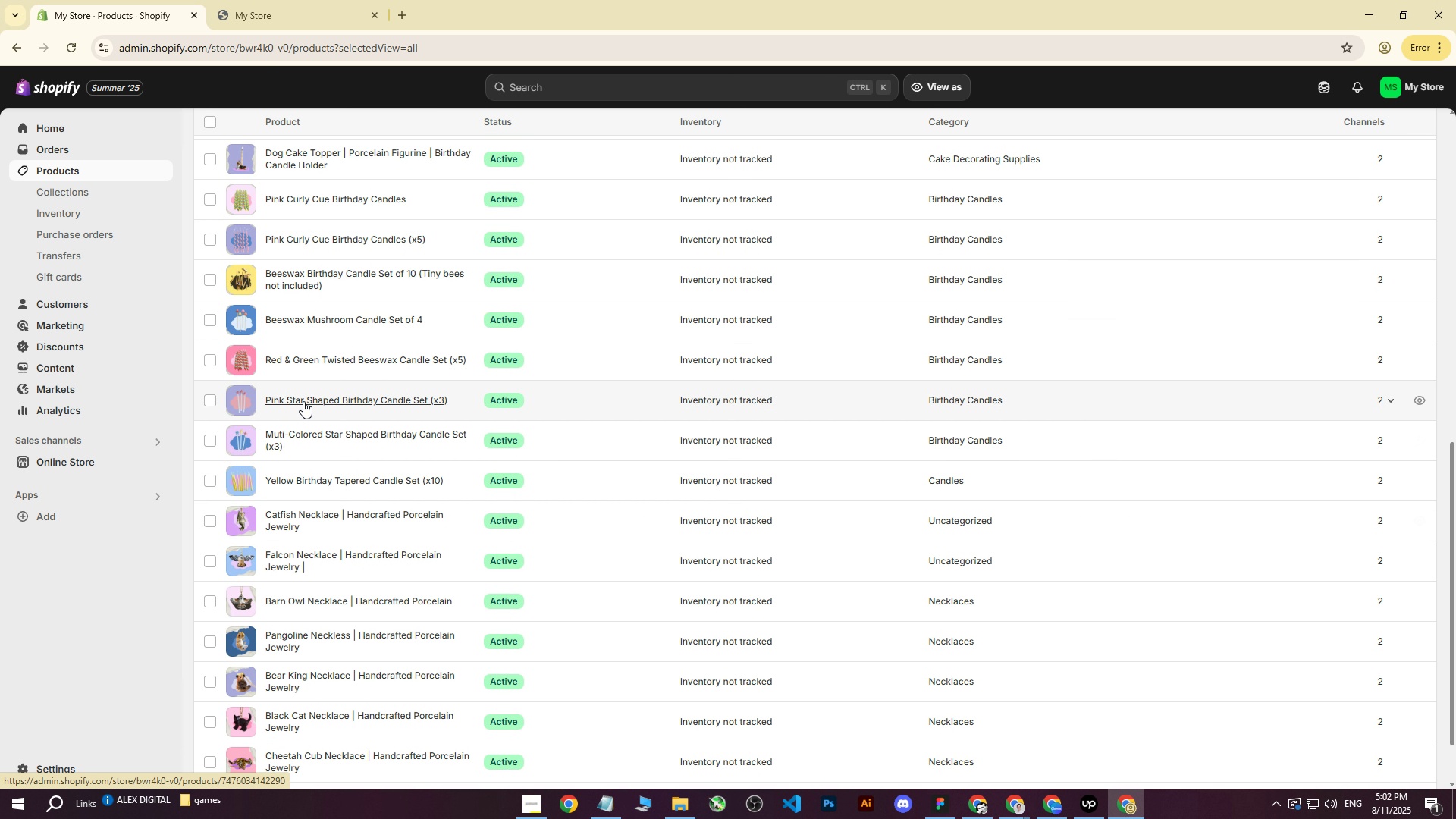 
left_click([306, 399])
 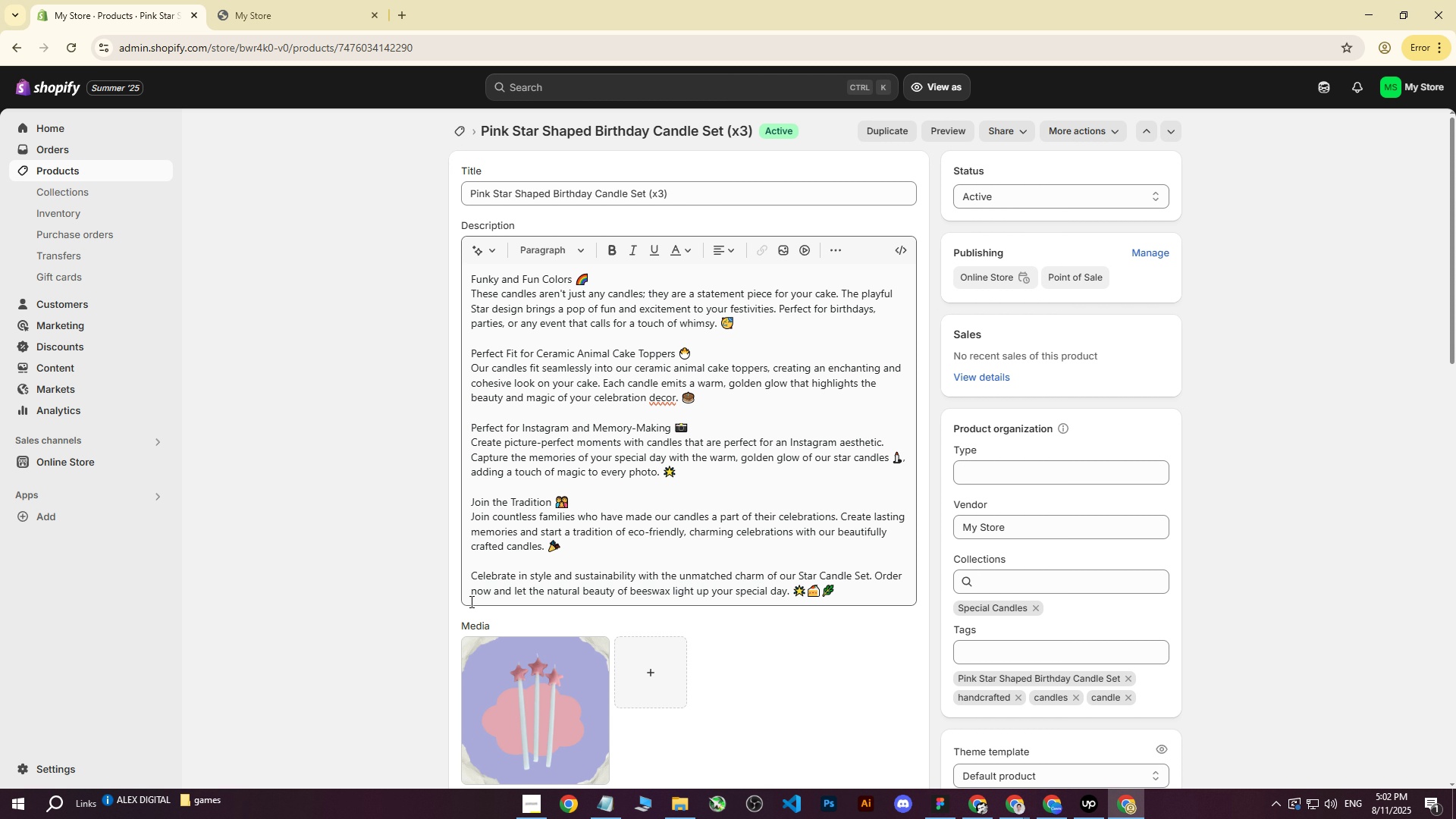 
scroll: coordinate [476, 589], scroll_direction: down, amount: 2.0
 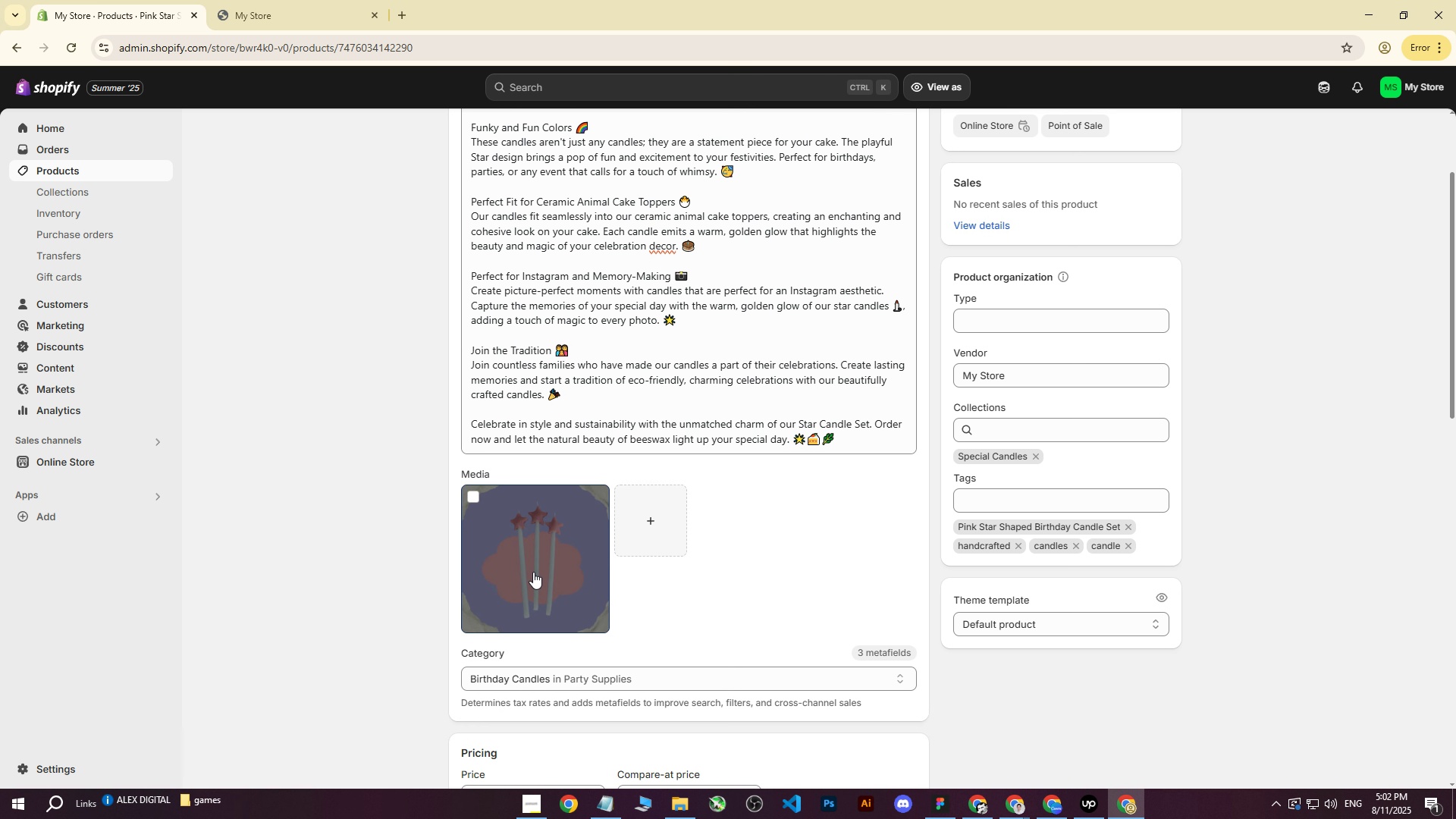 
left_click([533, 572])
 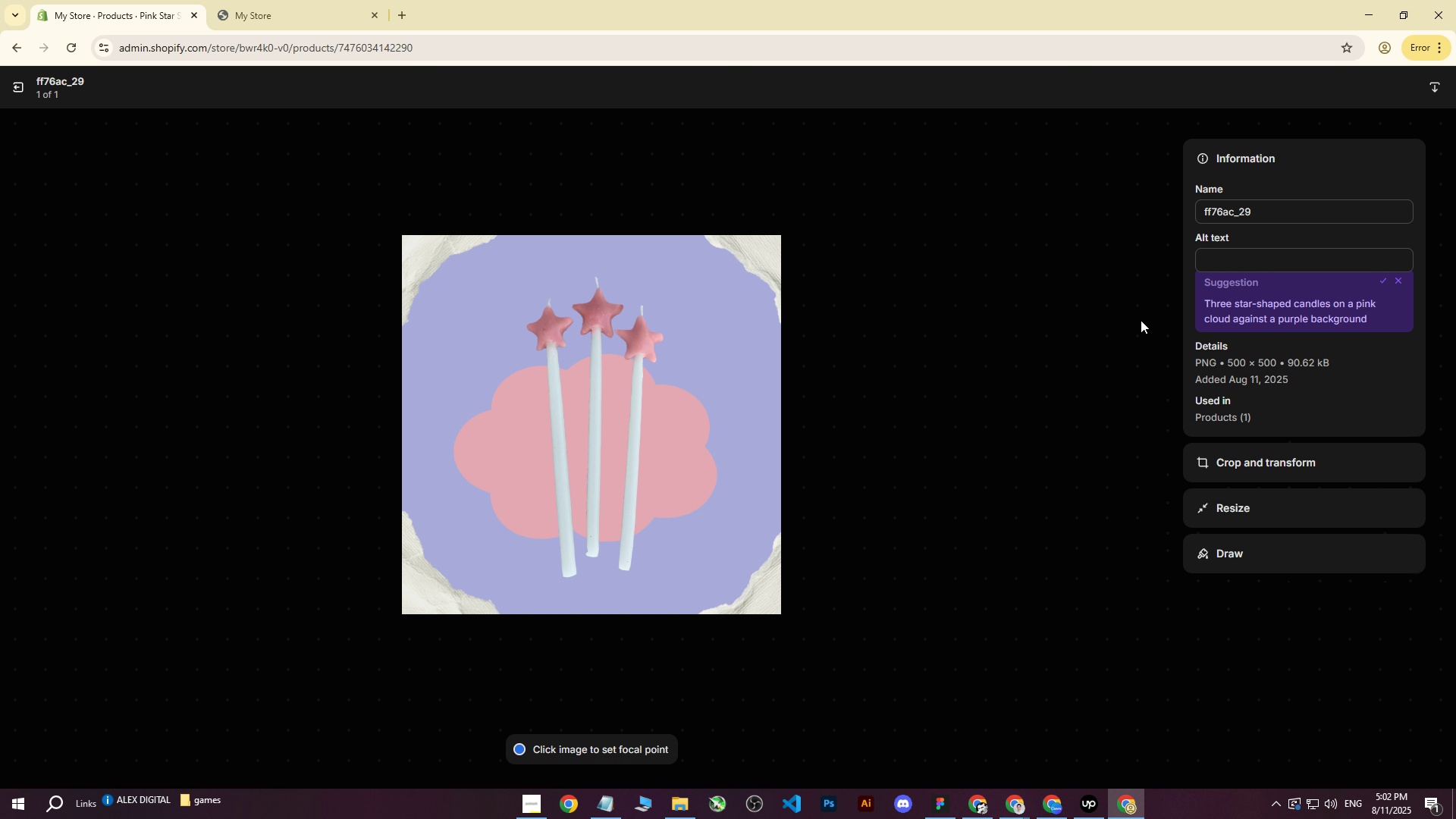 
left_click([1220, 249])
 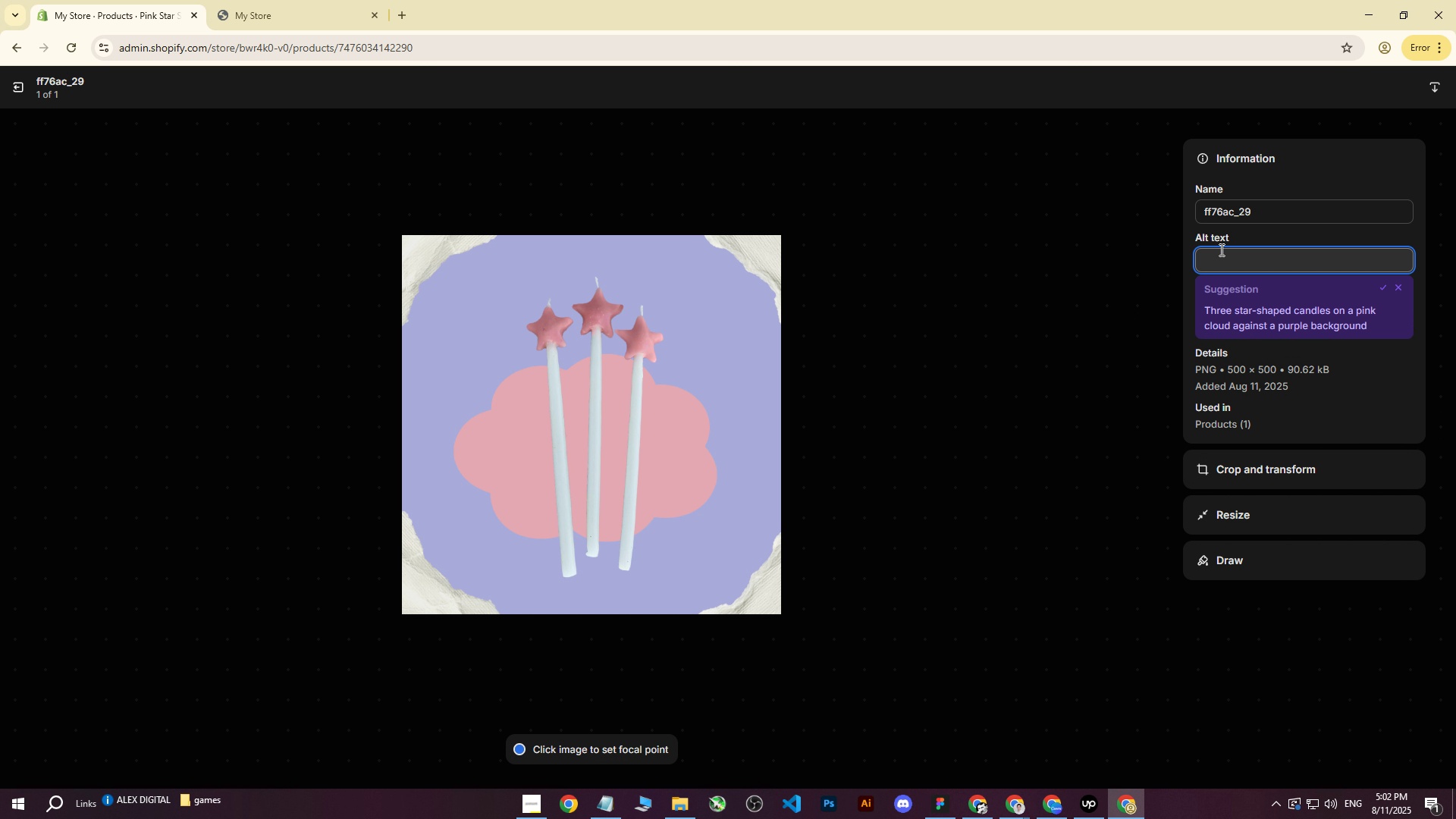 
type(Special candle set with stars on top of o)
key(Backspace)
type(it on light purpo)
key(Backspace)
type(le background)
 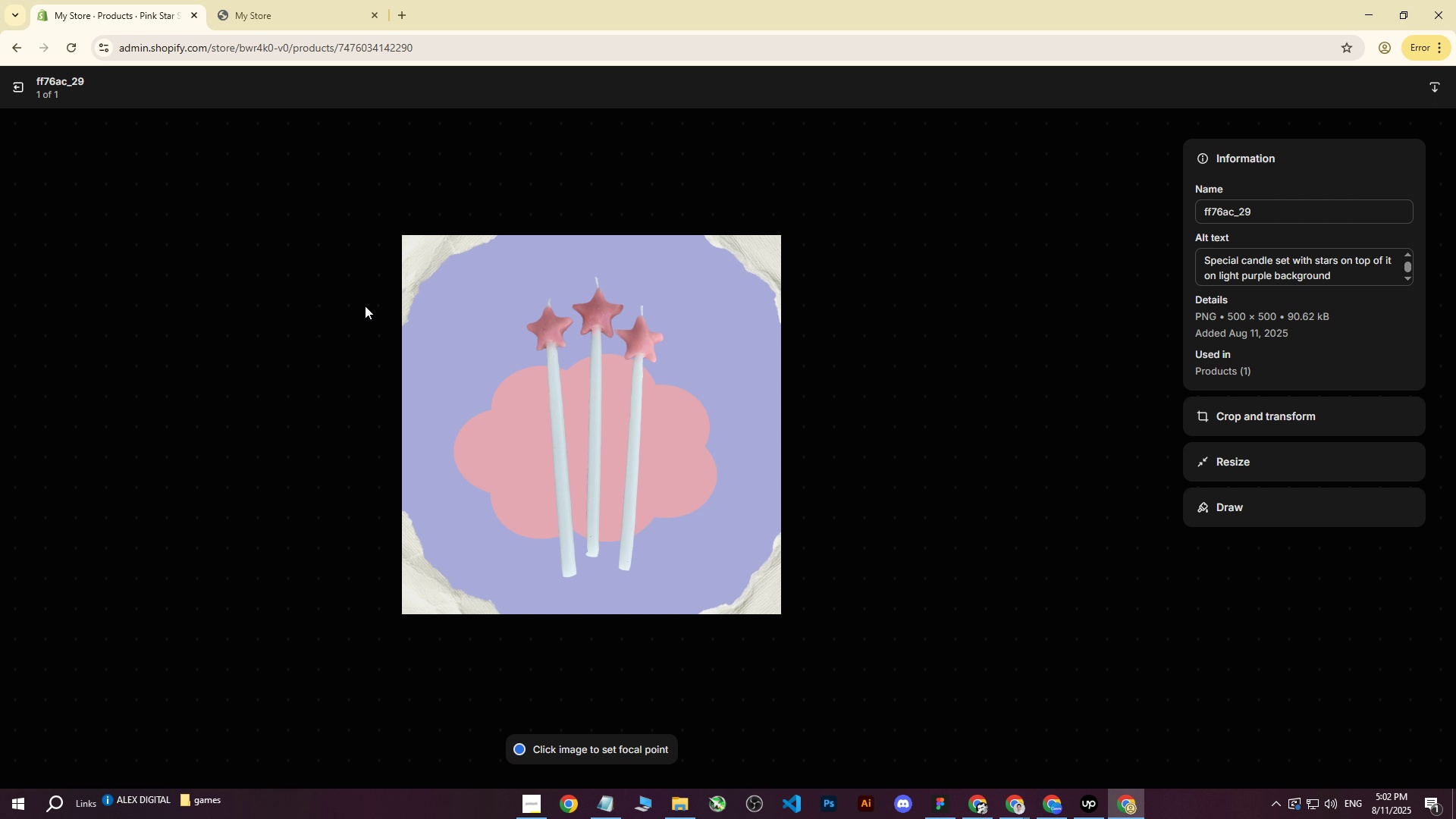 
left_click([9, 89])
 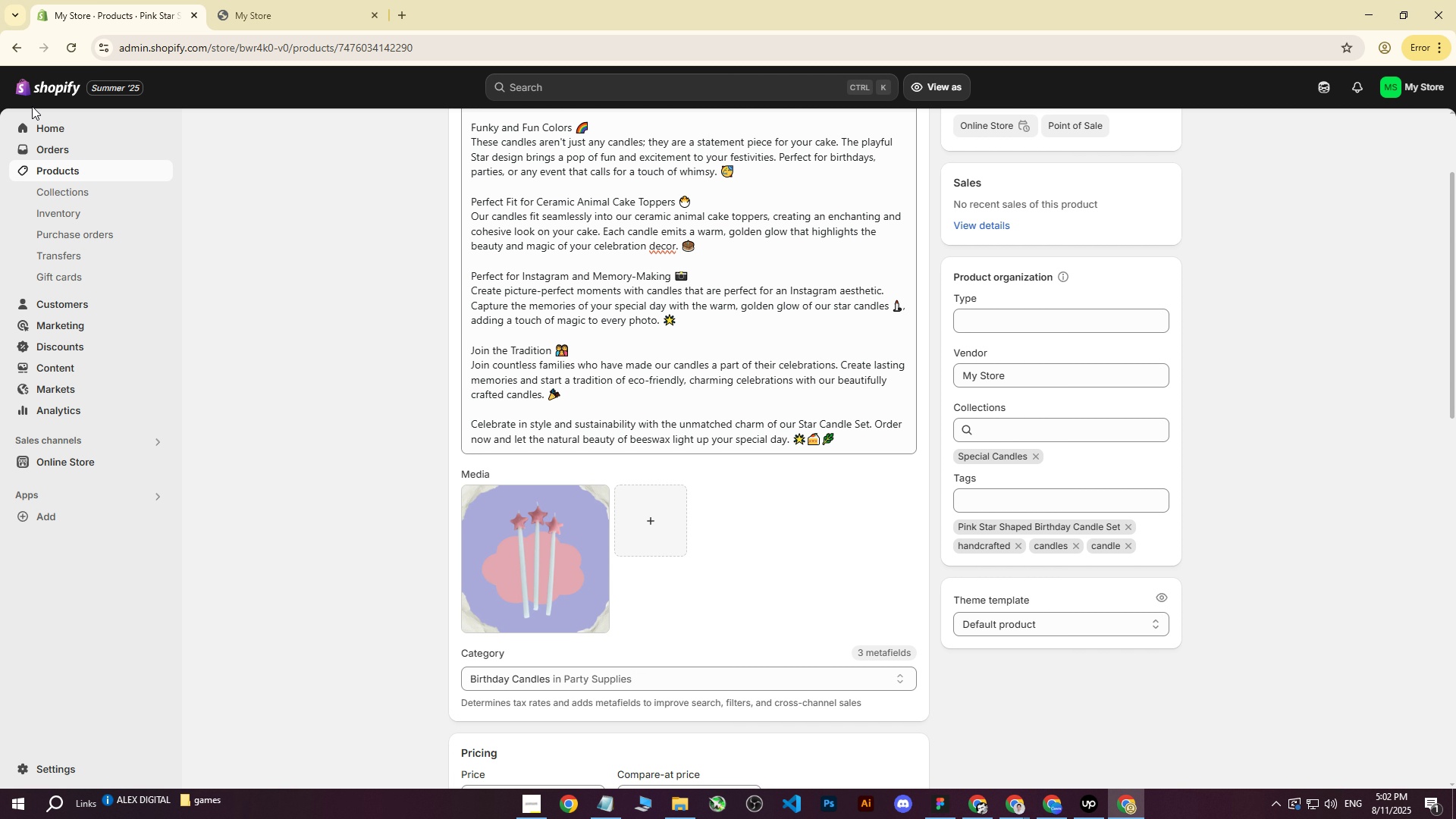 
left_click([56, 165])
 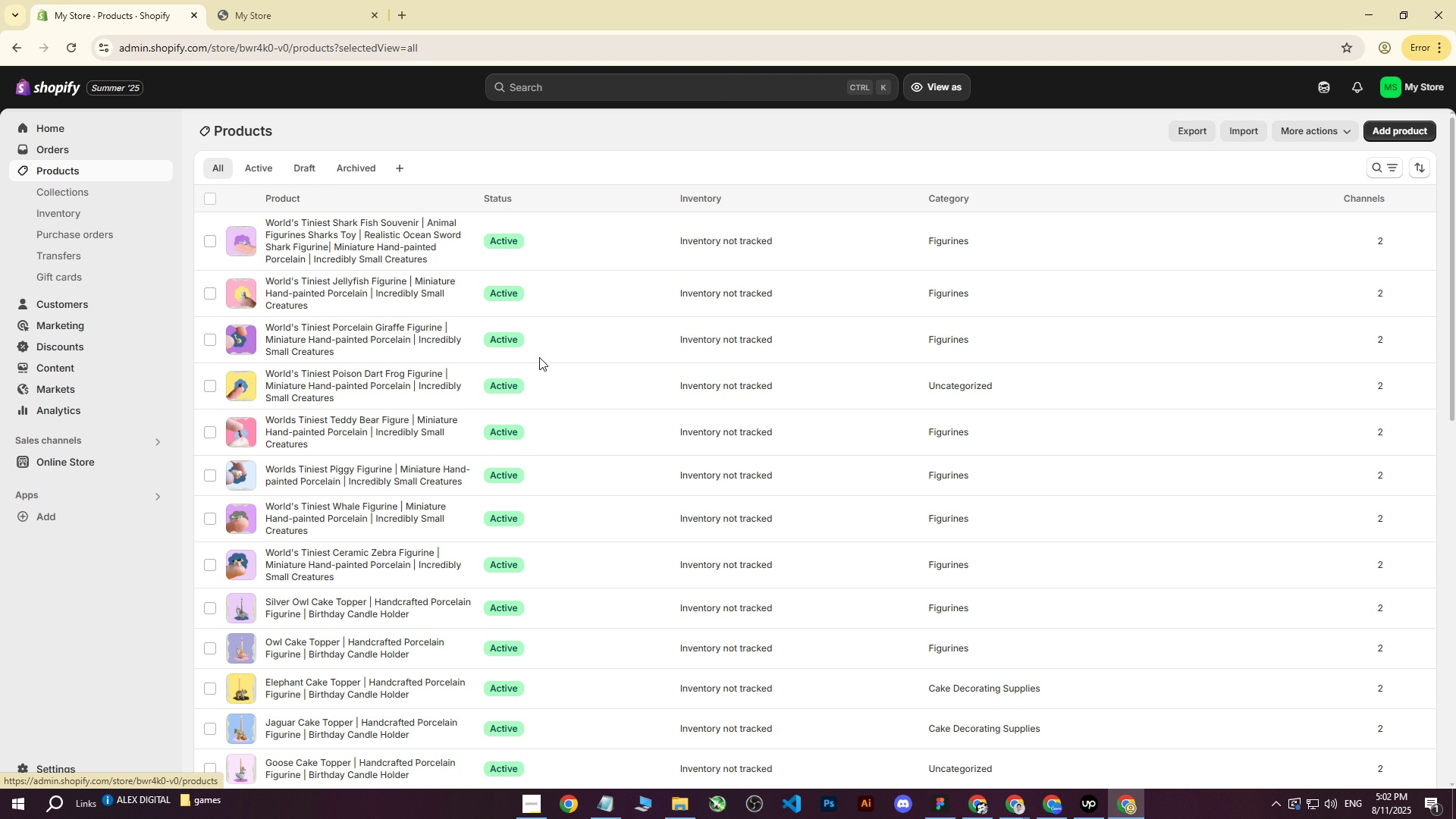 
scroll: coordinate [348, 340], scroll_direction: down, amount: 11.0
 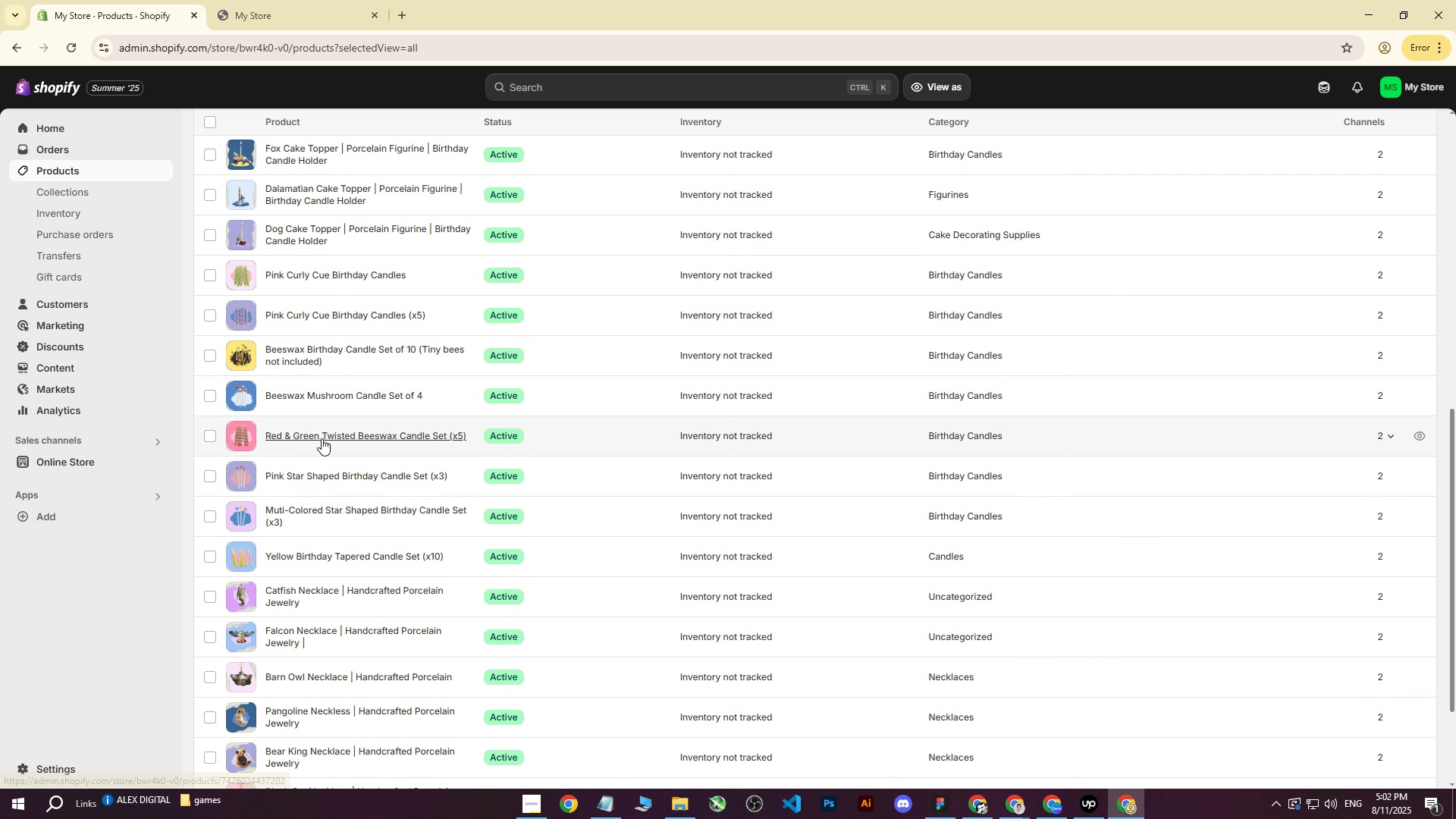 
left_click([322, 438])
 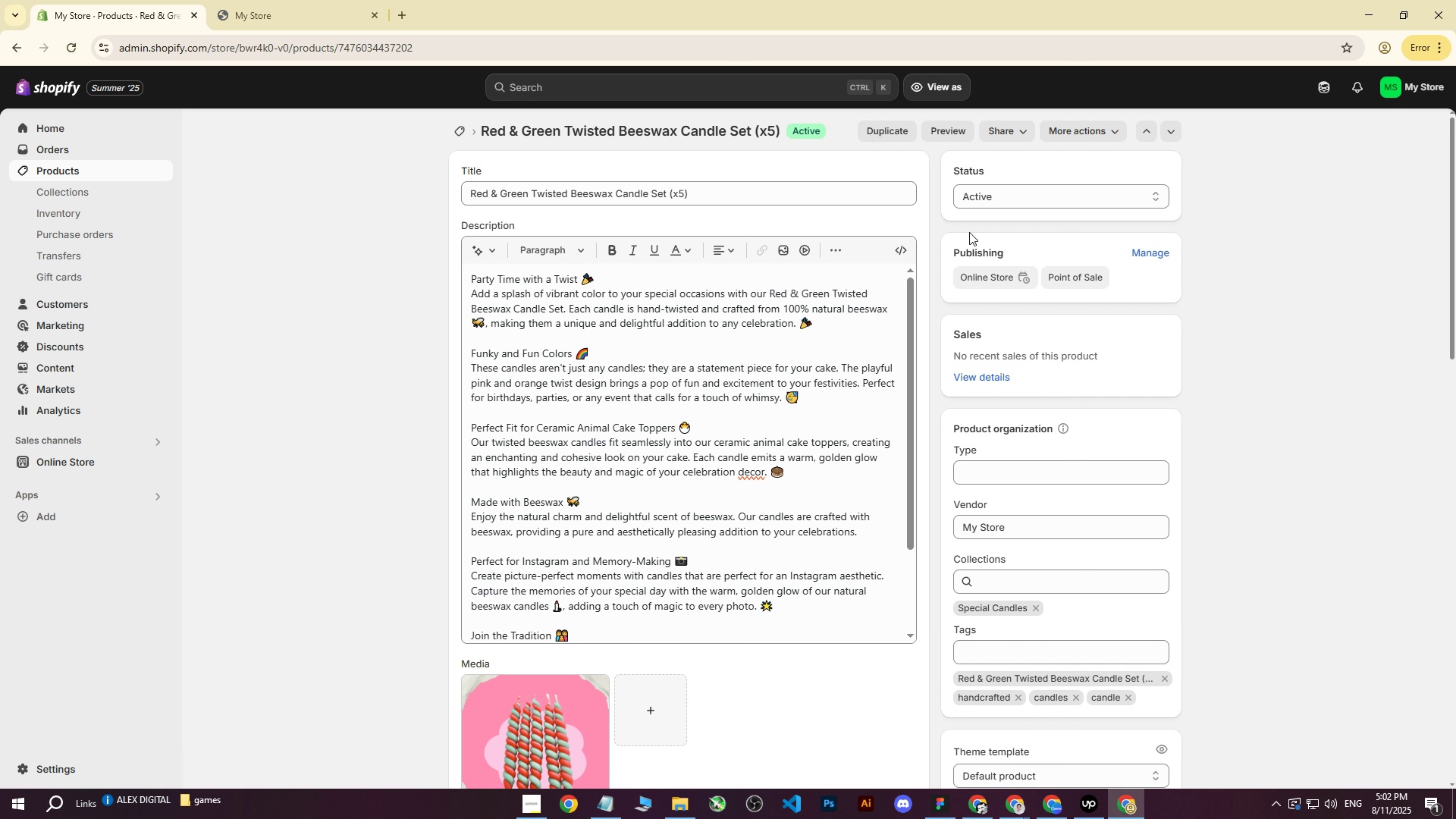 
left_click([531, 695])
 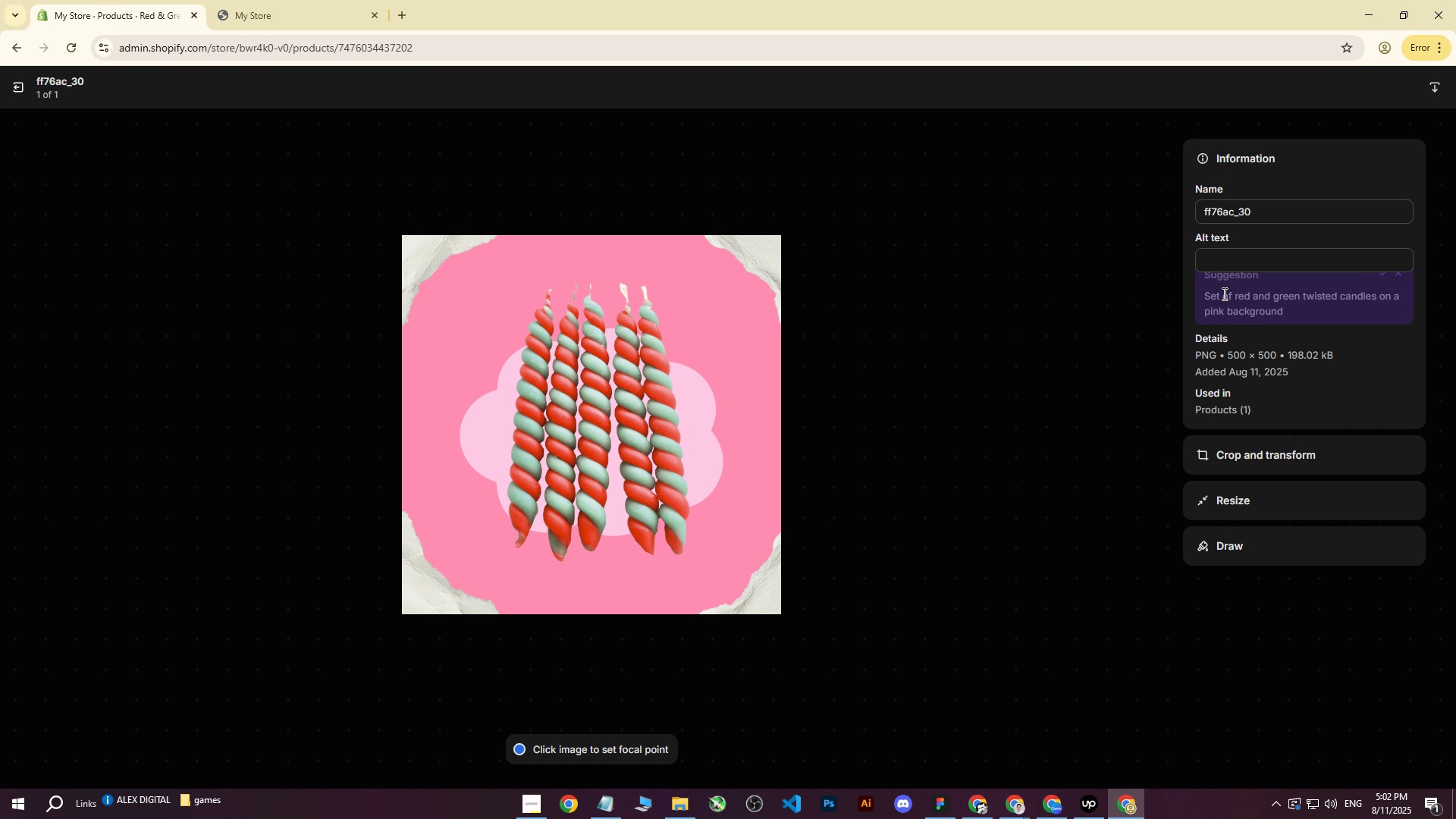 
left_click([1250, 264])
 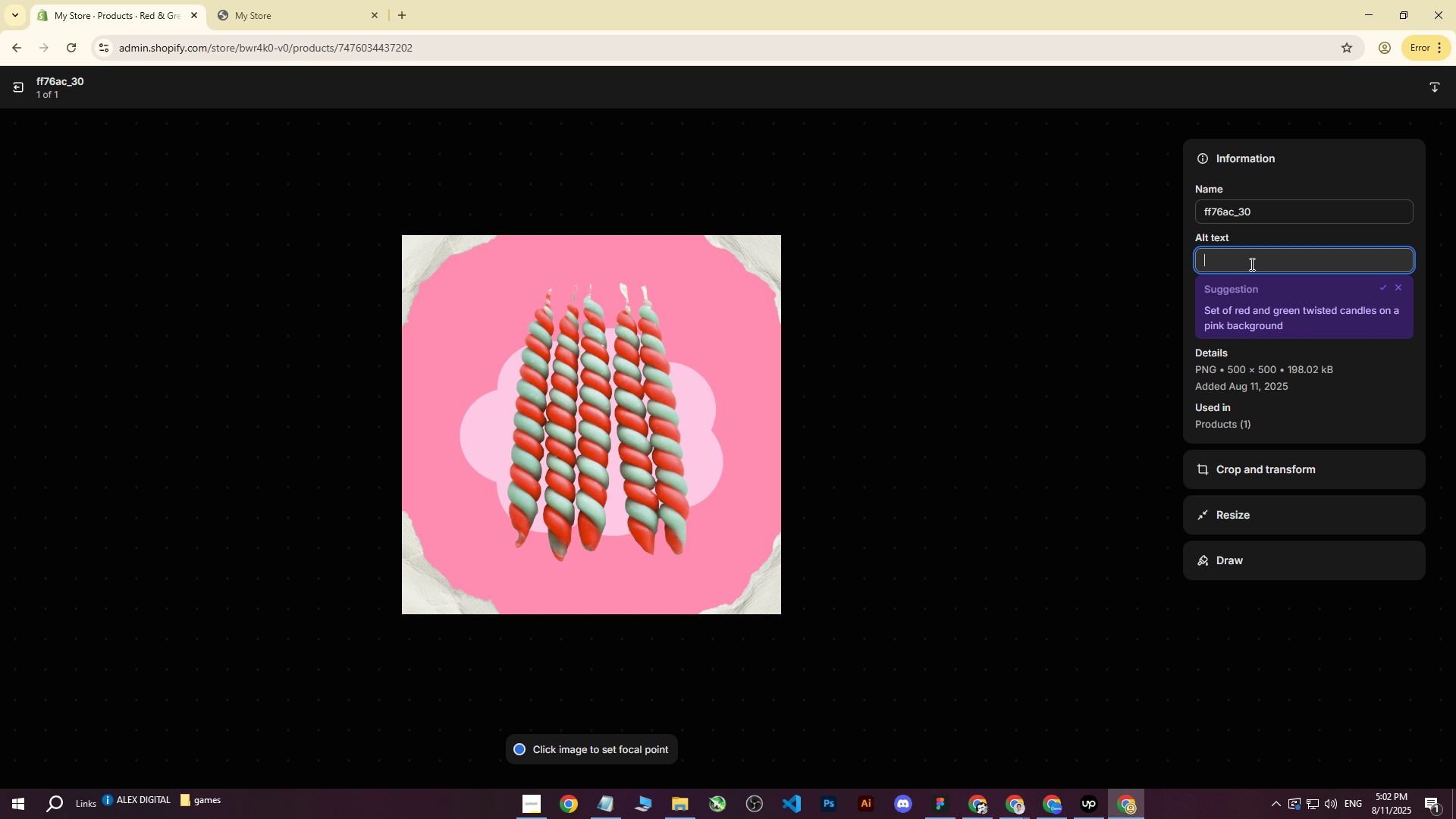 
type(Red and green twisted C)
key(Backspace)
type(candles on pink background)
 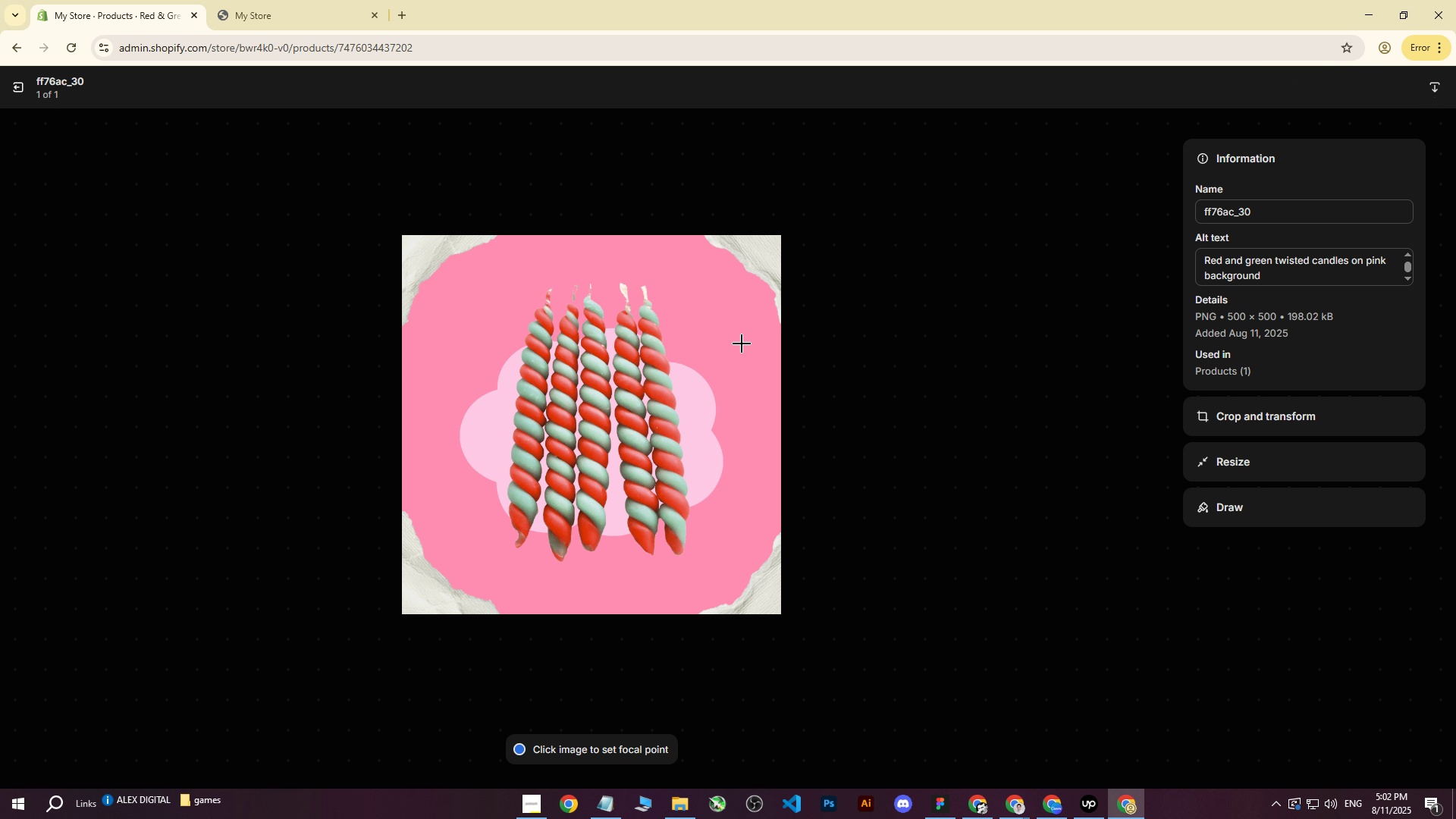 
left_click([1395, 81])
 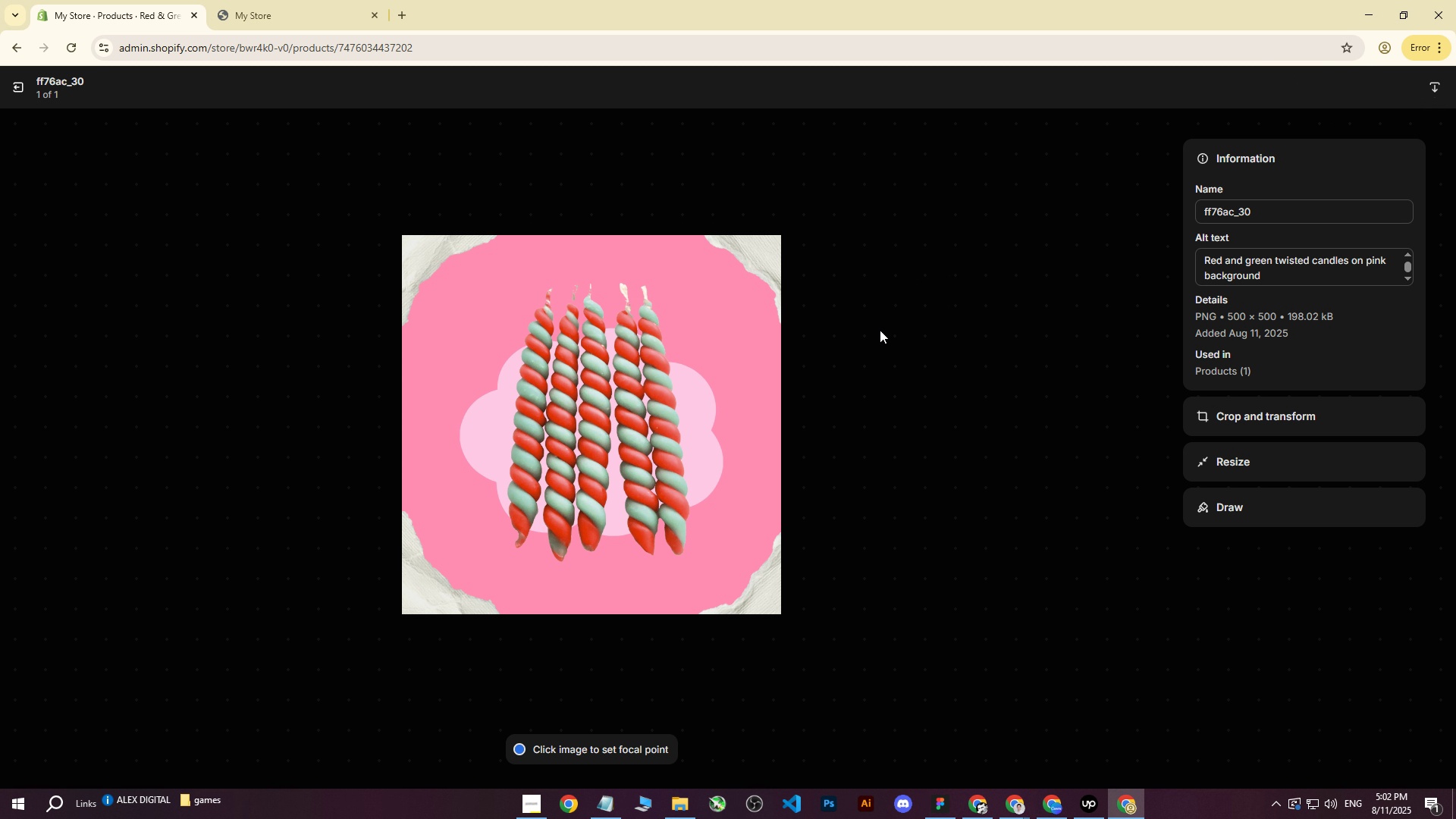 
left_click([20, 86])
 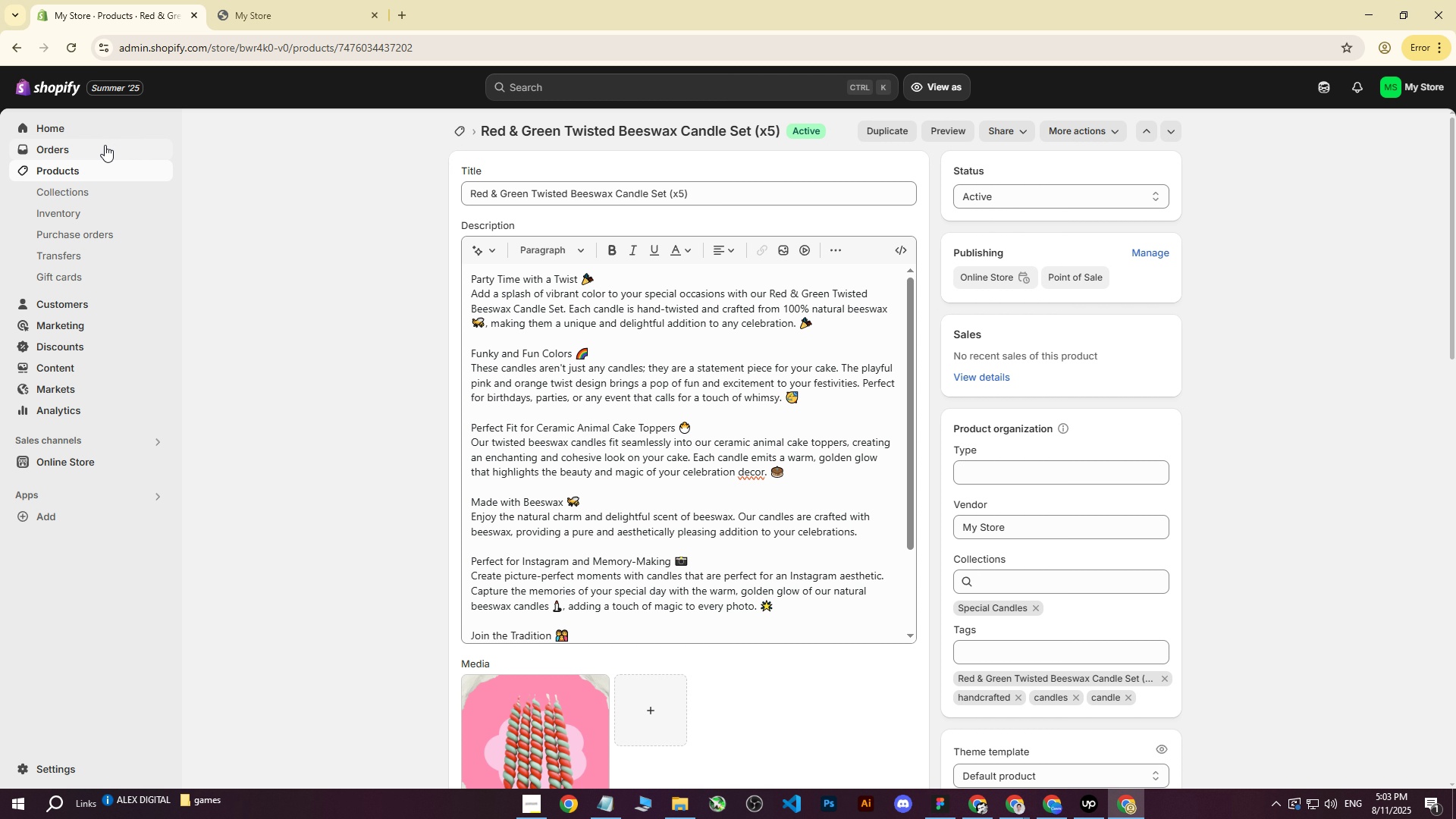 
left_click([68, 165])
 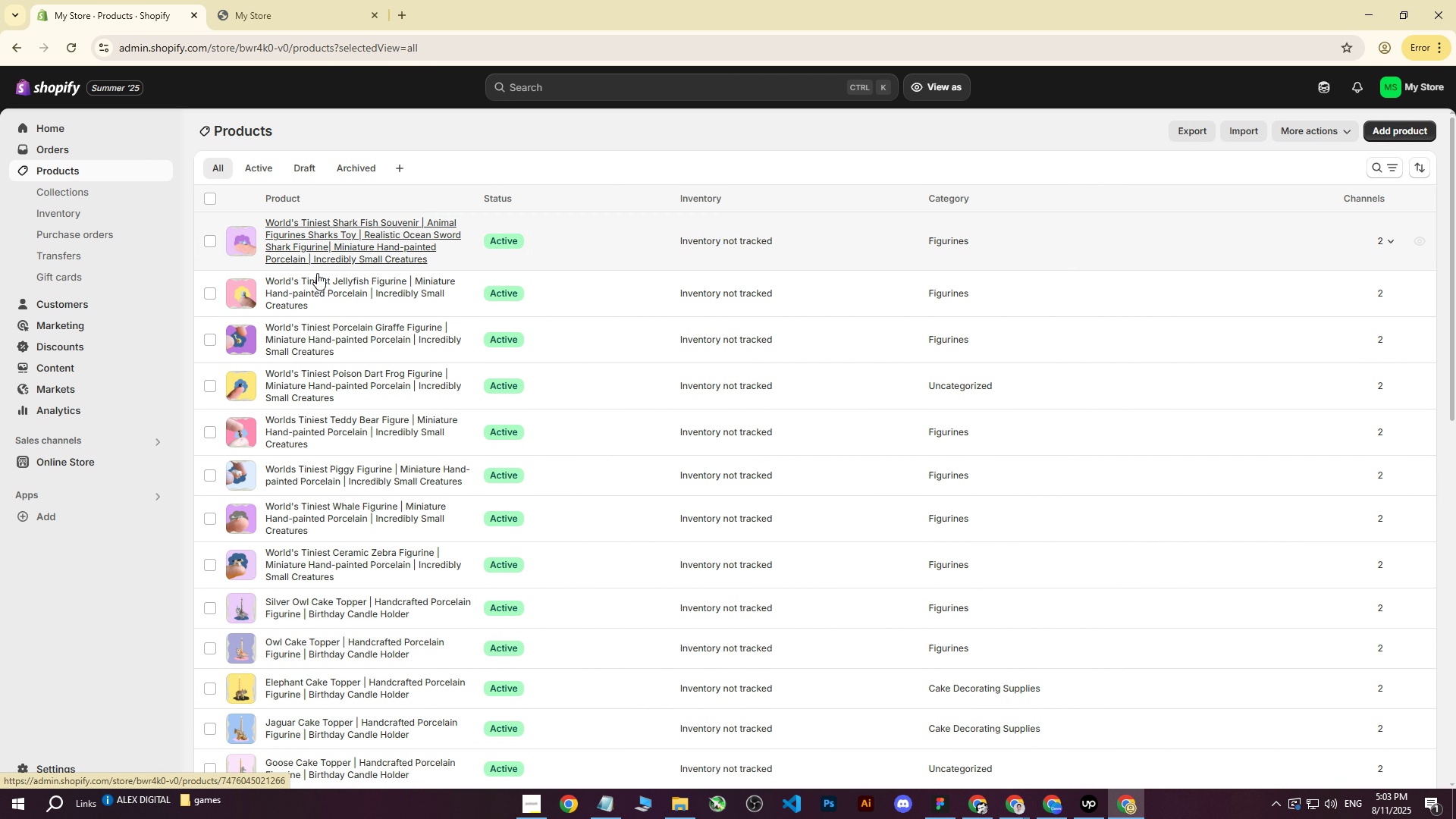 
scroll: coordinate [361, 391], scroll_direction: down, amount: 8.0
 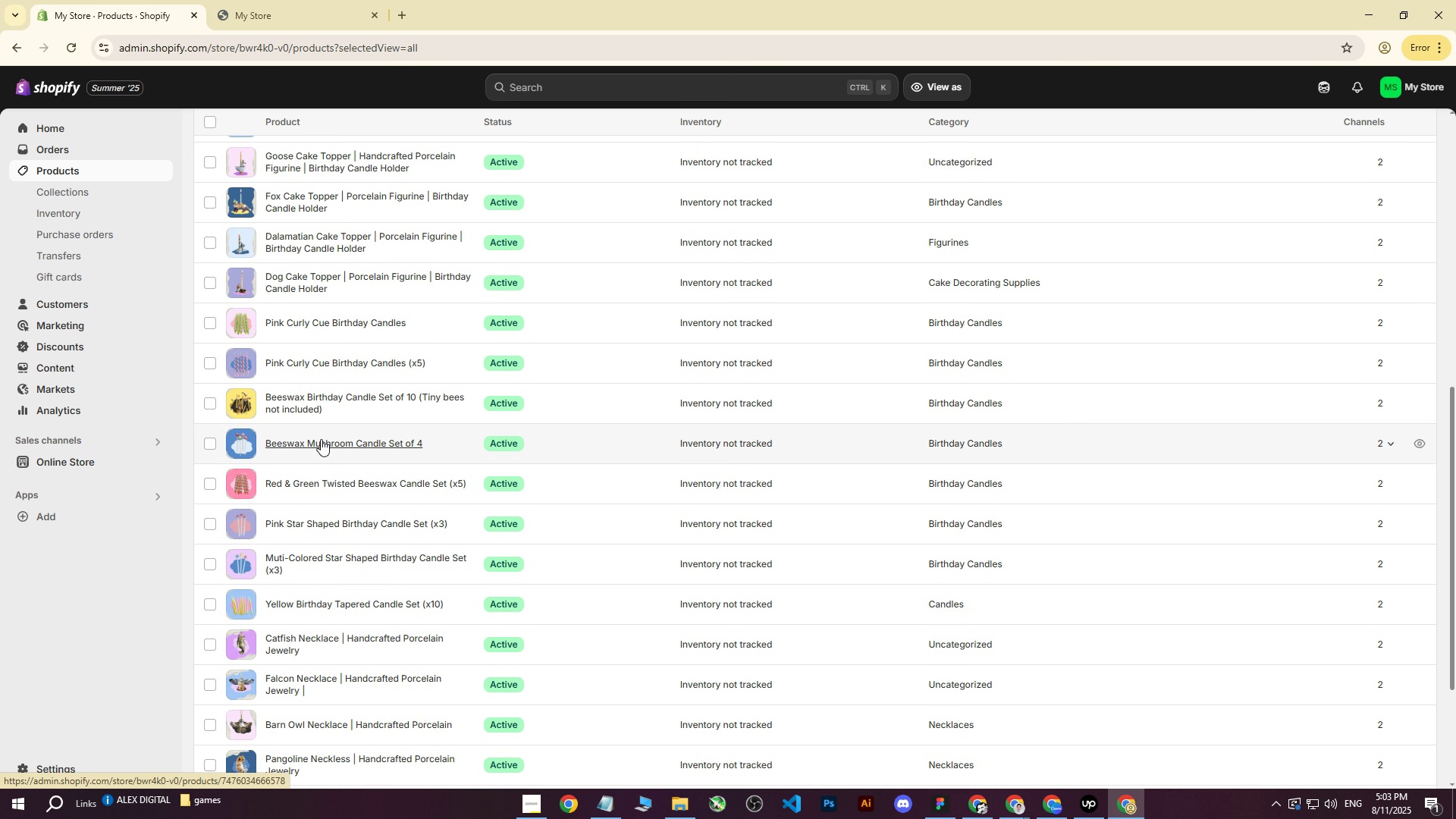 
left_click([321, 439])
 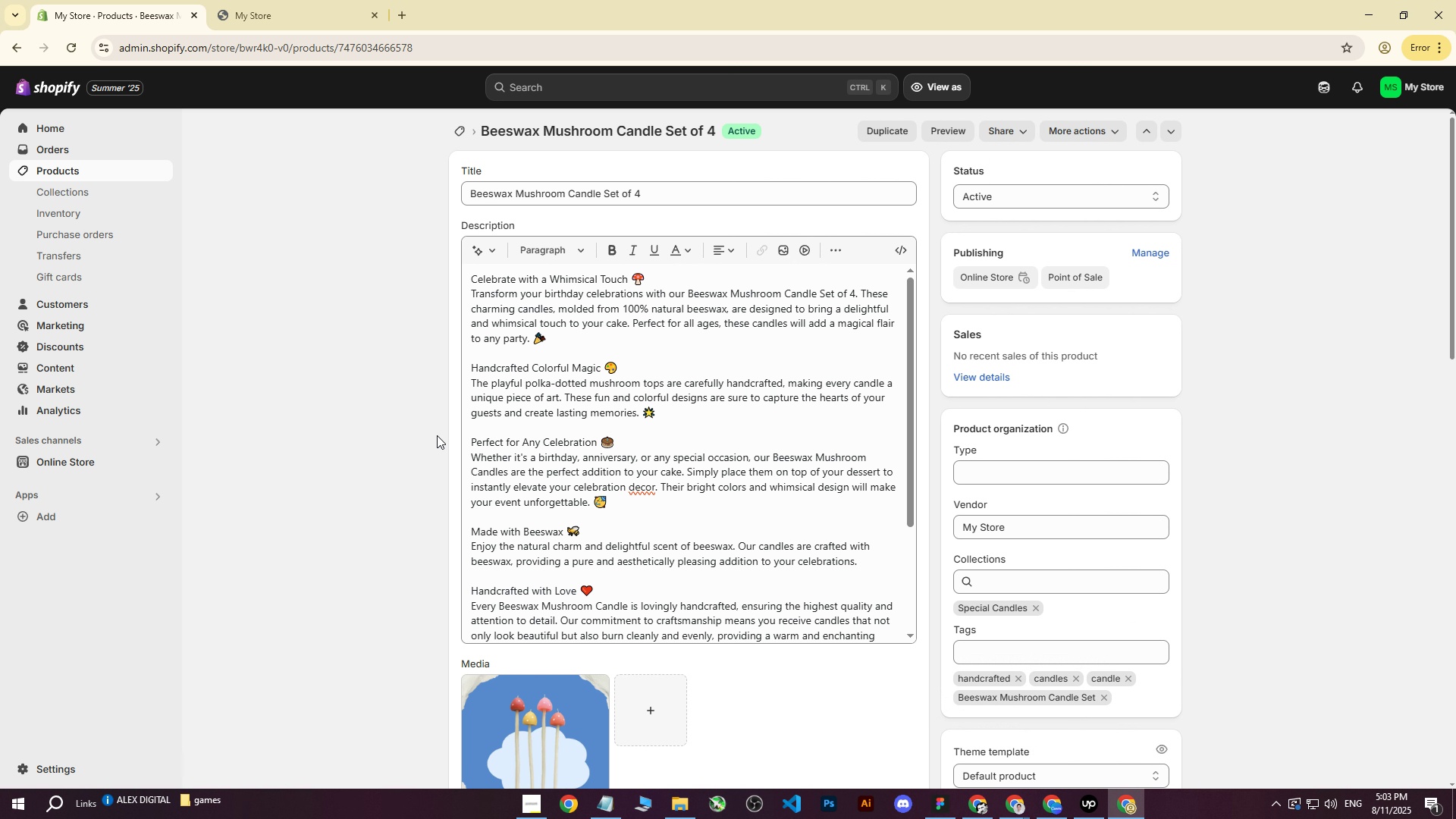 
left_click([516, 730])
 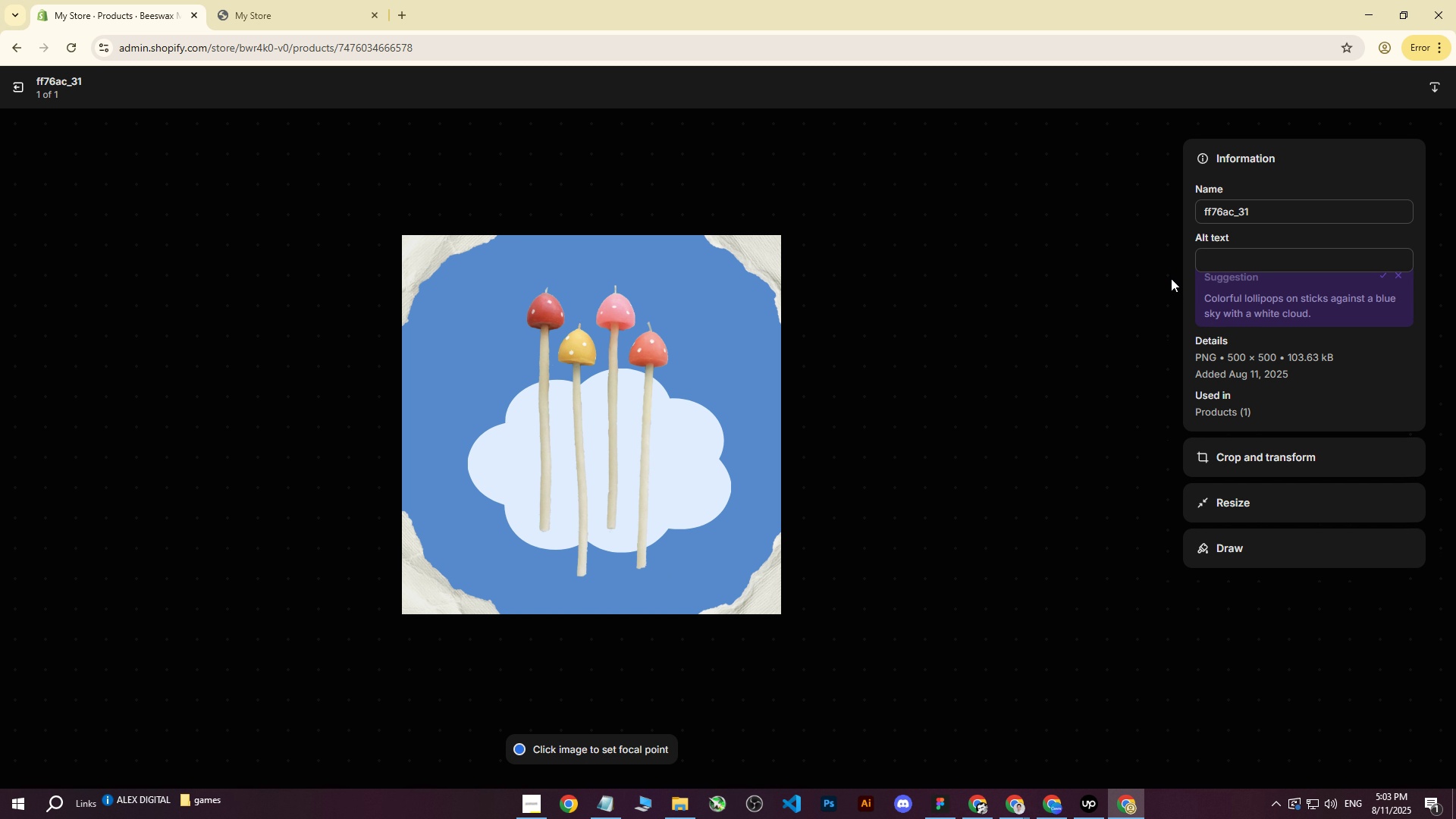 
left_click([1256, 266])
 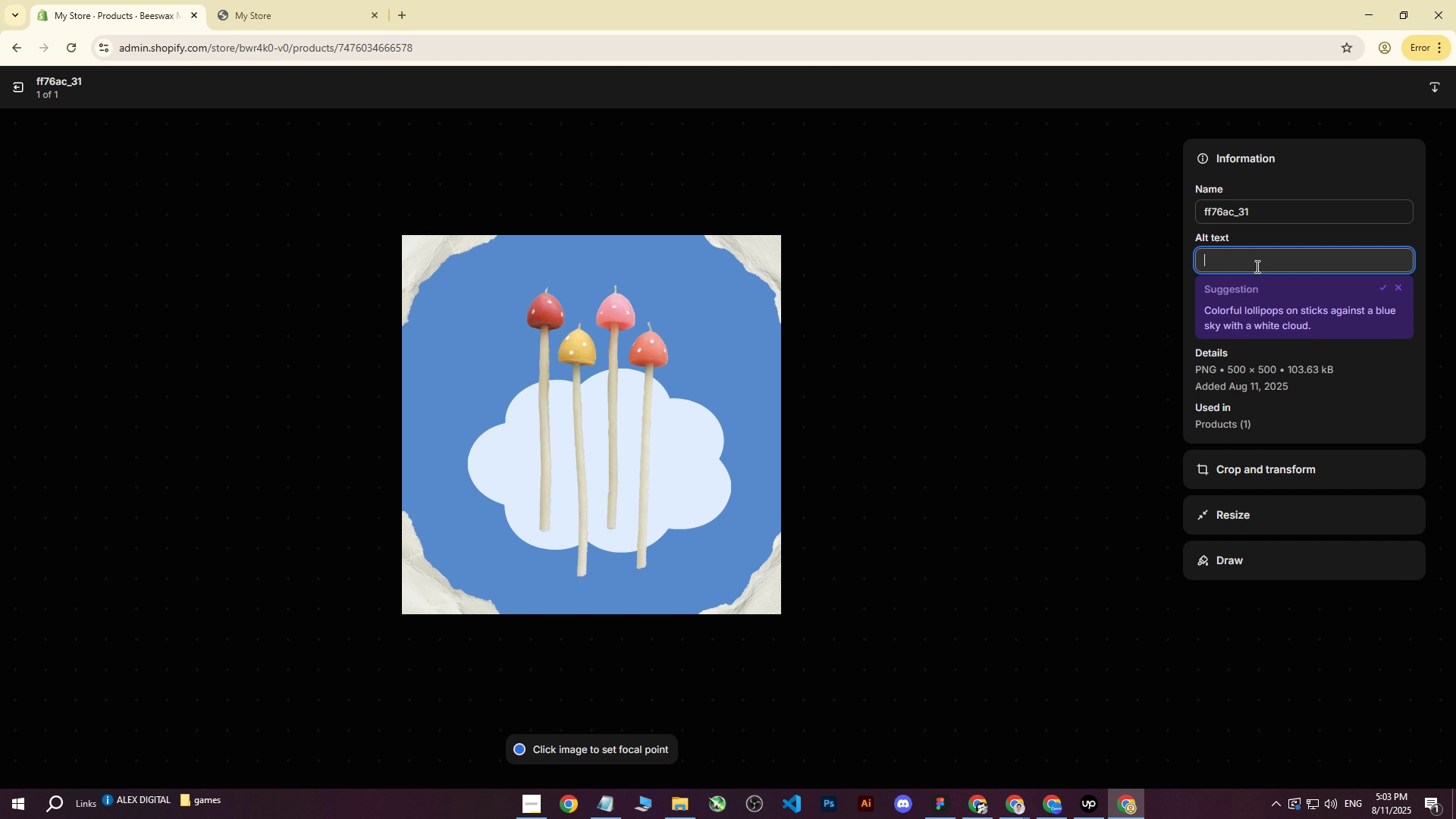 
type(Special candles in mushroom shape )
 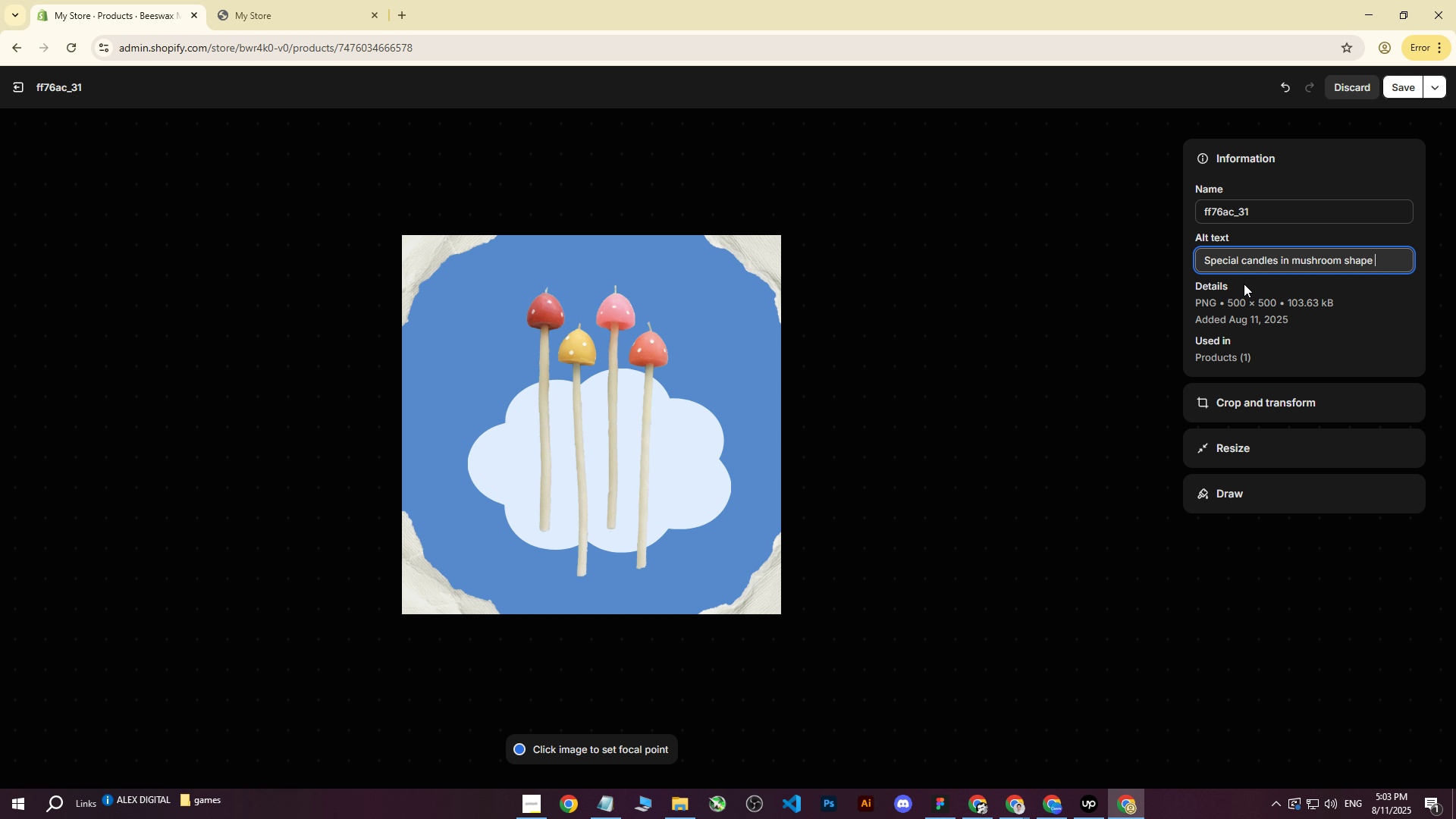 
left_click([1242, 262])
 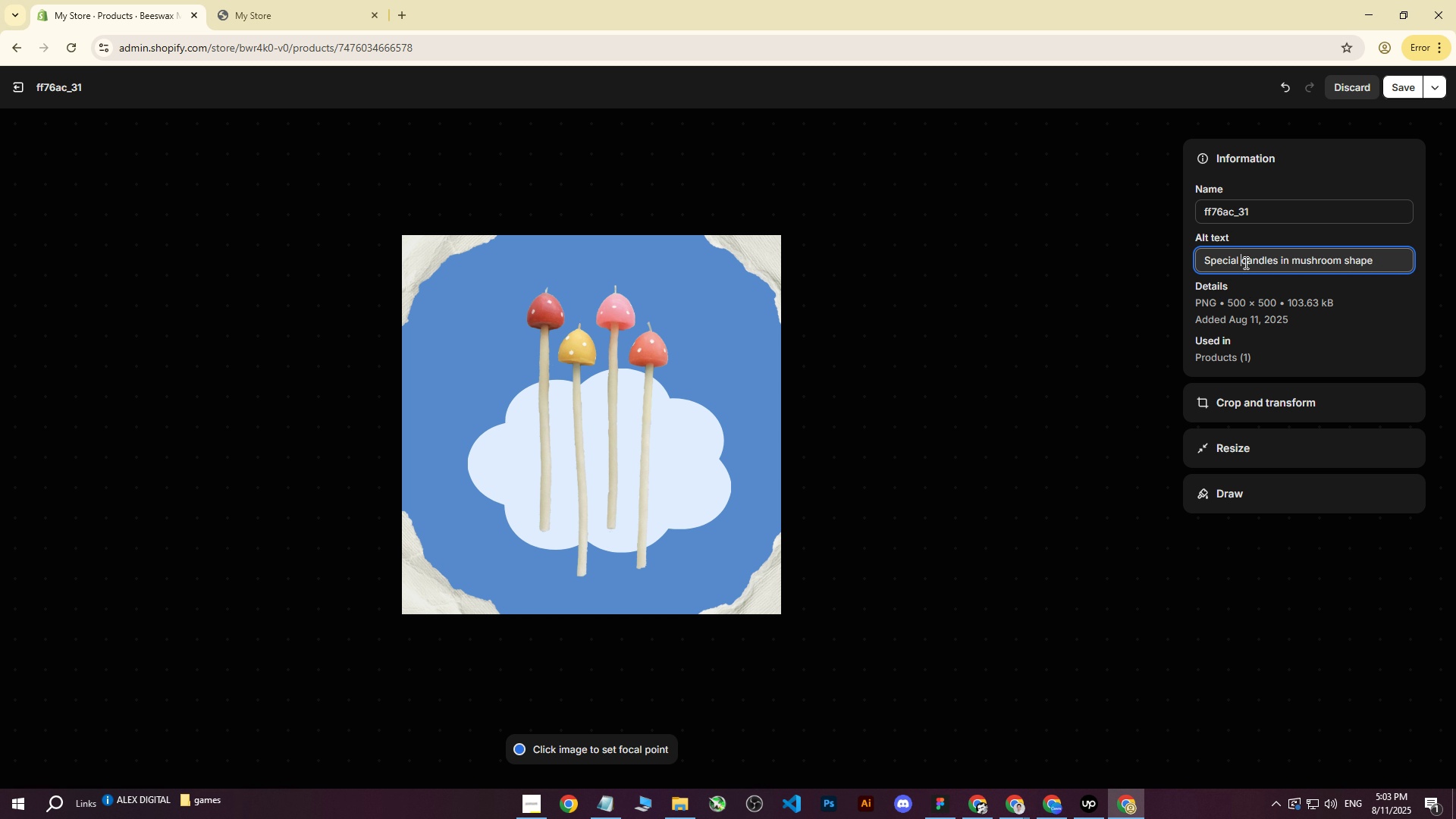 
type(set of on blue bakcg)
key(Backspace)
key(Backspace)
key(Backspace)
type(ckground)
 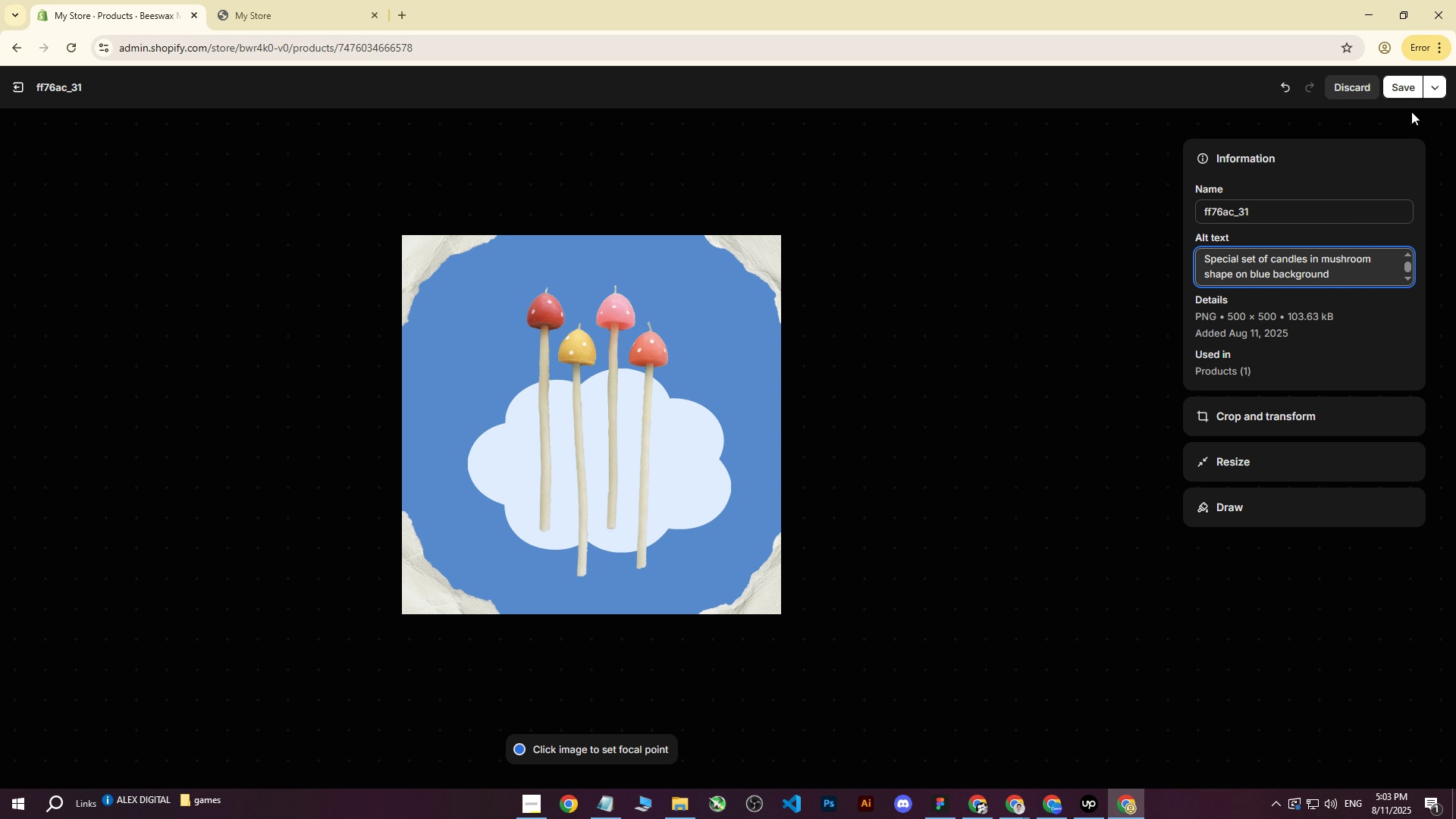 
left_click([1404, 78])
 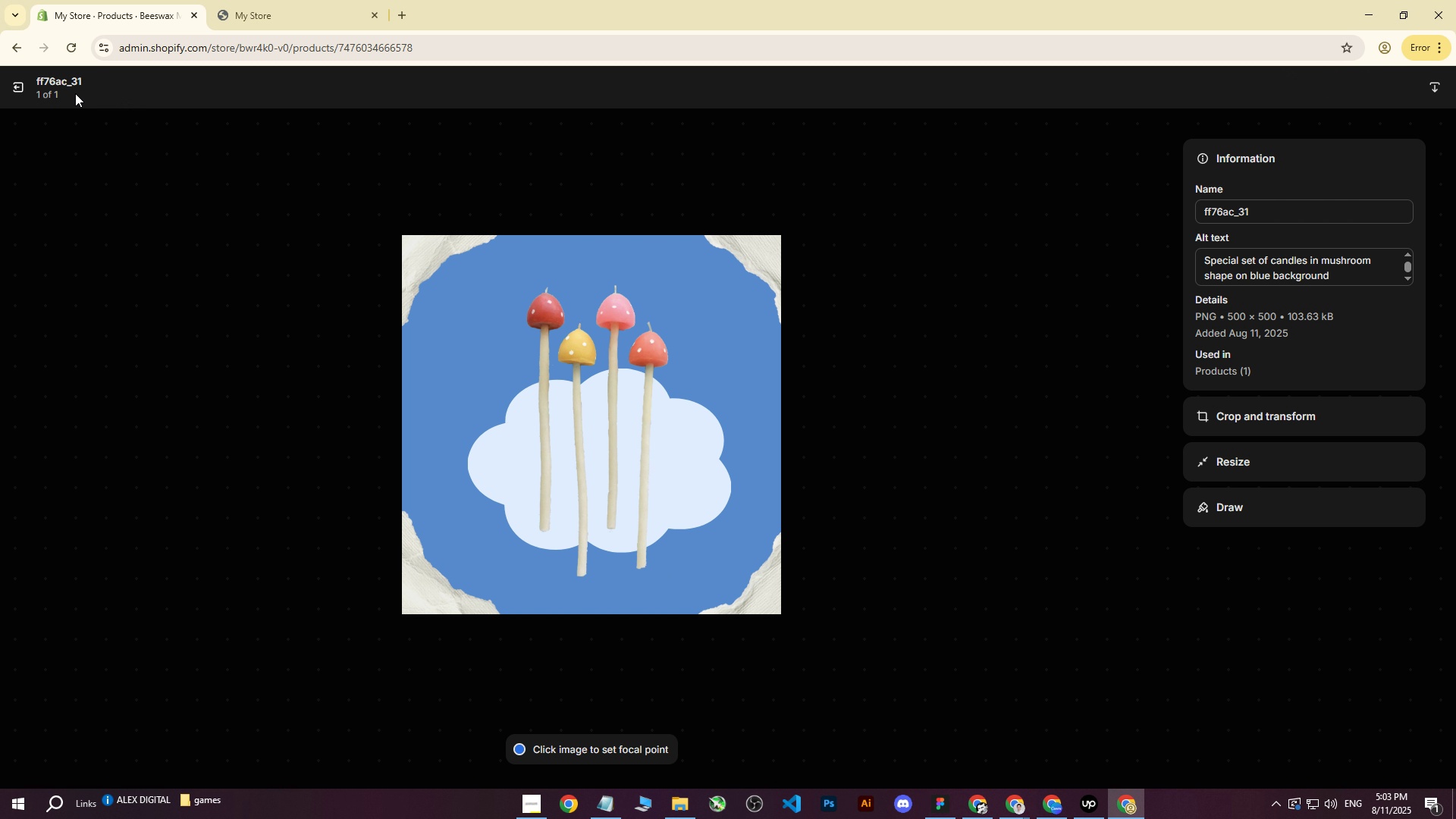 
left_click([21, 90])
 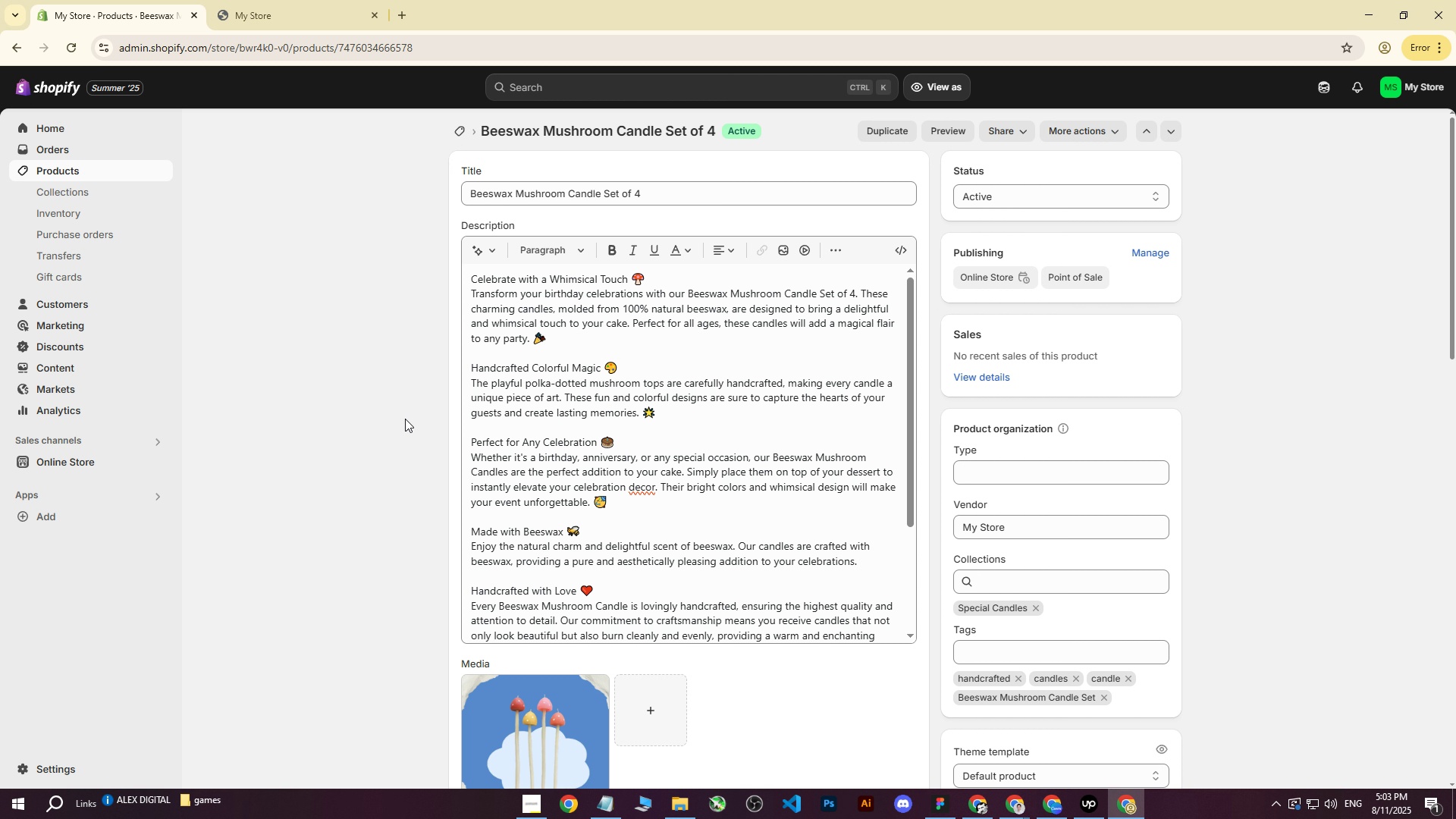 
scroll: coordinate [388, 424], scroll_direction: down, amount: 8.0
 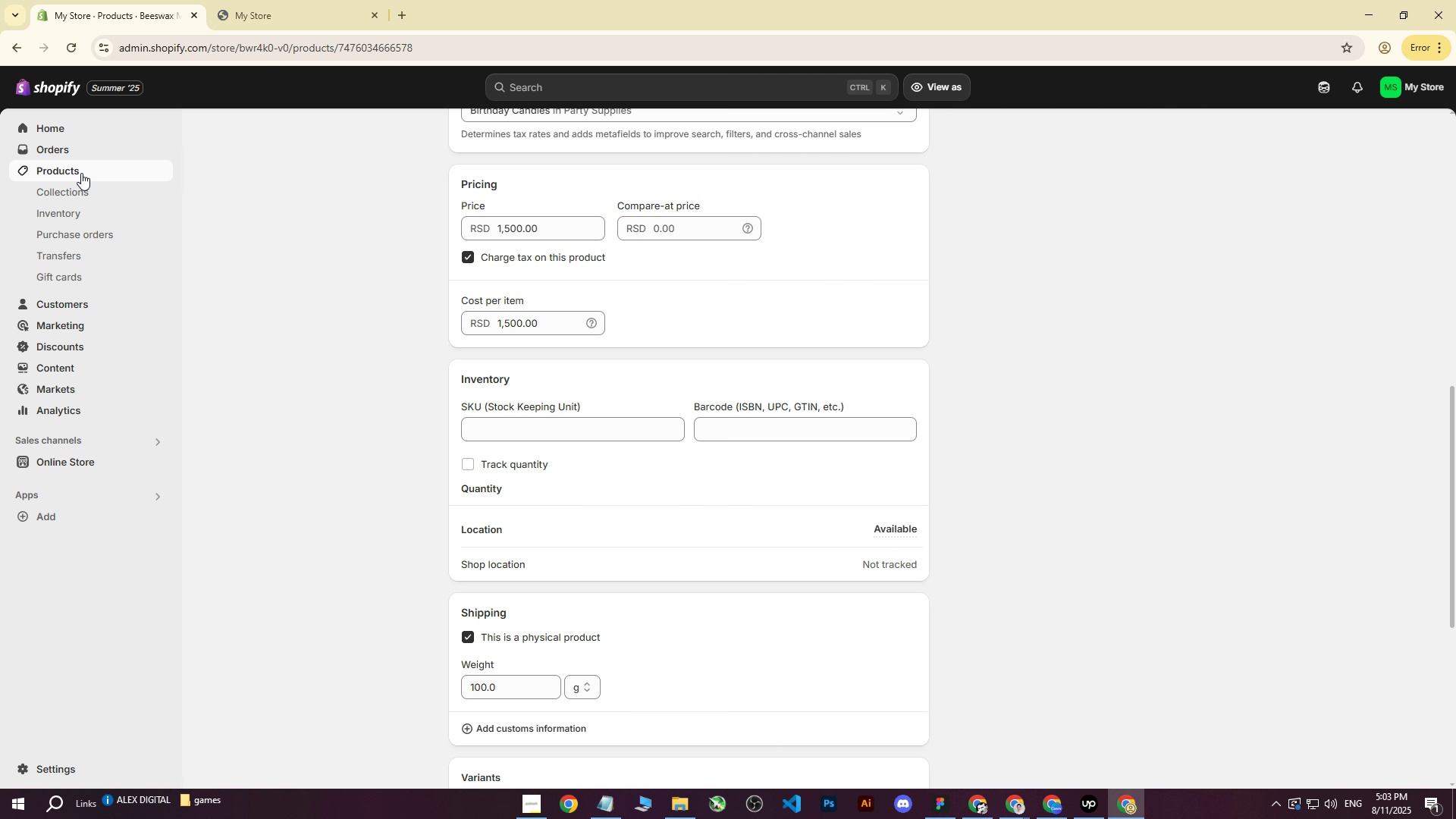 
left_click([80, 173])
 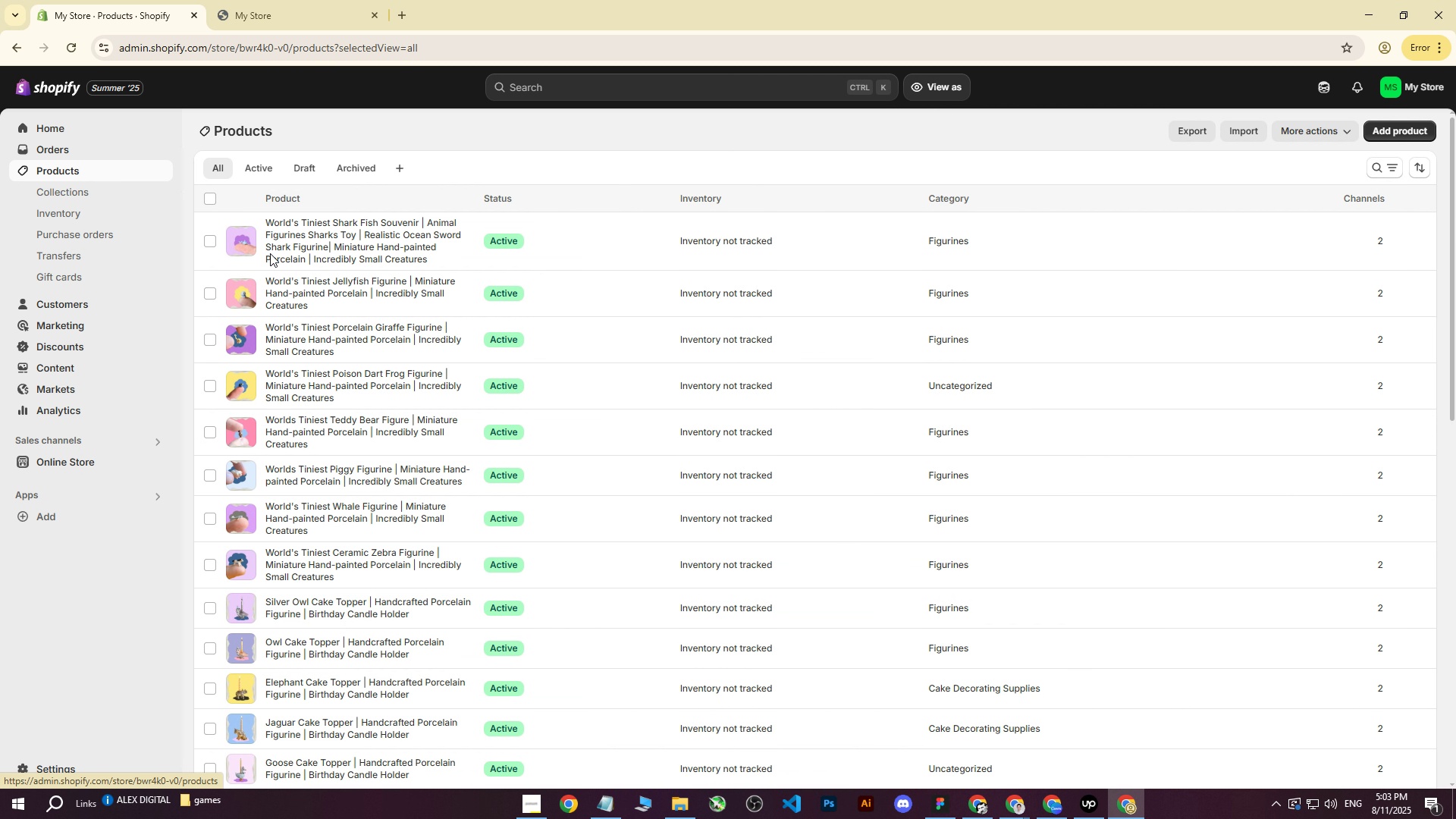 
scroll: coordinate [287, 610], scroll_direction: down, amount: 7.0
 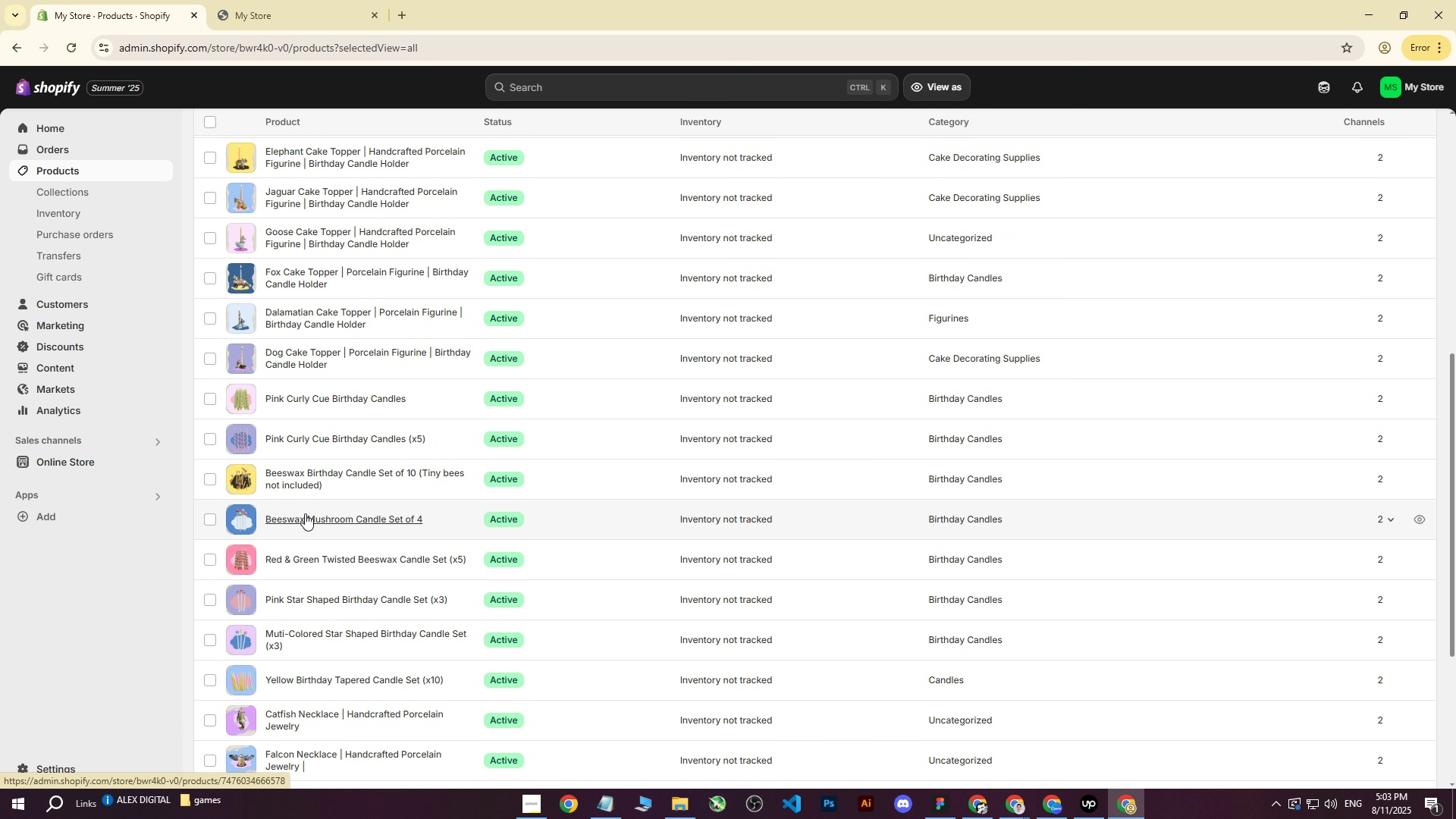 
left_click([305, 482])
 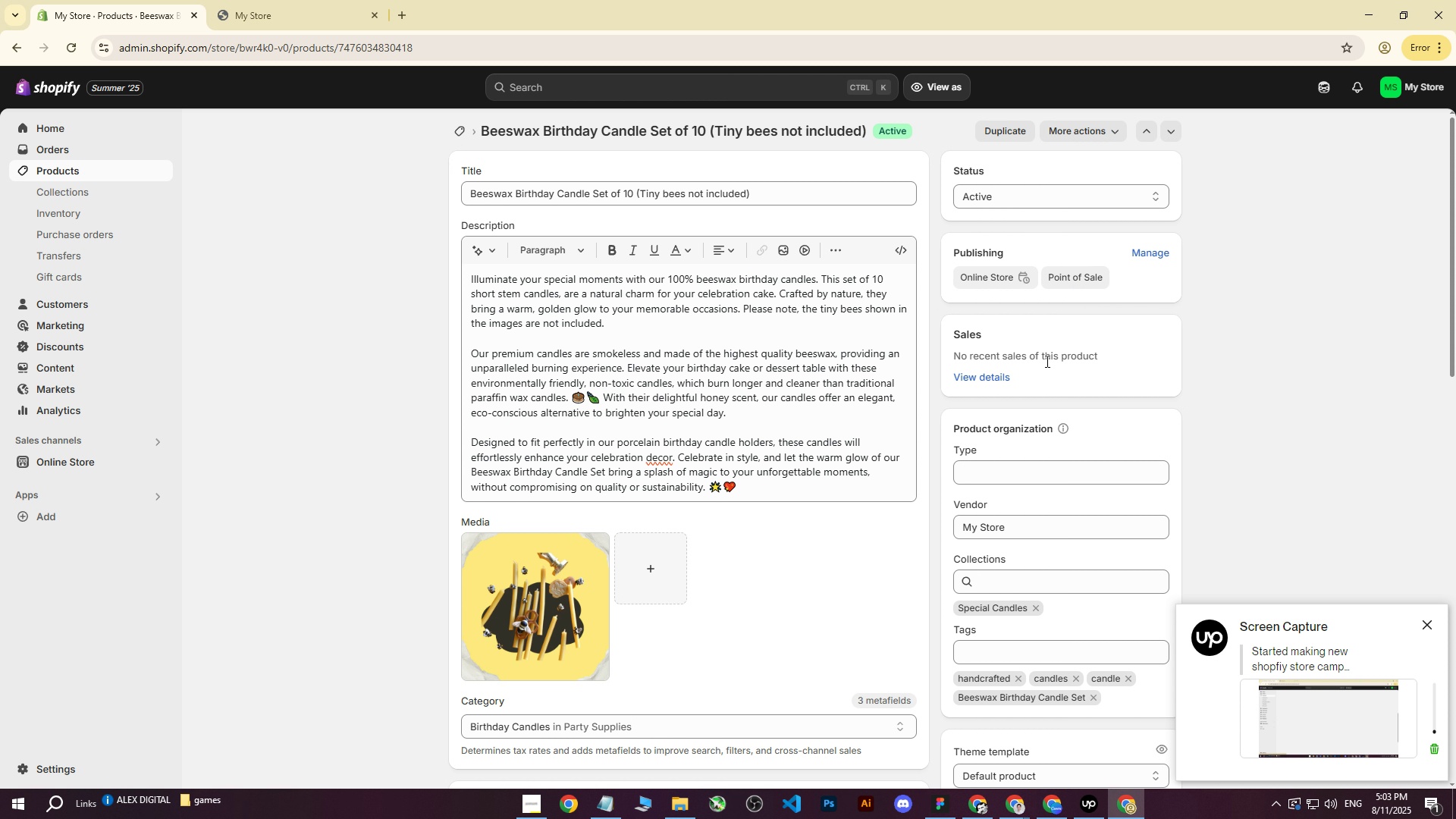 
left_click([551, 608])
 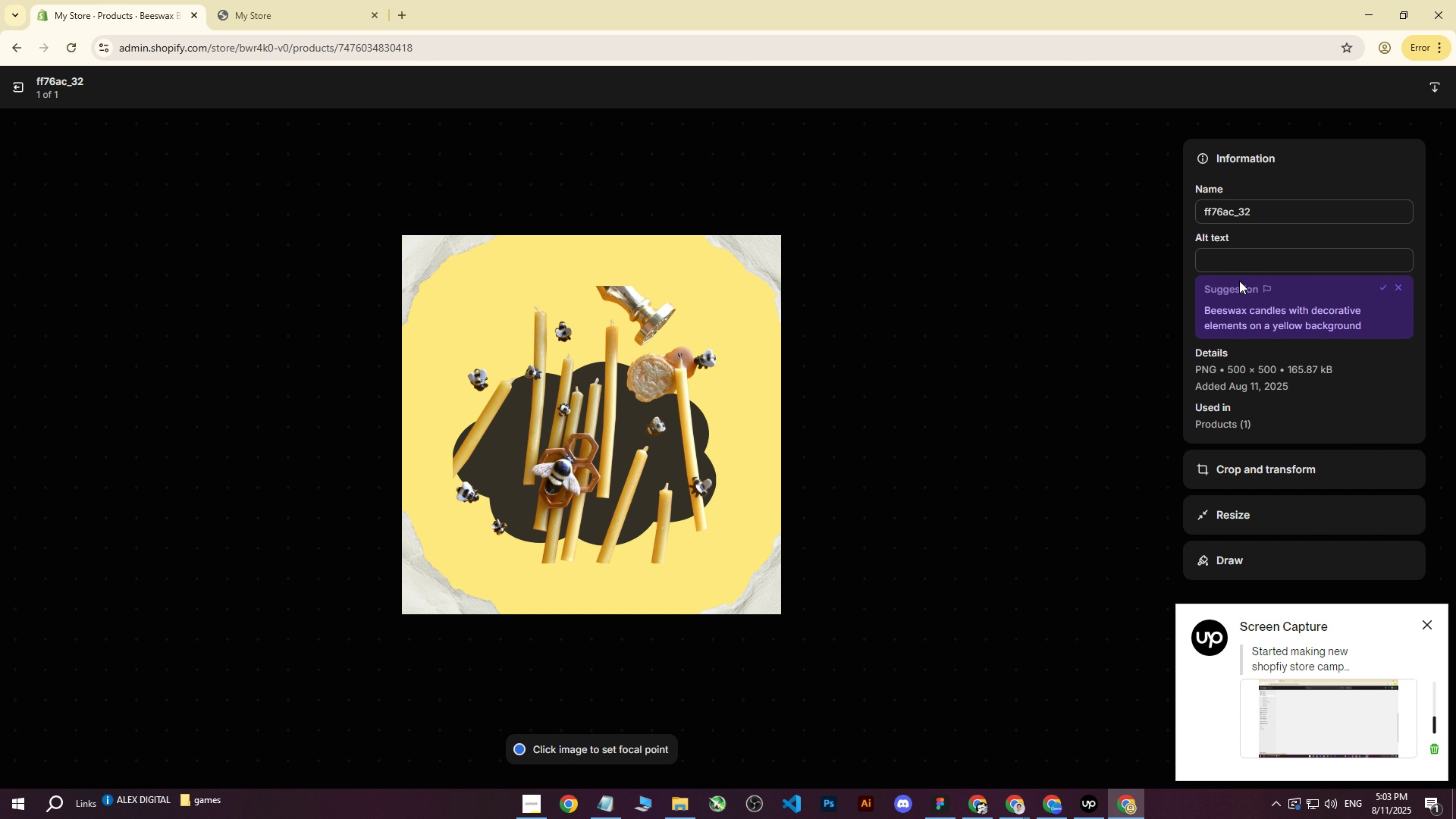 
left_click([1244, 265])
 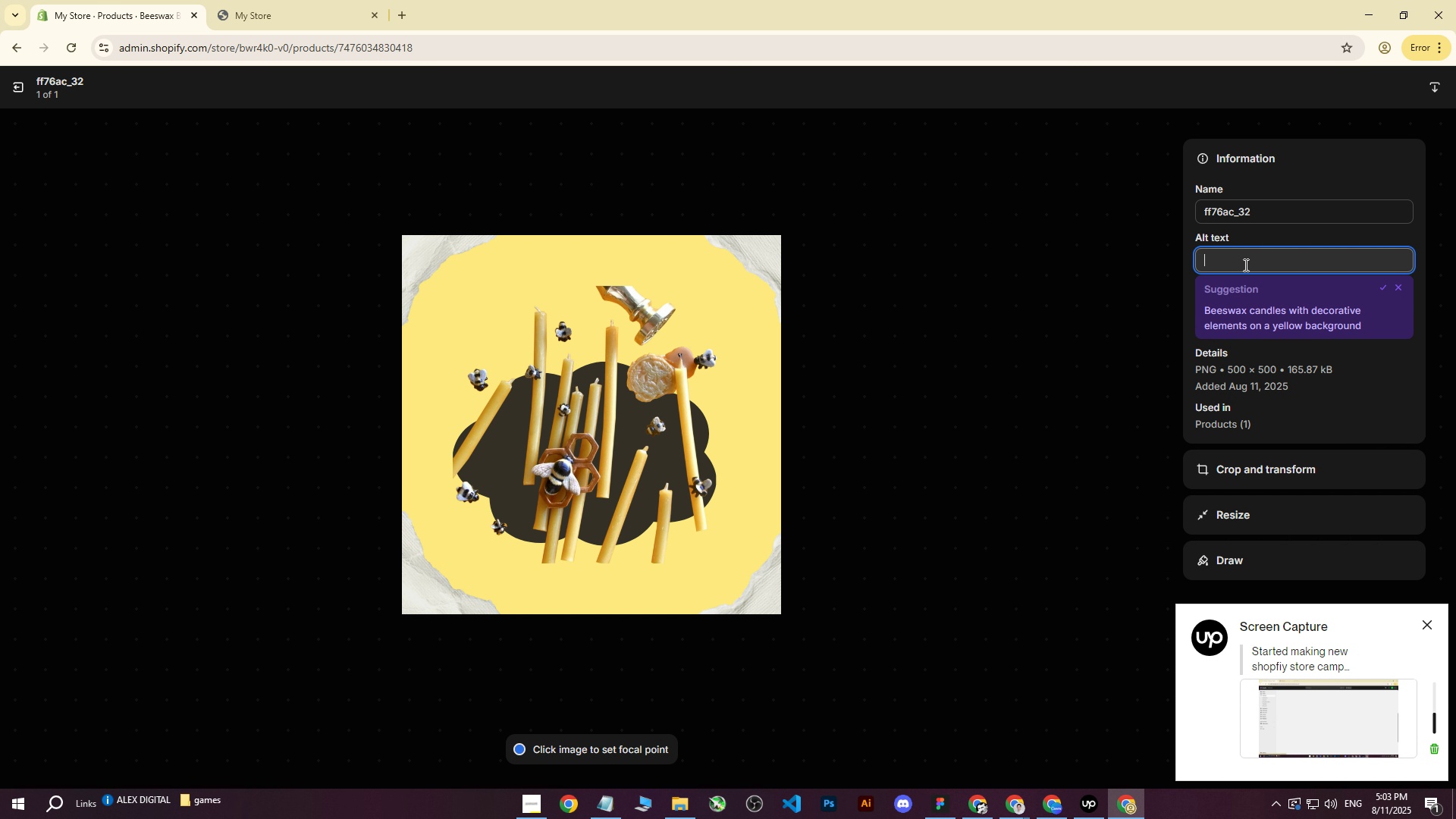 
type(Candles ma)
key(Backspace)
key(Backspace)
type(Sp)
key(Backspace)
key(Backspace)
key(Backspace)
type(s)
key(Backspace)
type(Special candles )
key(Backspace)
key(Backspace)
key(Backspace)
type(es  se)
key(Backspace)
key(Backspace)
key(Backspace)
key(Backspace)
type( set of candles )
key(Backspace)
key(Backspace)
key(Backspace)
type(yellow candles )
 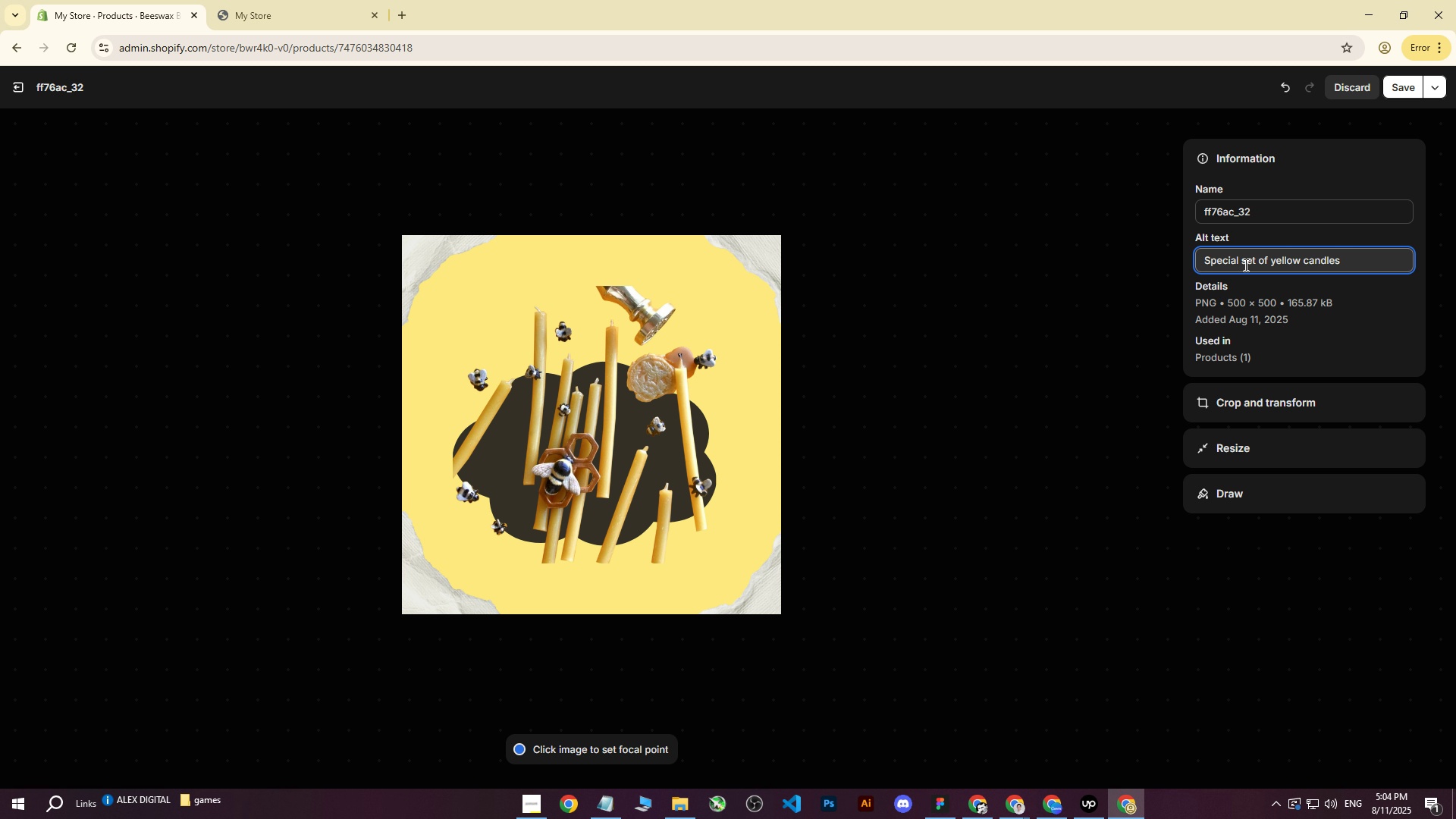 
wait(12.59)
 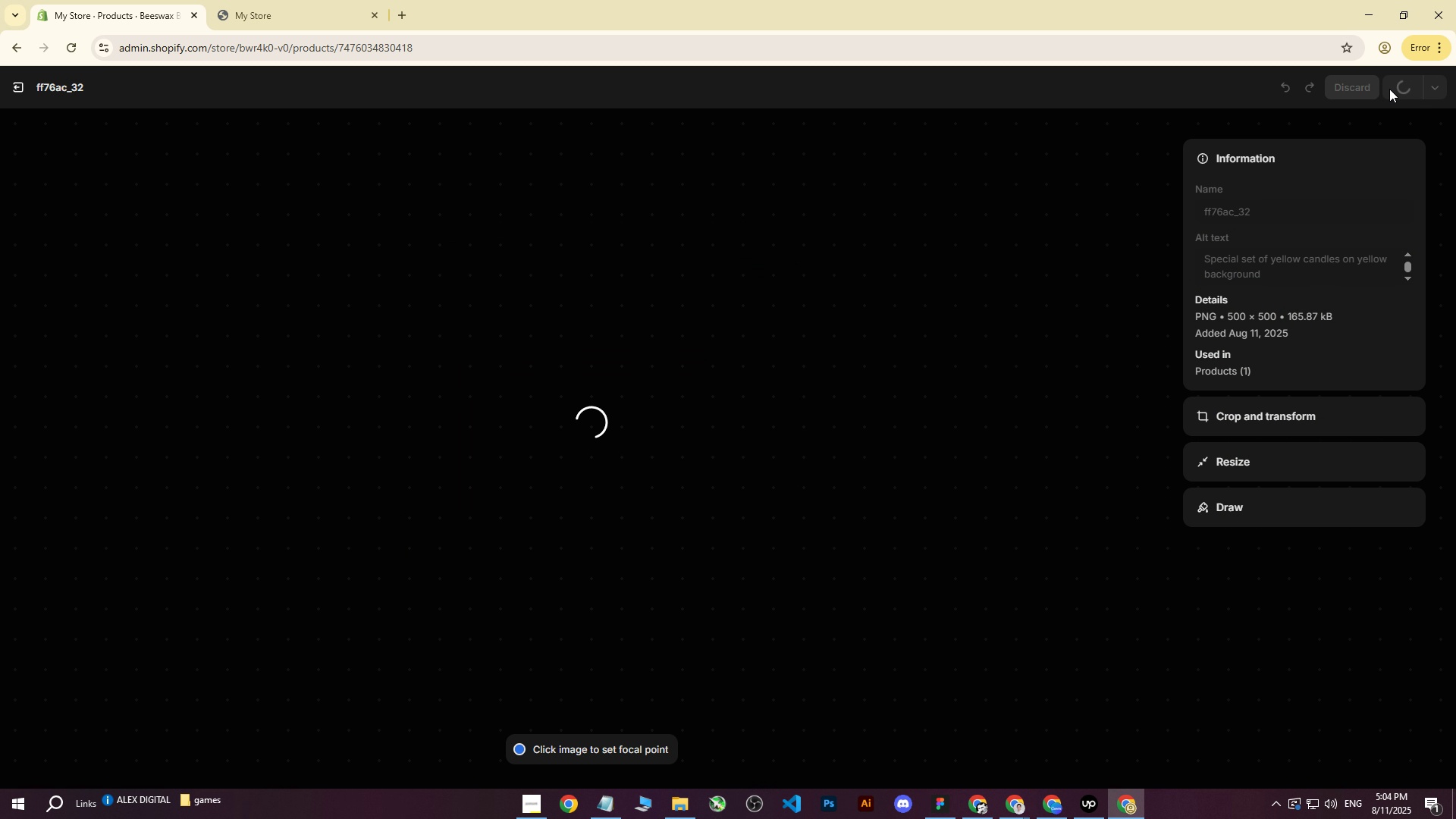 
type(on yellow background)
 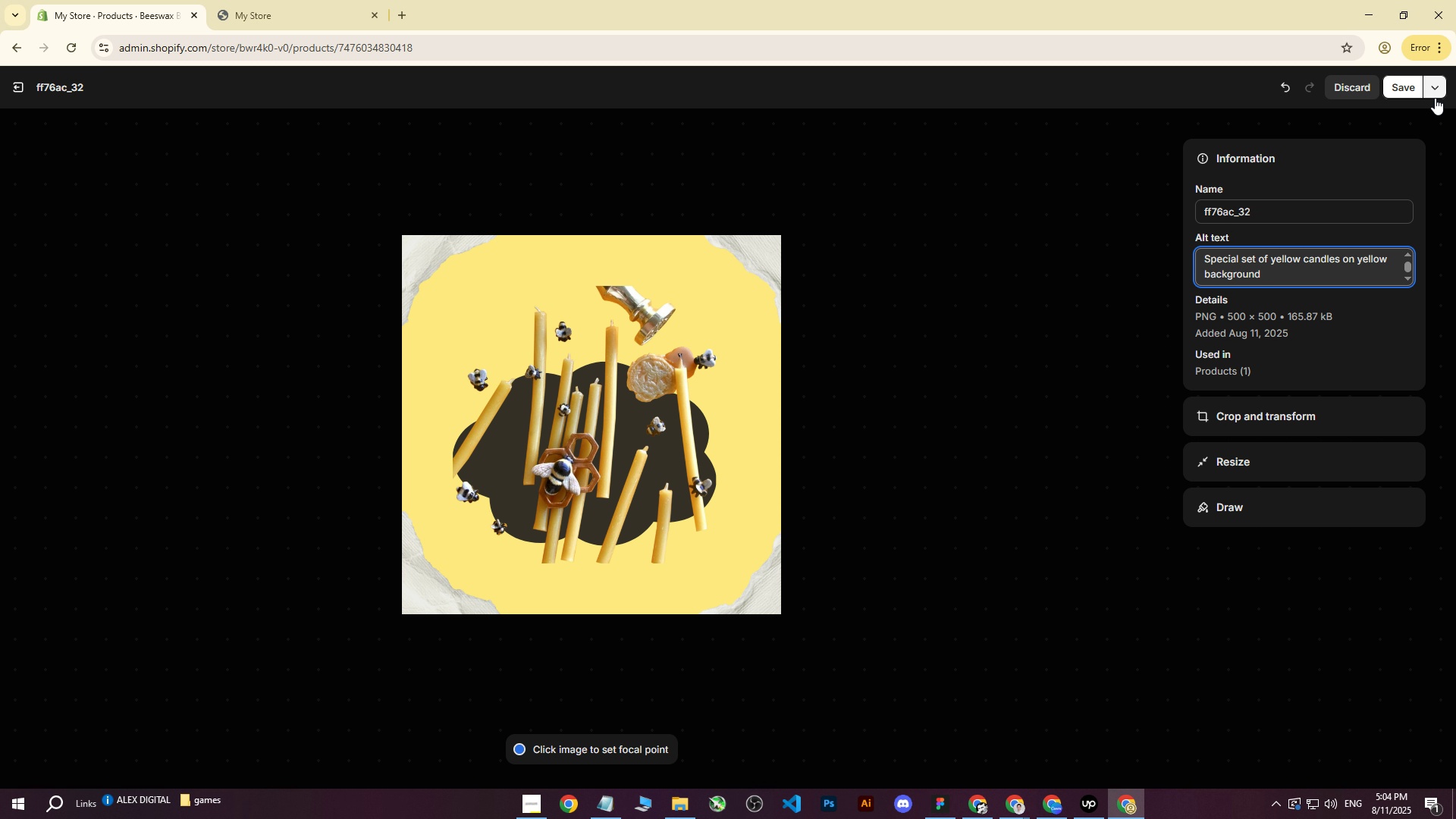 
left_click([1395, 83])
 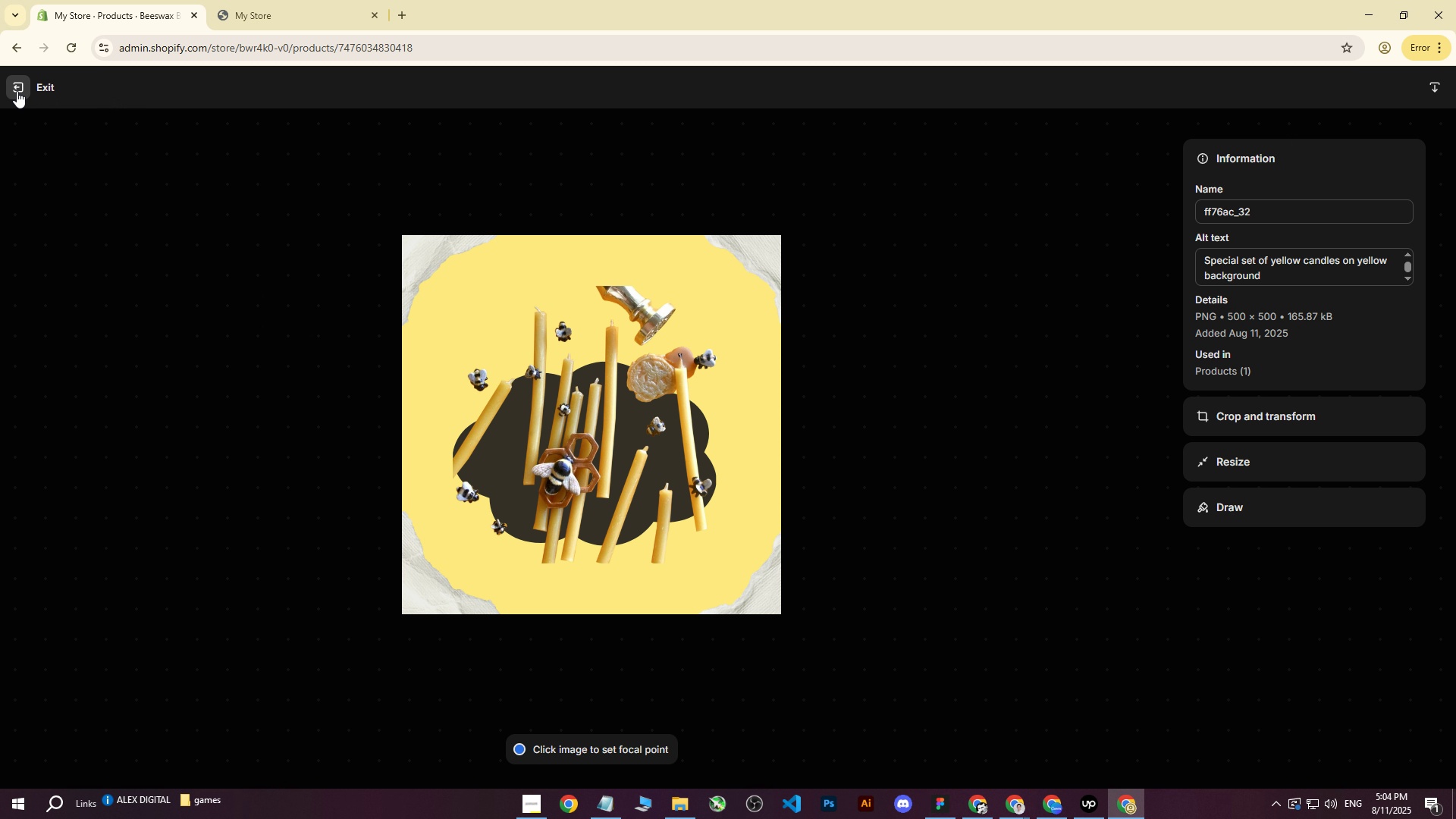 
wait(7.16)
 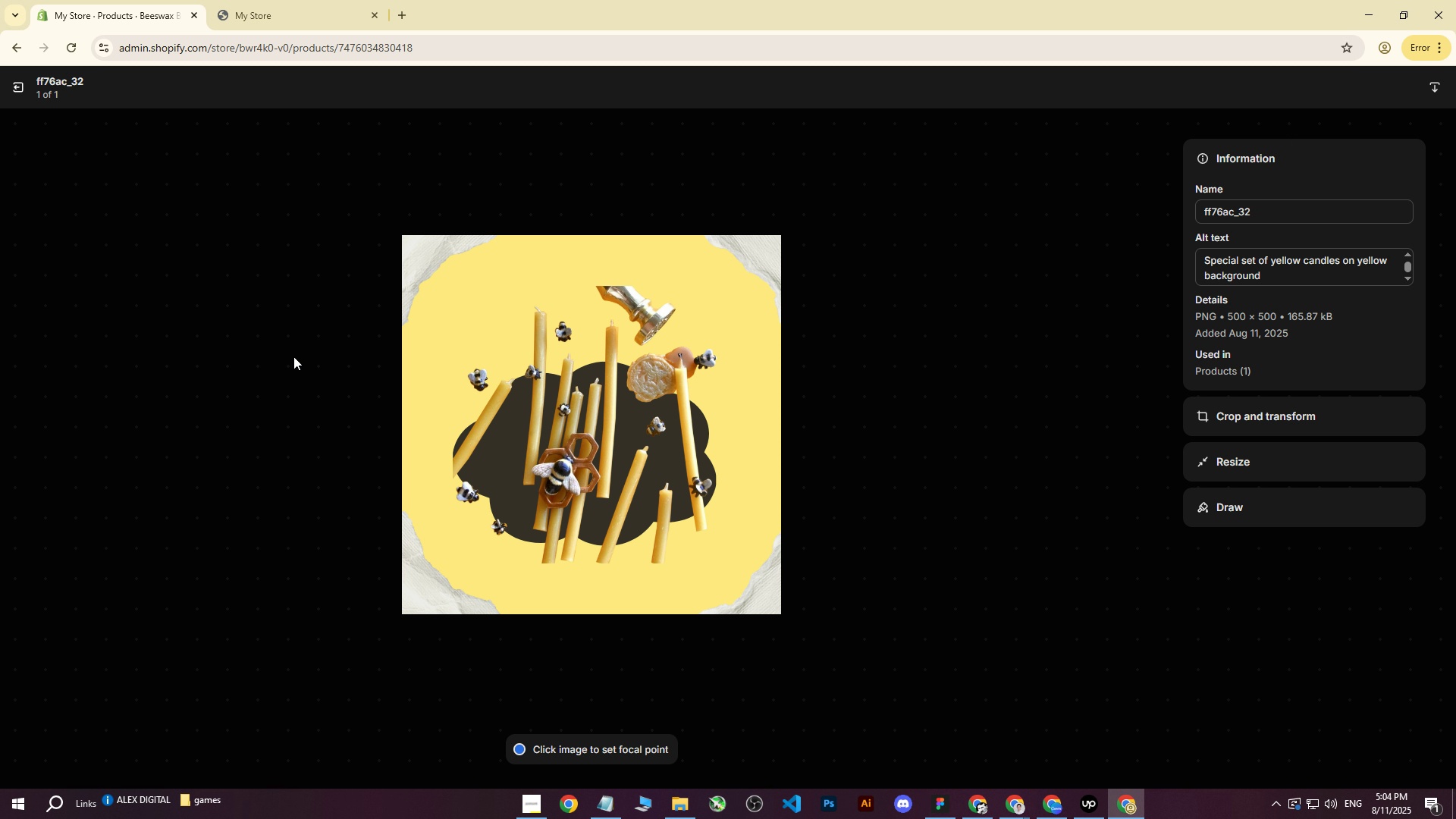 
left_click([17, 91])
 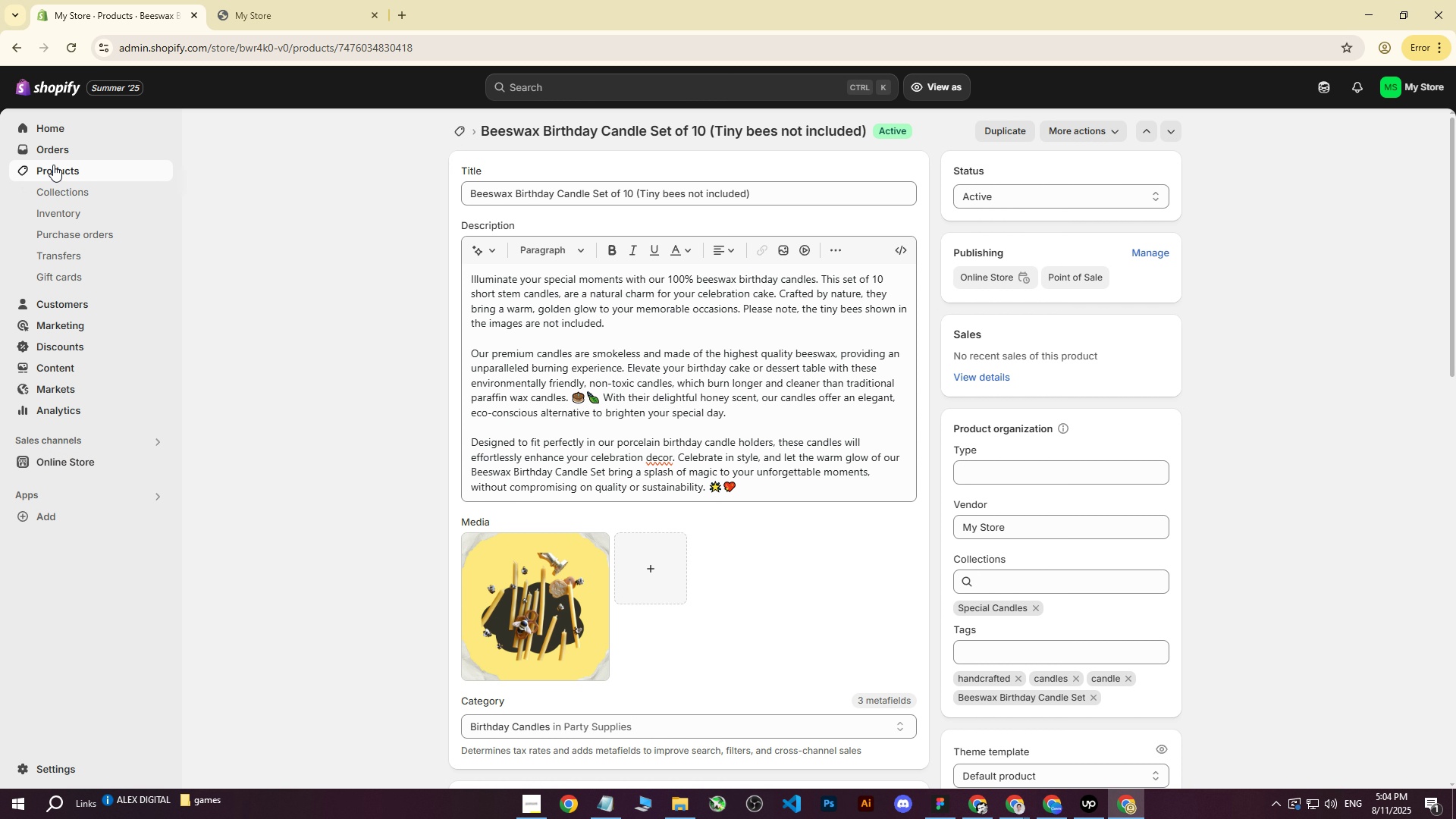 
left_click([55, 176])
 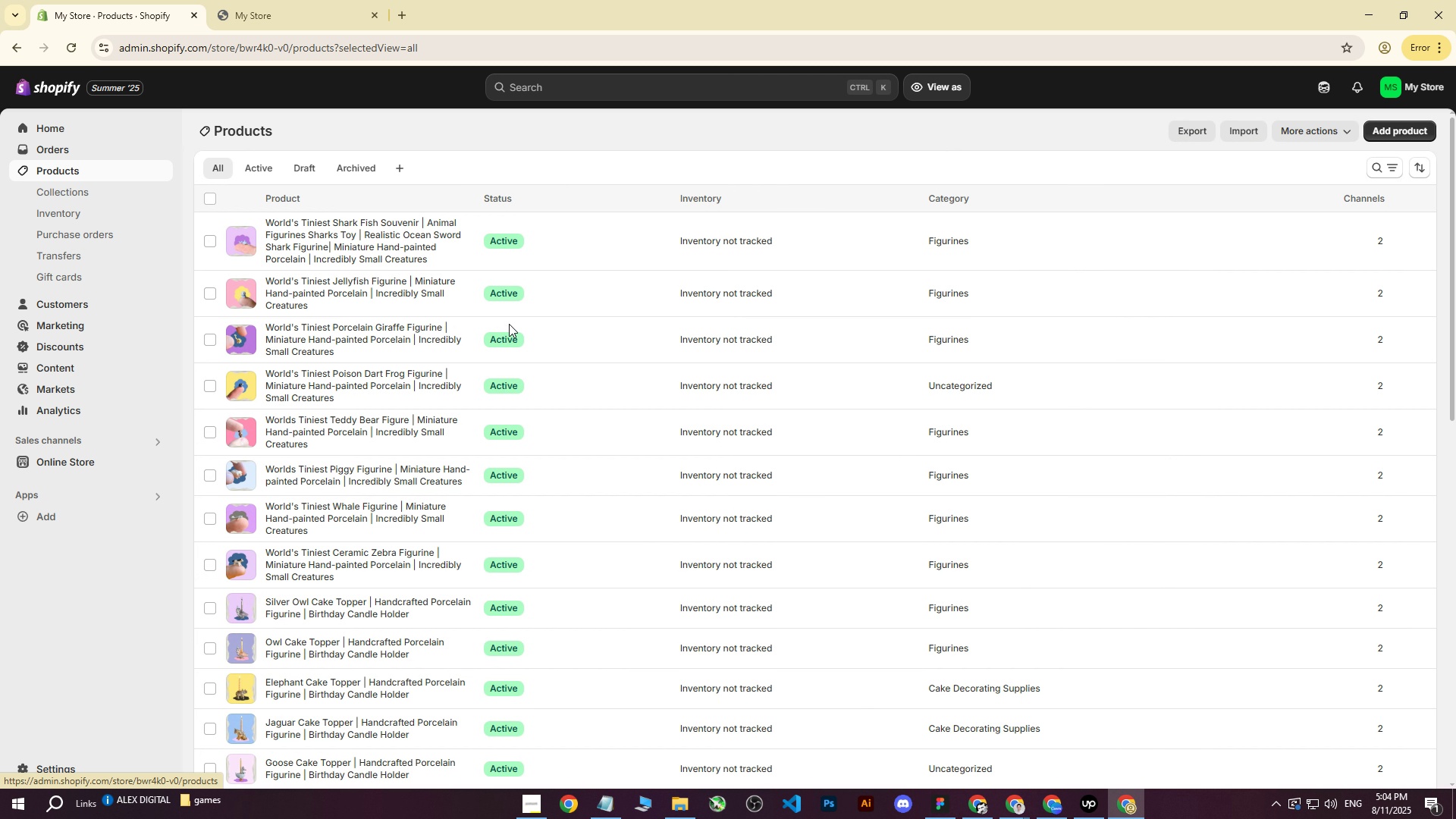 
scroll: coordinate [372, 435], scroll_direction: down, amount: 12.0
 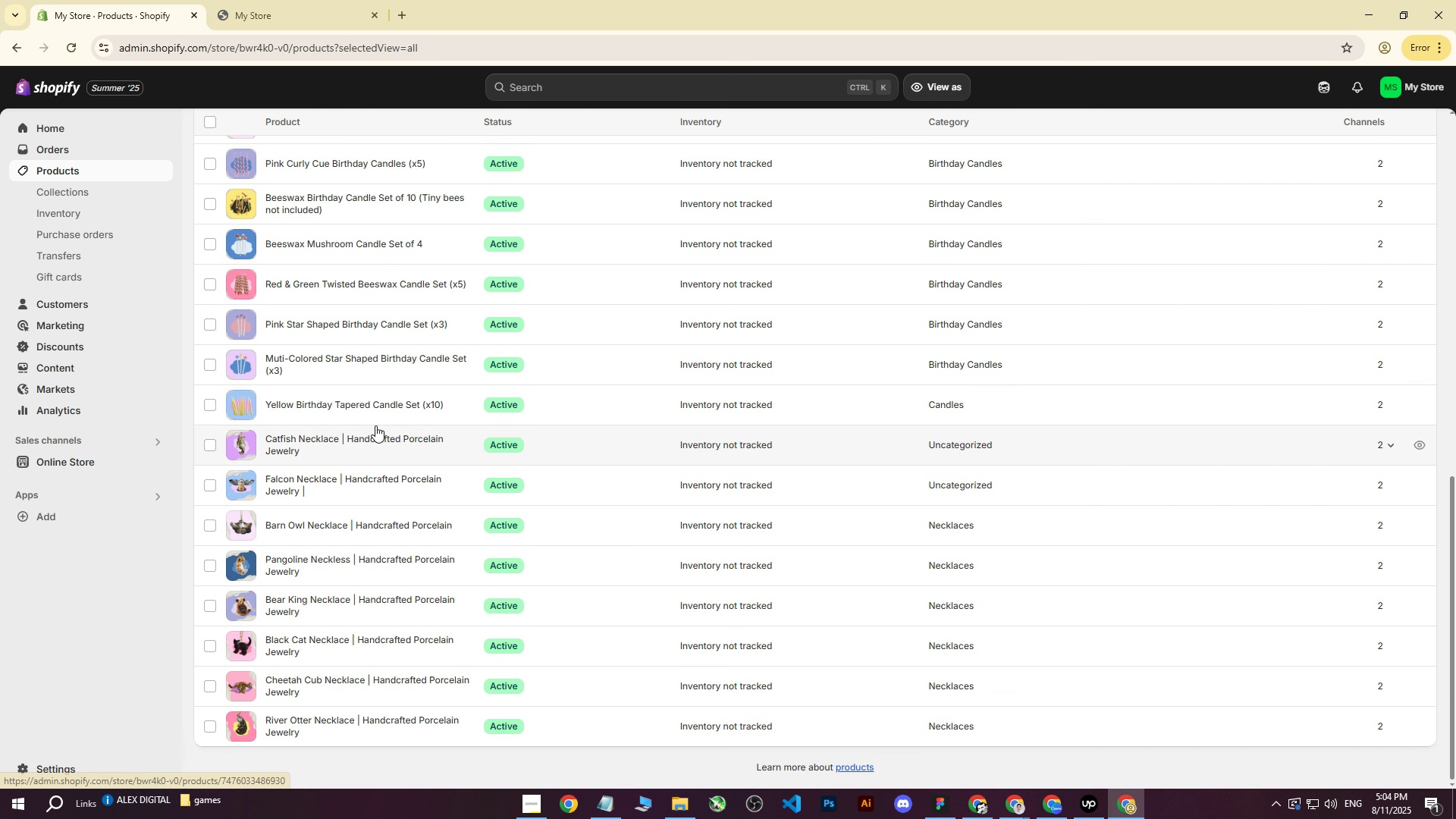 
scroll: coordinate [376, 424], scroll_direction: up, amount: 5.0
 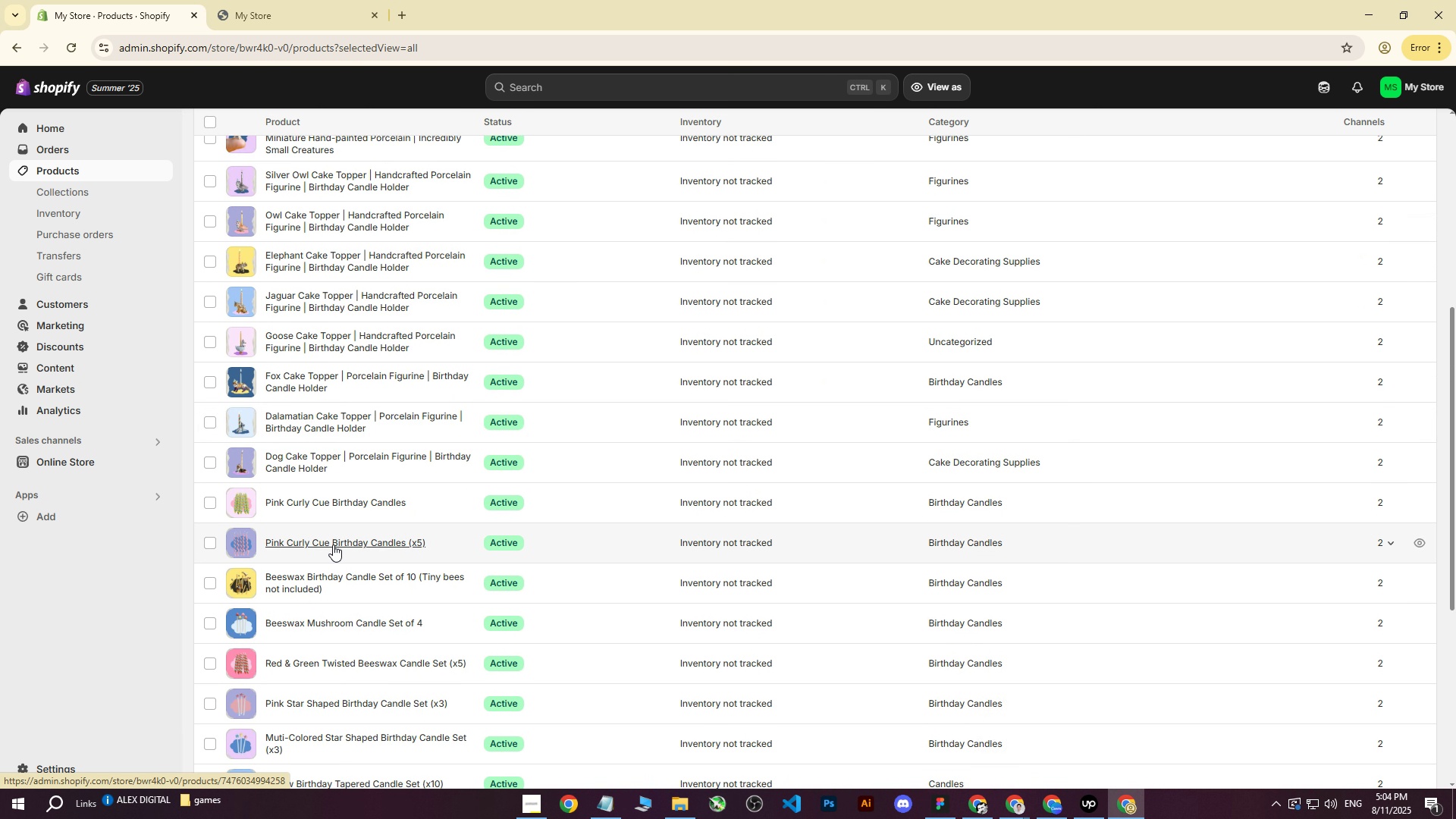 
left_click([333, 544])
 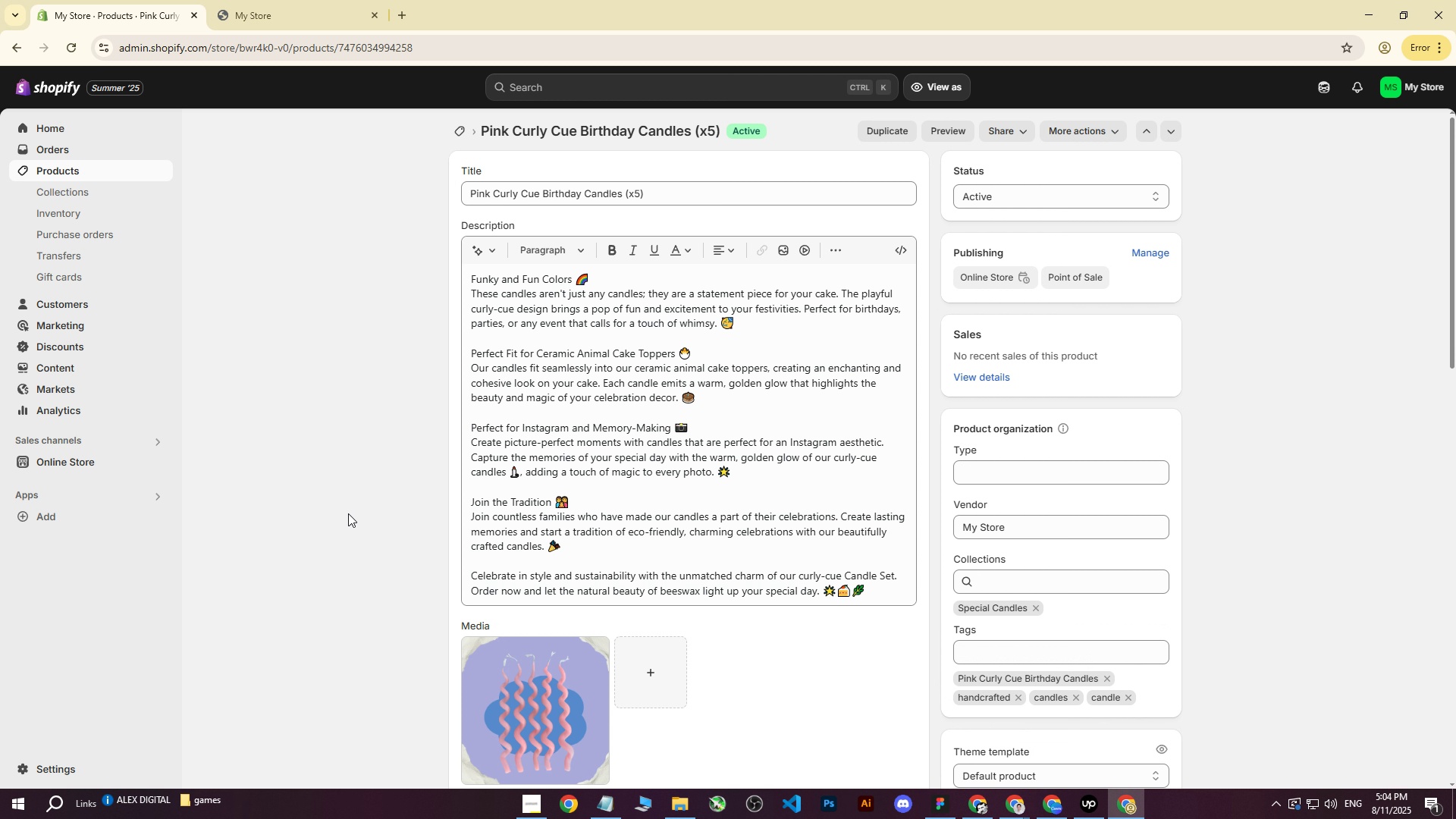 
scroll: coordinate [601, 626], scroll_direction: down, amount: 1.0
 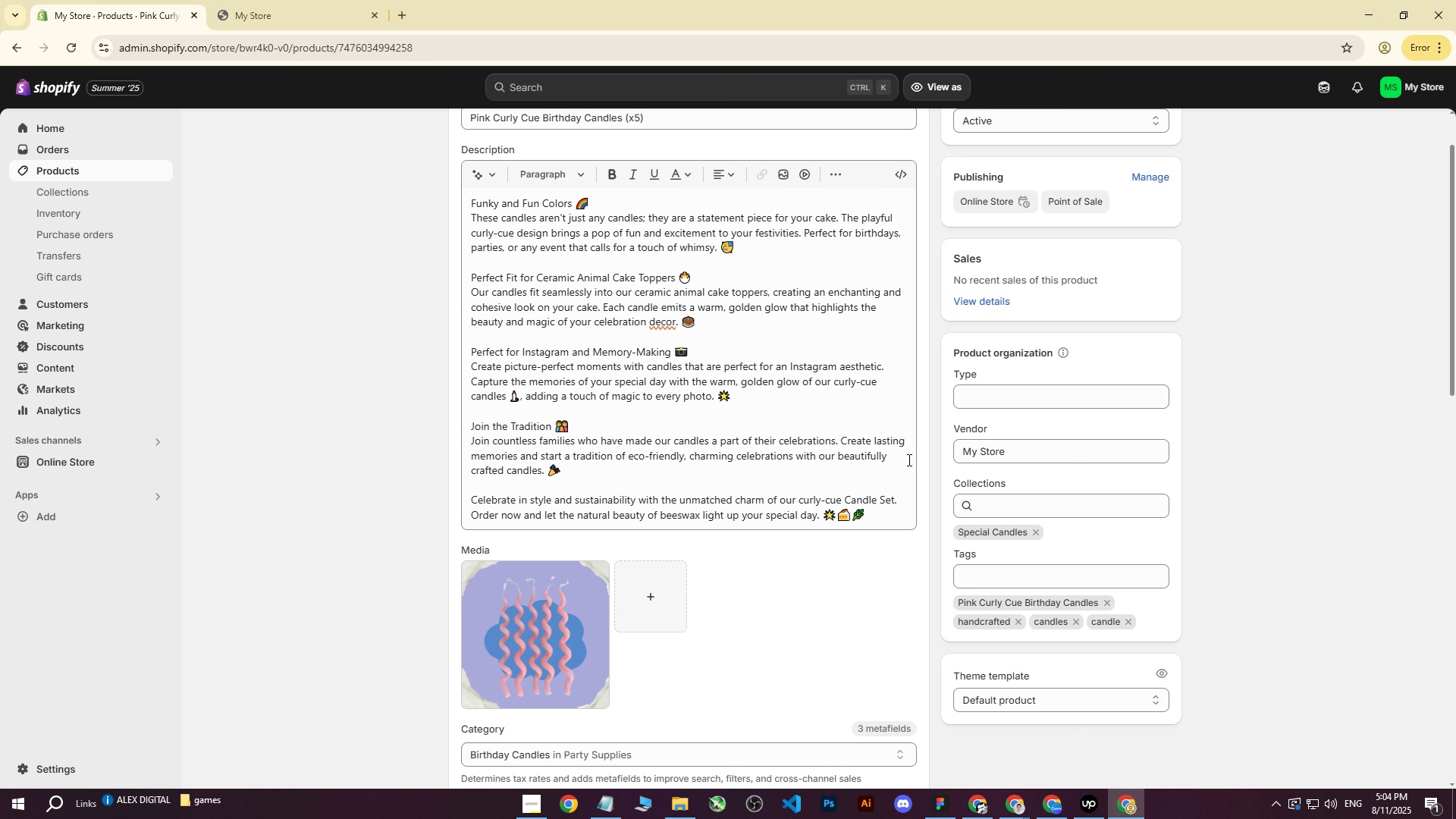 
left_click([585, 621])
 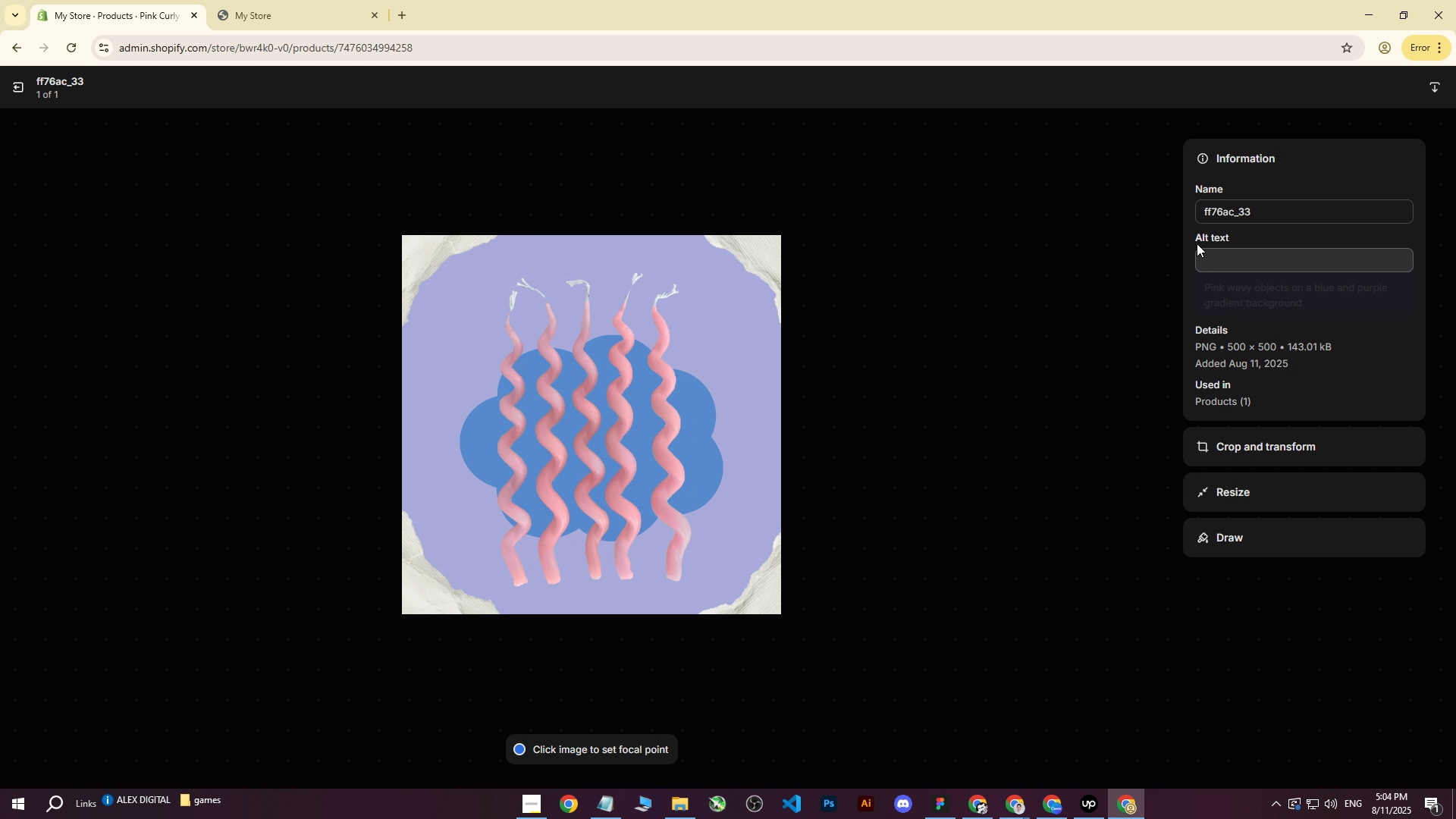 
left_click([1258, 265])
 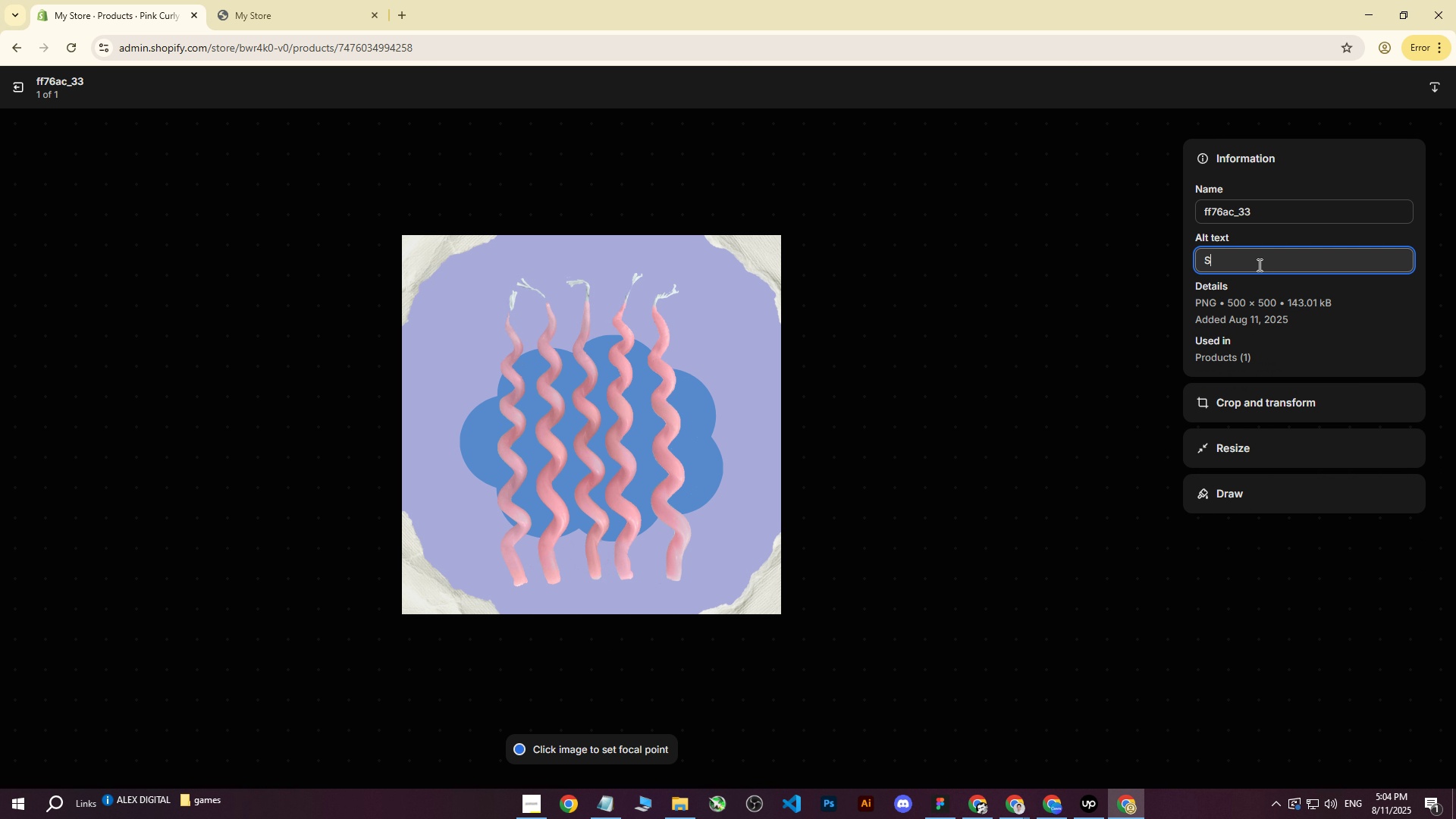 
type(Special set of tiwste)
key(Backspace)
key(Backspace)
key(Backspace)
key(Backspace)
key(Backspace)
type(wits)
key(Backspace)
key(Backspace)
type(sted pink candles on light purple background)
 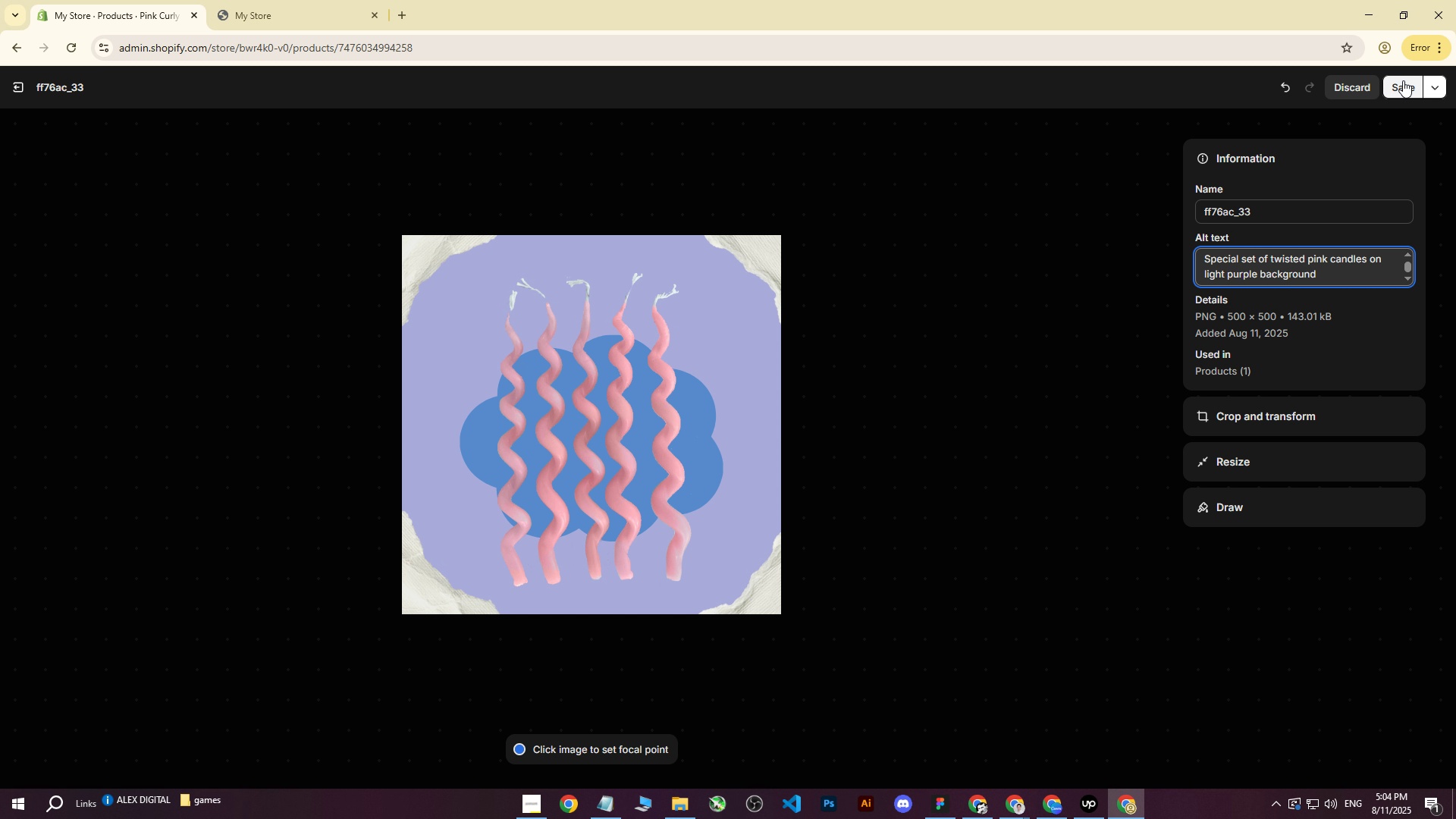 
left_click([1402, 83])
 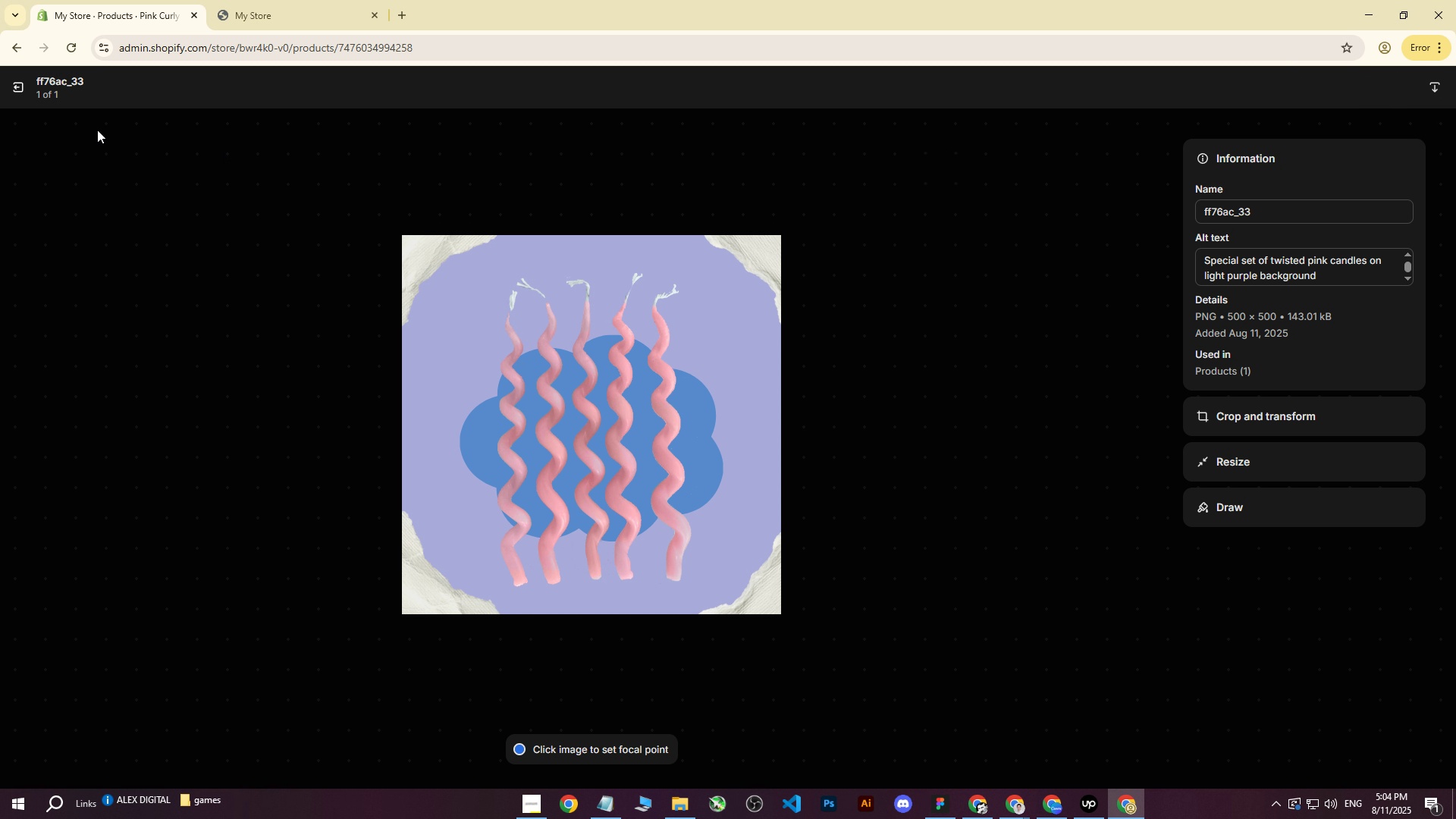 
left_click([22, 80])
 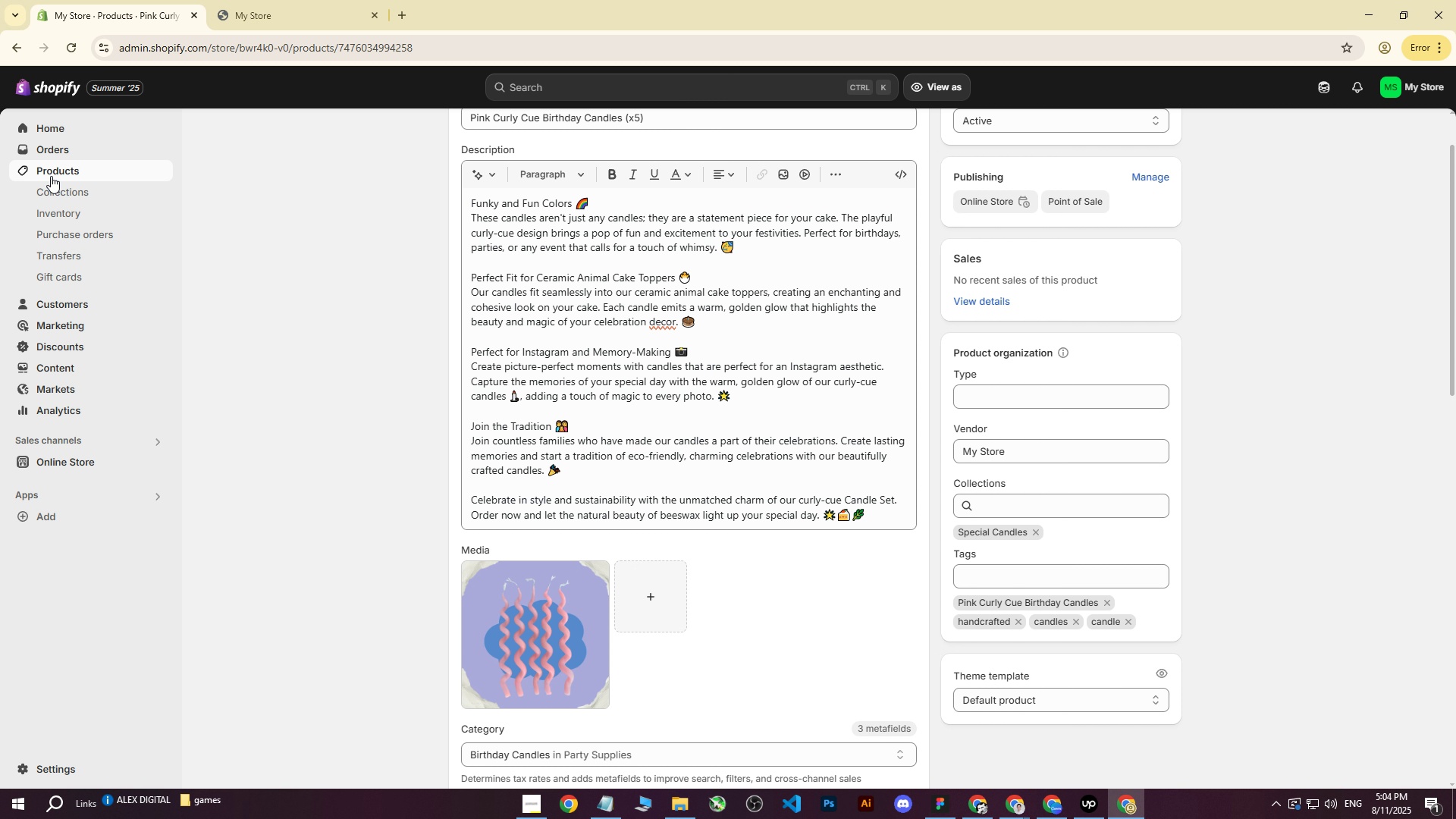 
left_click([54, 175])
 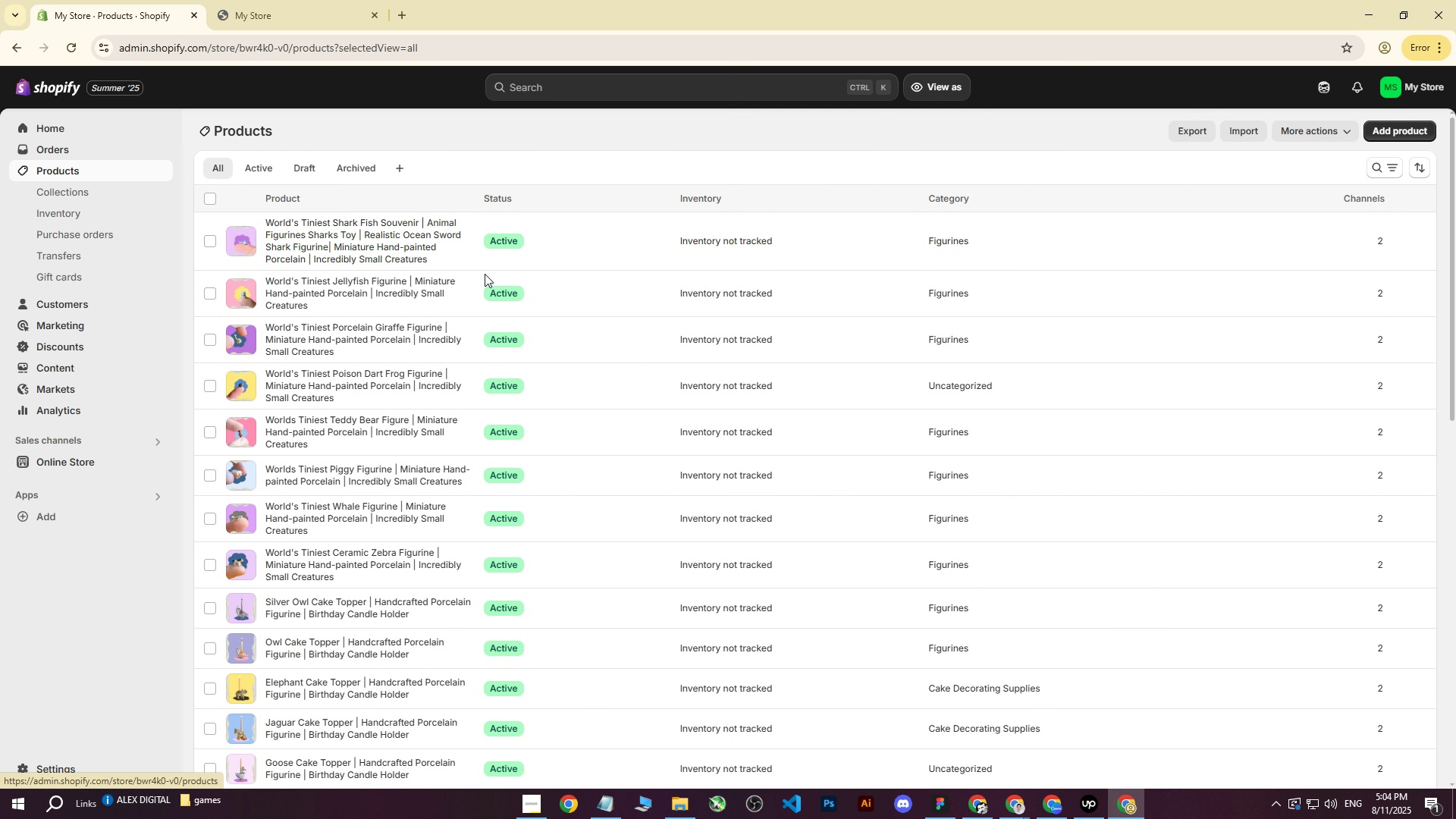 
scroll: coordinate [416, 381], scroll_direction: down, amount: 6.0
 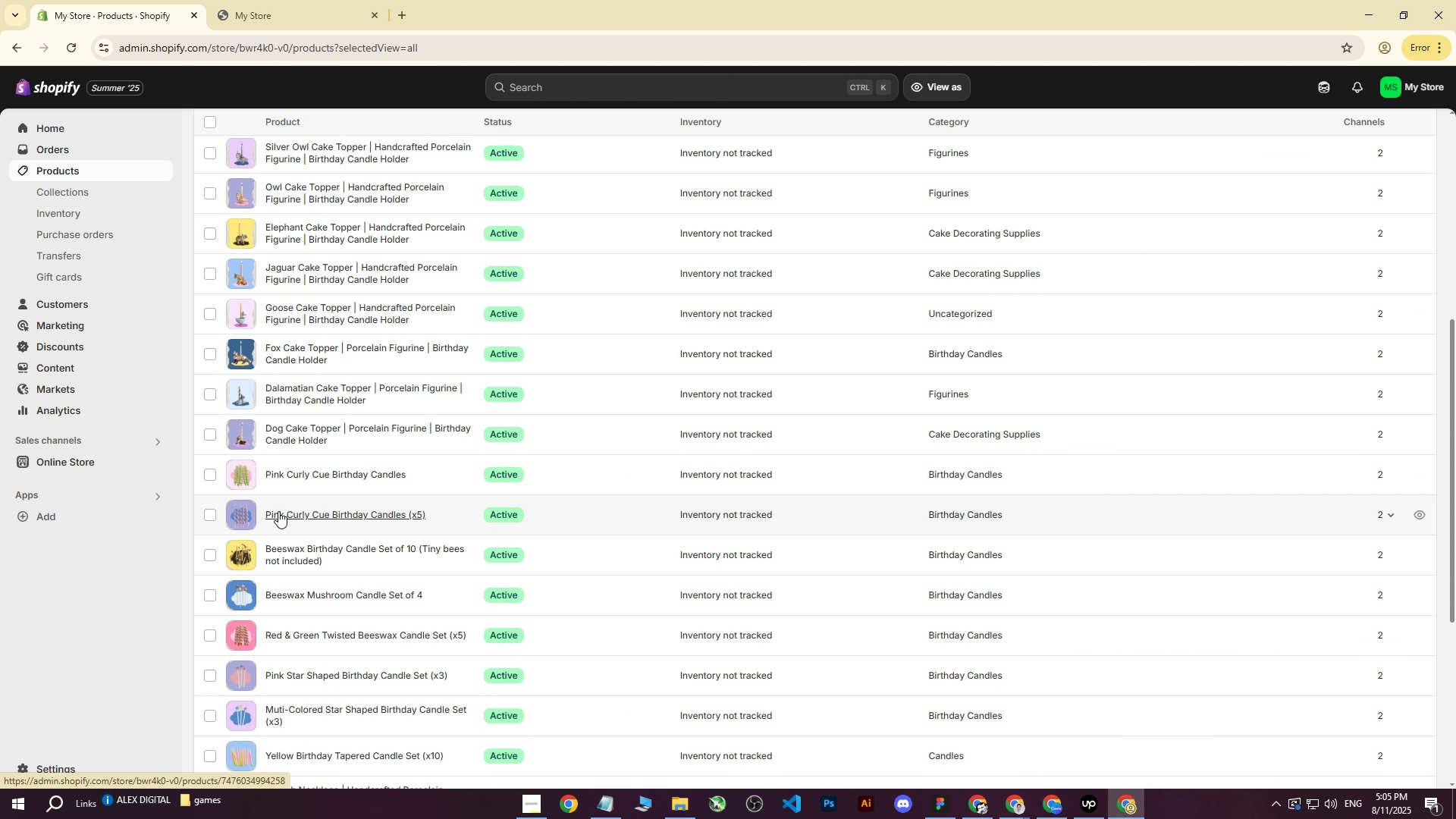 
left_click([297, 475])
 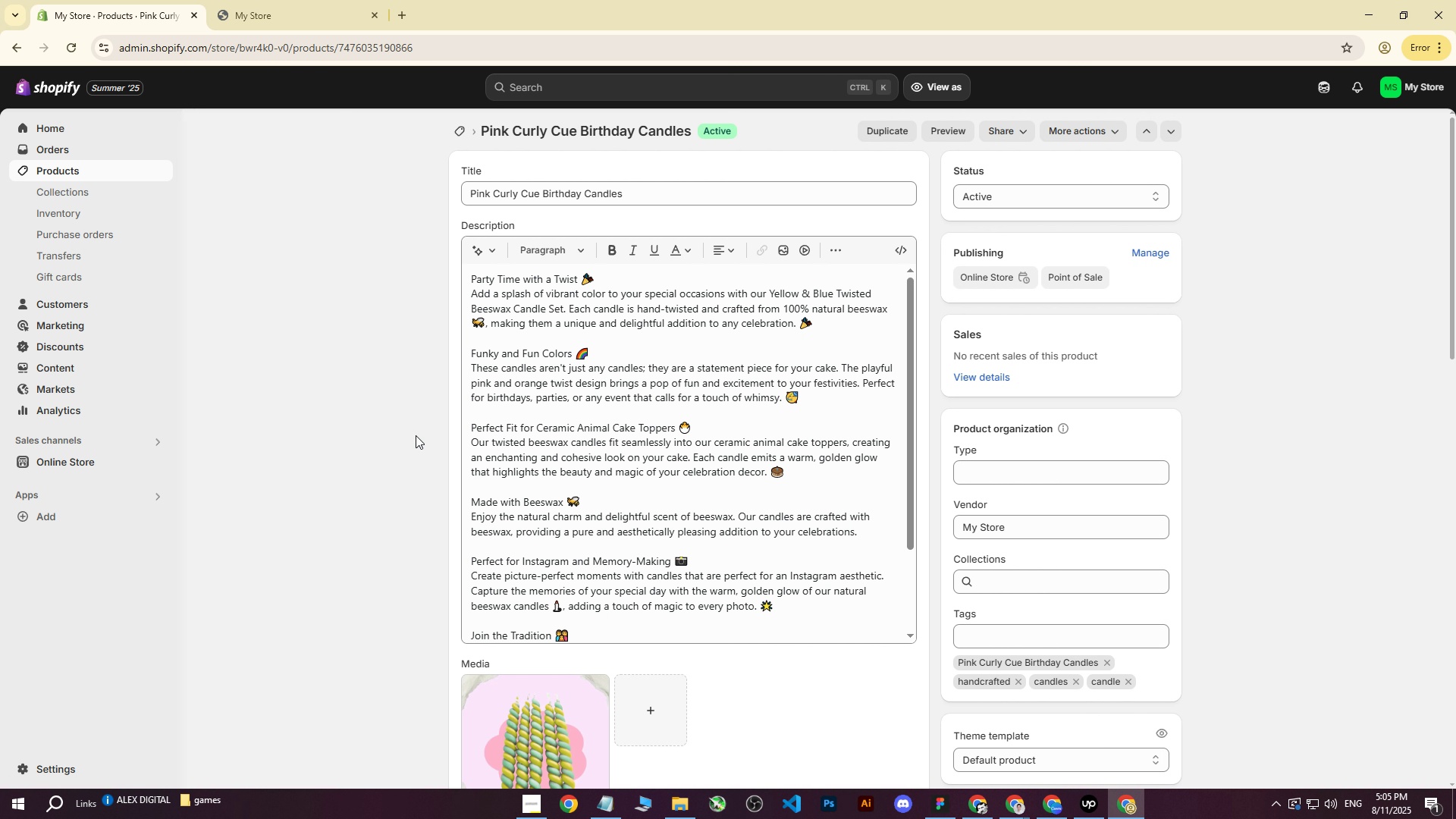 
scroll: coordinate [342, 453], scroll_direction: down, amount: 1.0
 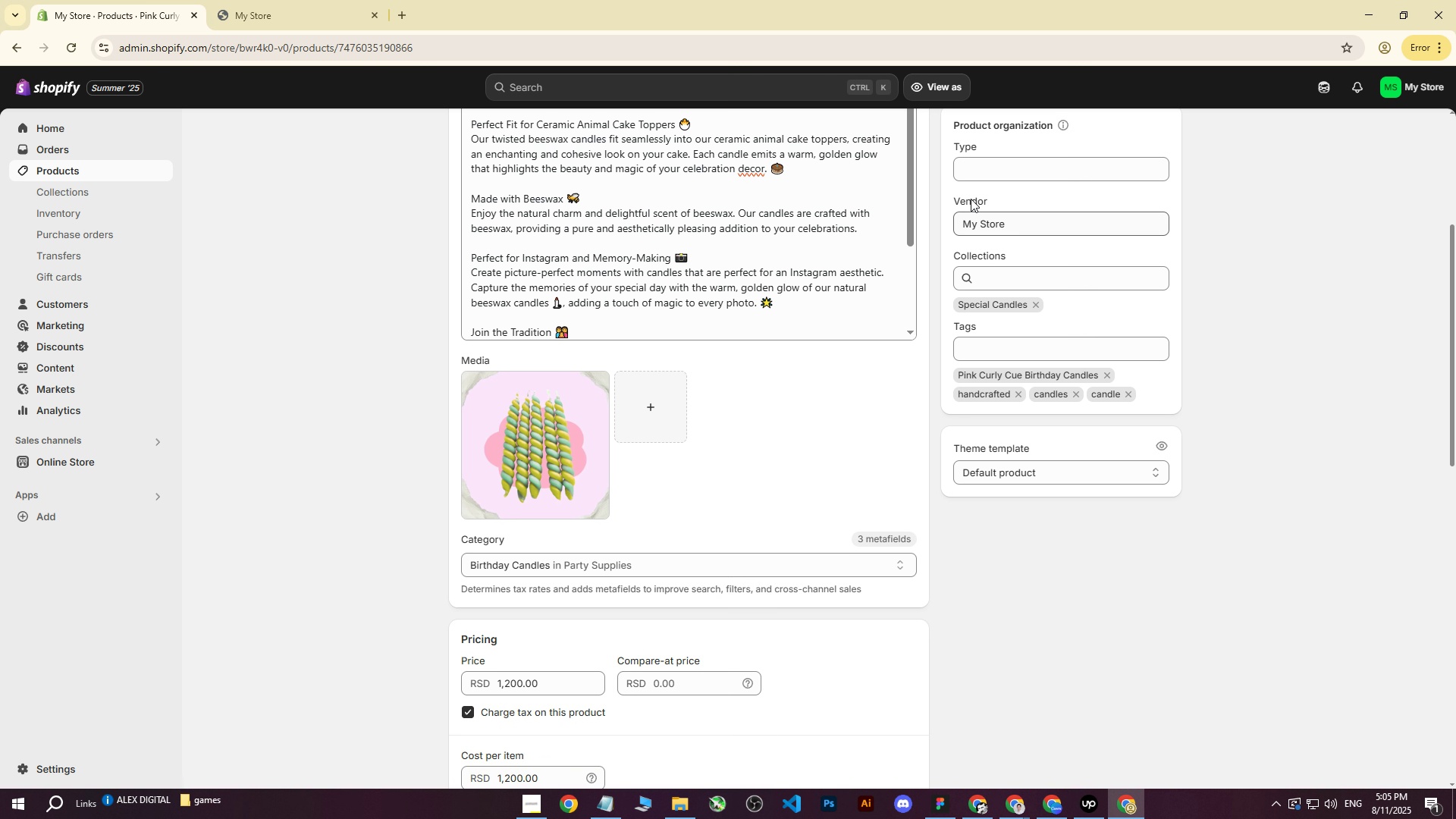 
left_click([525, 454])
 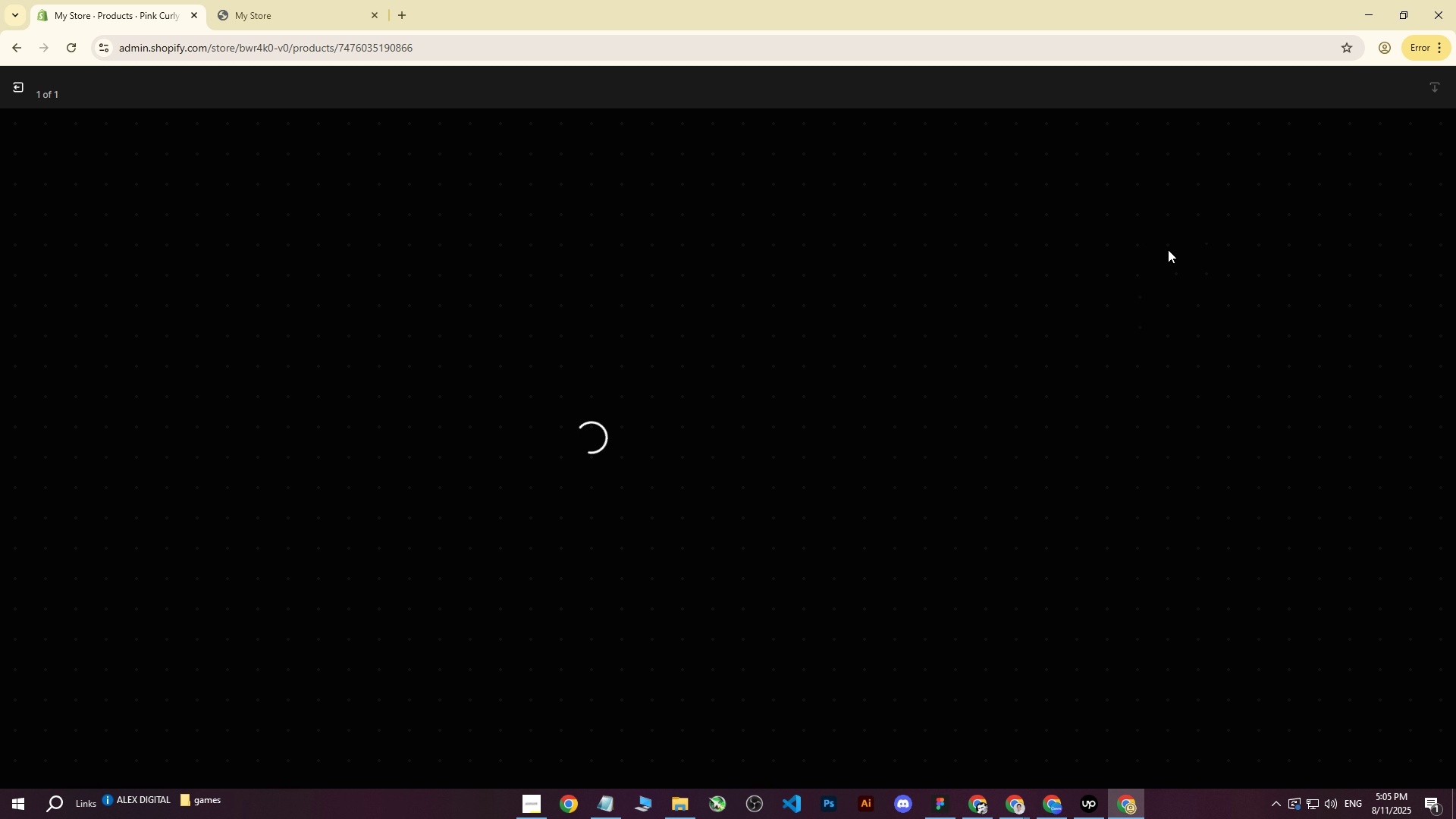 
key(CapsLock)
 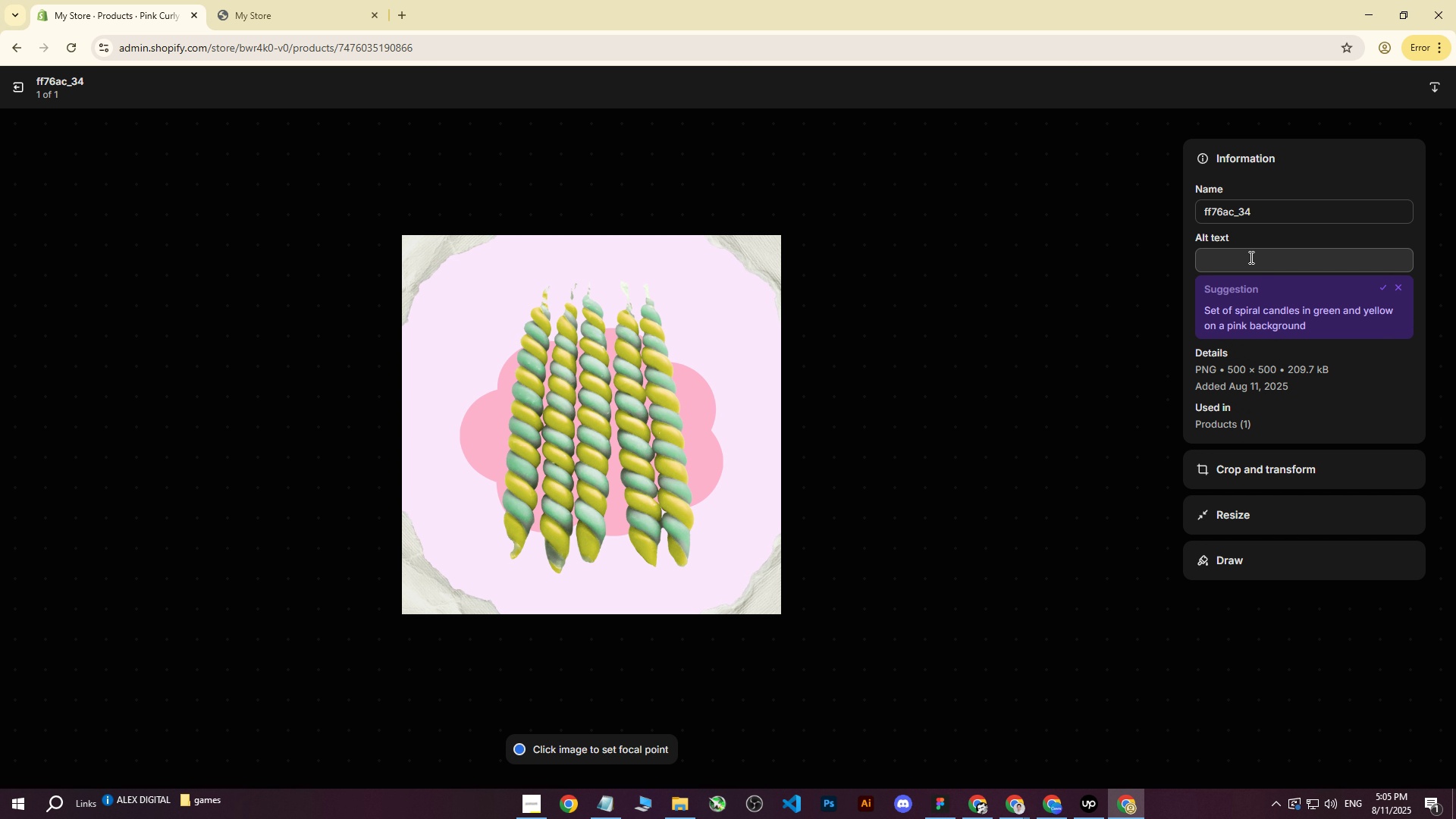 
left_click([1250, 257])
 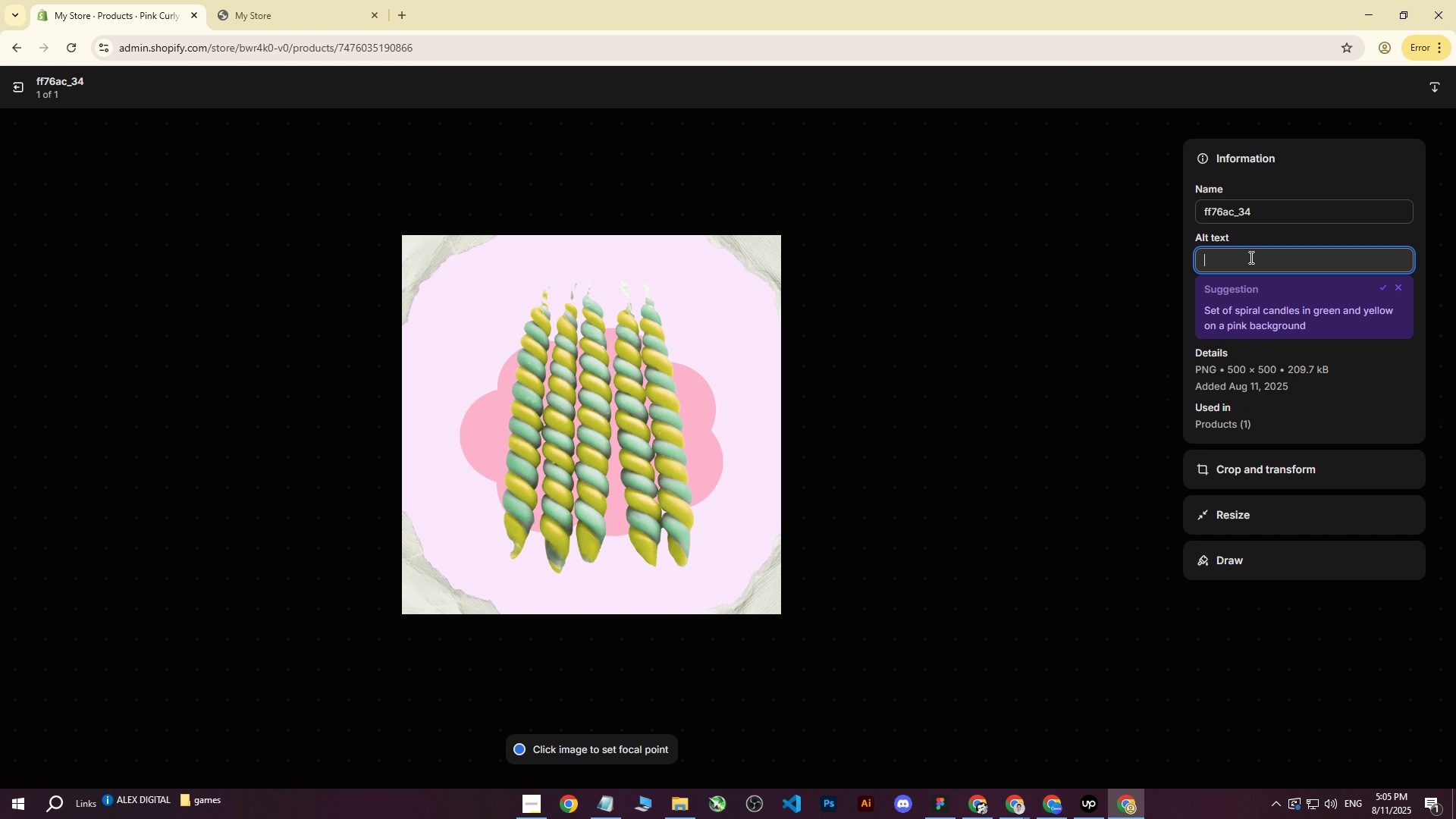 
type(Special set of curly )
key(Backspace)
key(Backspace)
key(Backspace)
type( twisted )
 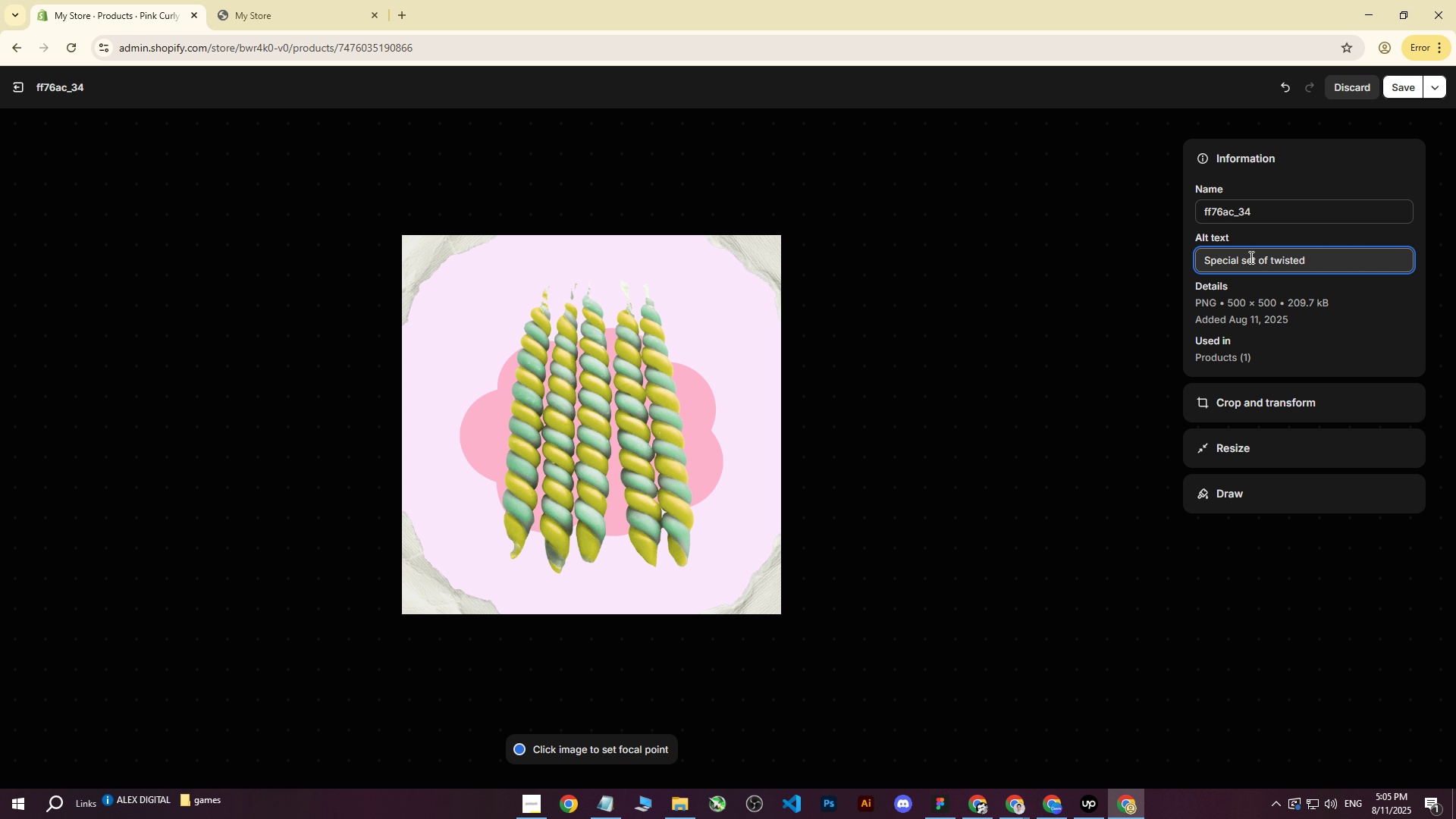 
type(candles in front of pink backfg)
key(Backspace)
type(go)
key(Backspace)
key(Backspace)
key(Backspace)
type(rogu)
key(Backspace)
key(Backspace)
key(Backspace)
key(Backspace)
type(ground)
 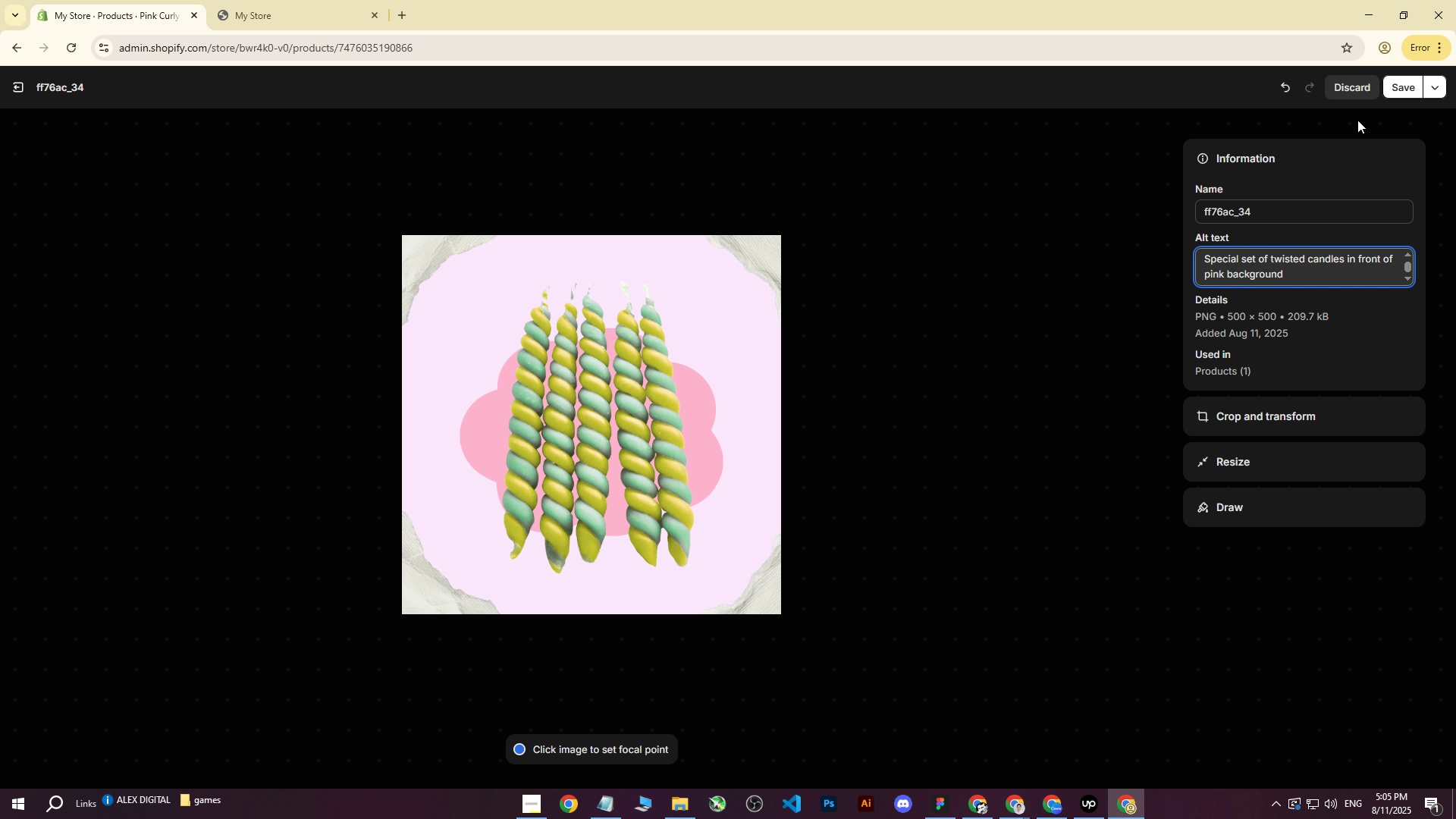 
left_click([1398, 89])
 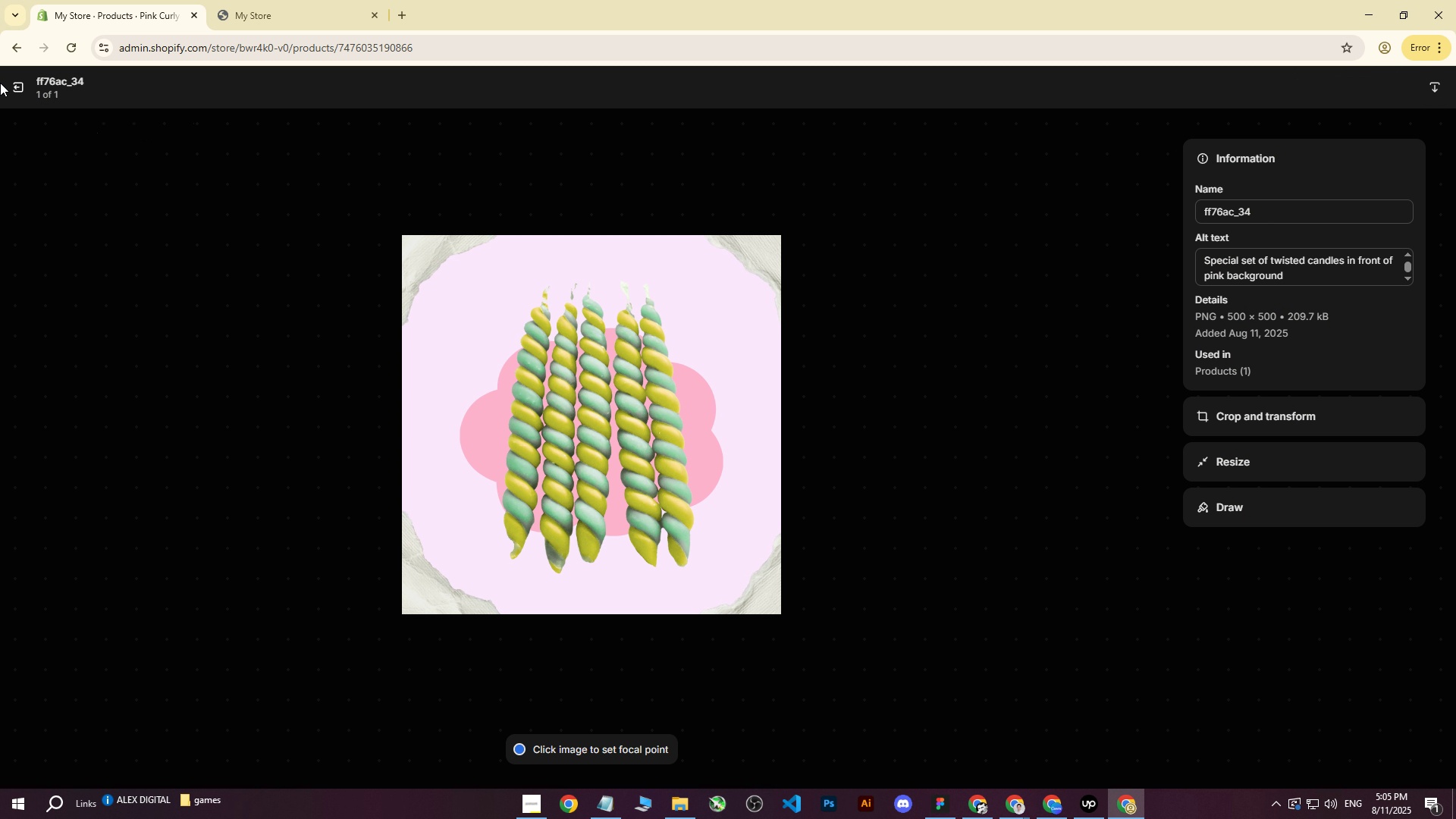 
left_click([15, 87])
 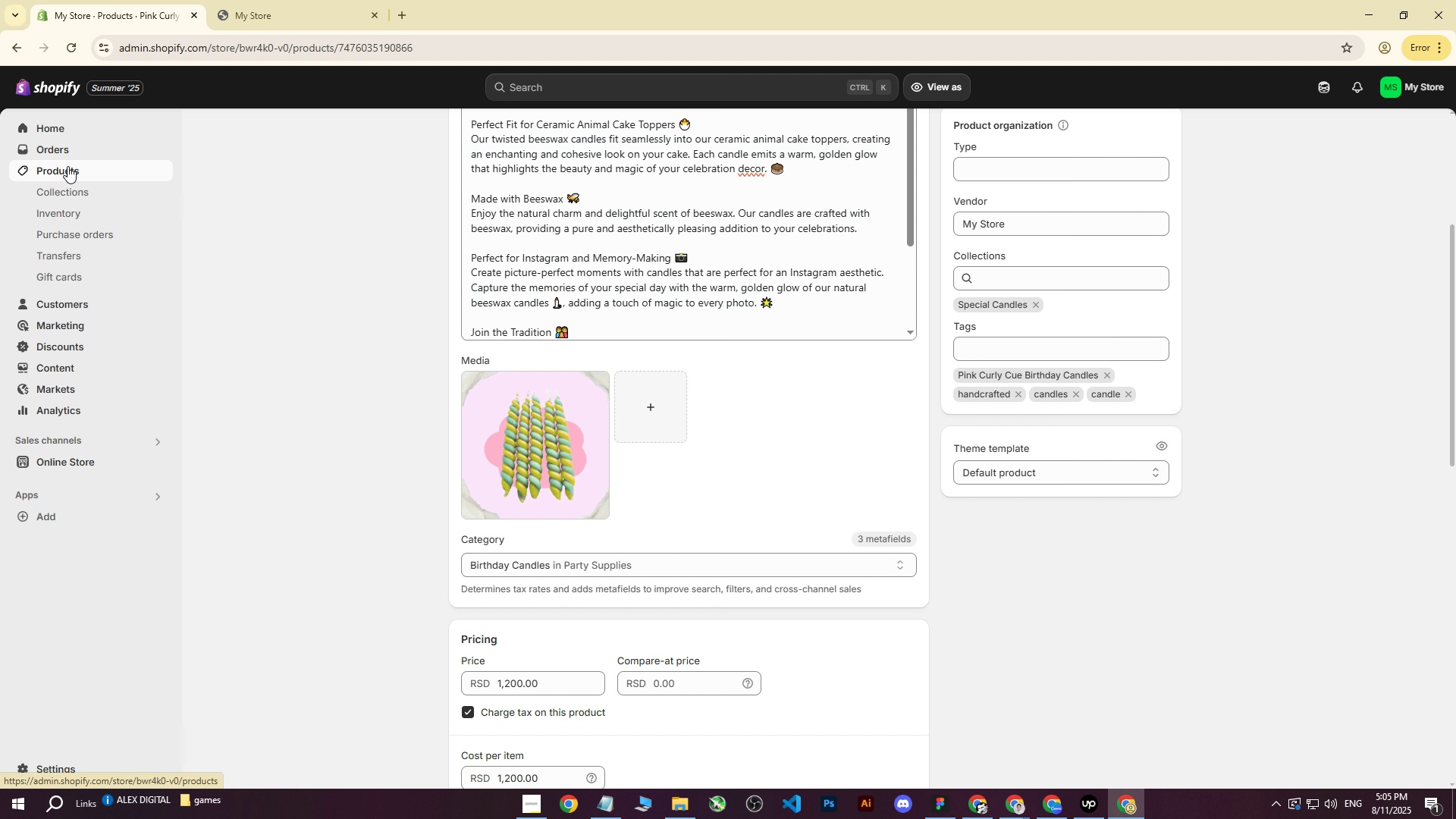 
left_click([67, 166])
 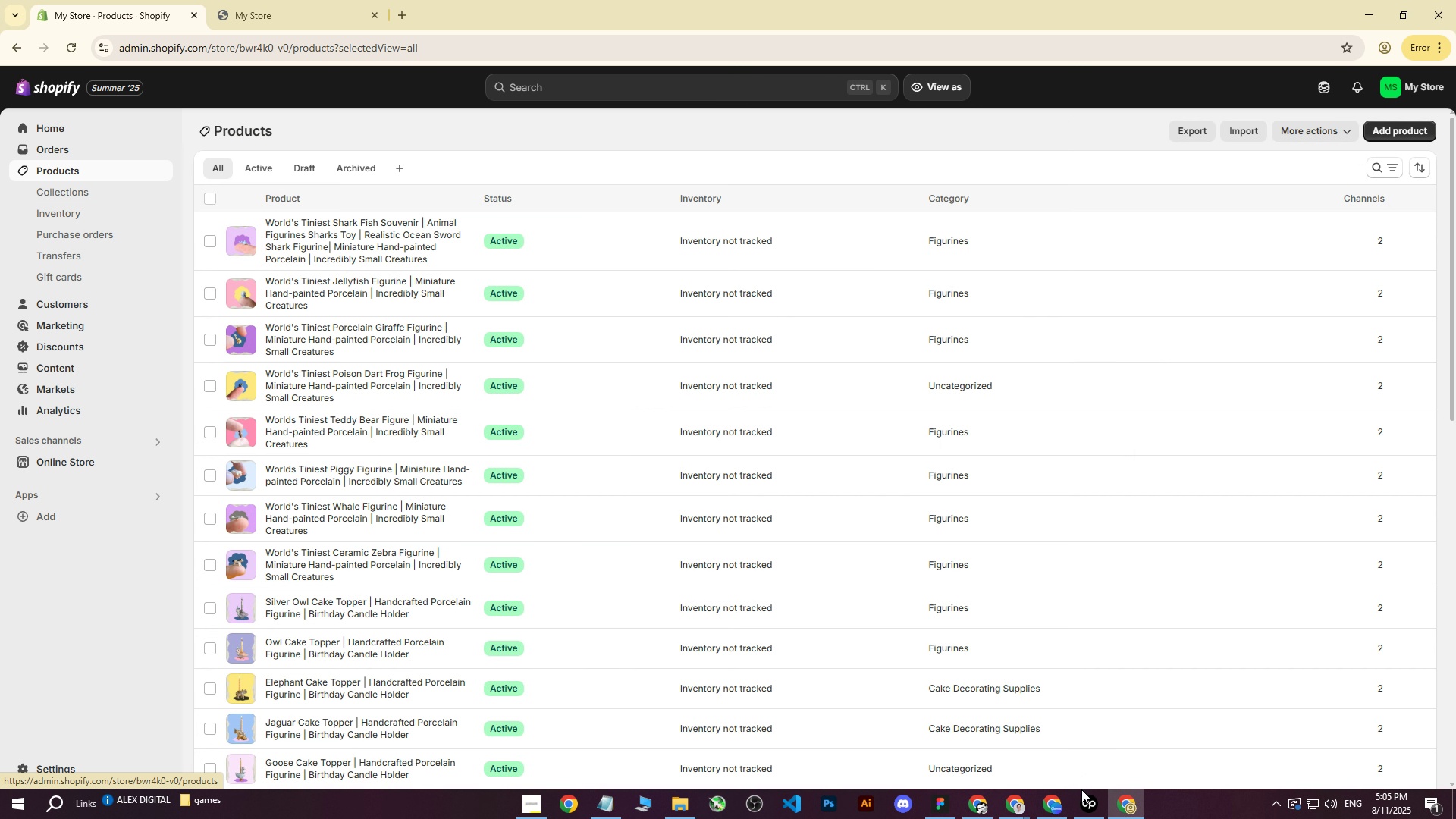 
left_click([1081, 805])
 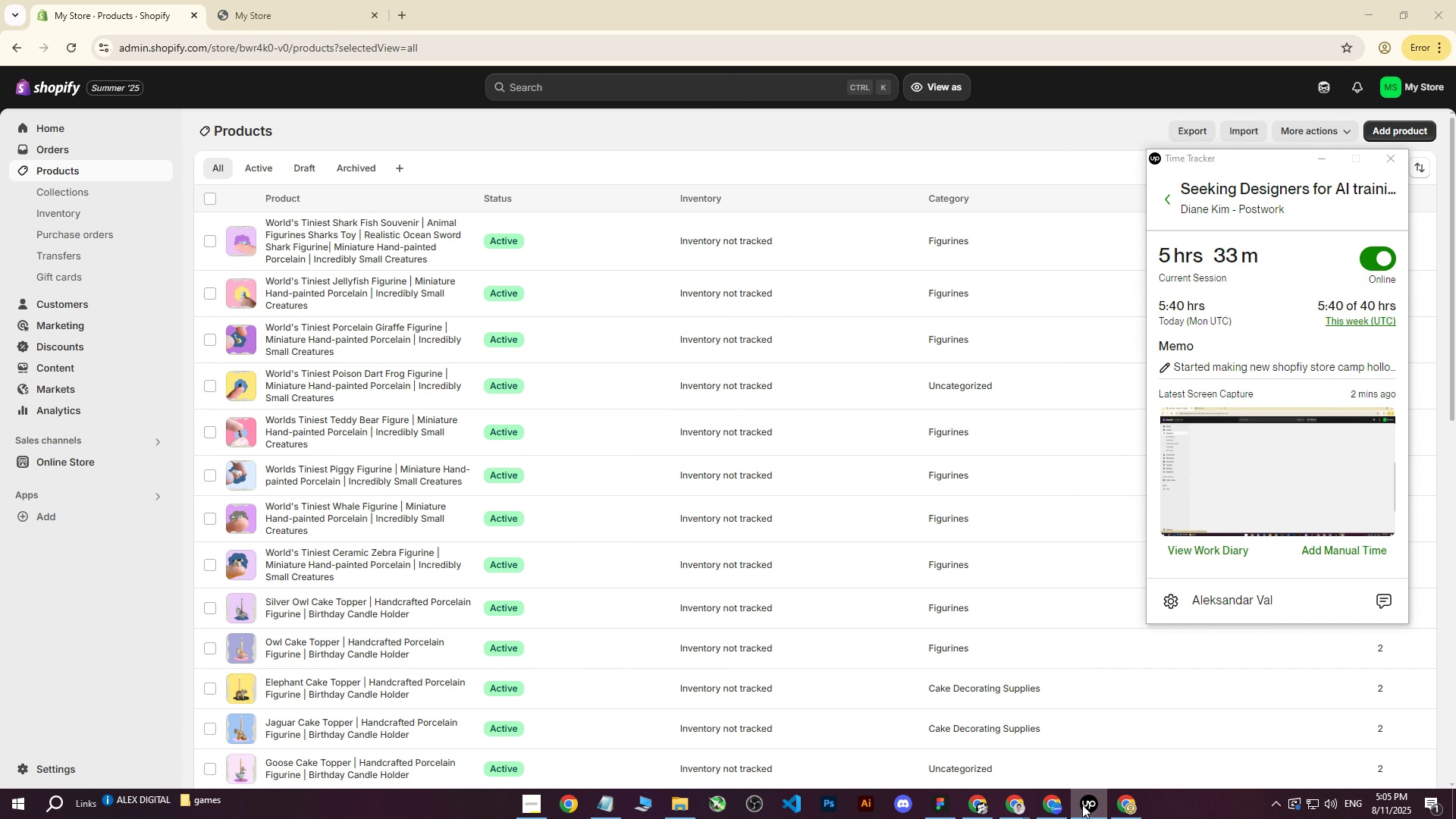 
left_click([1082, 805])
 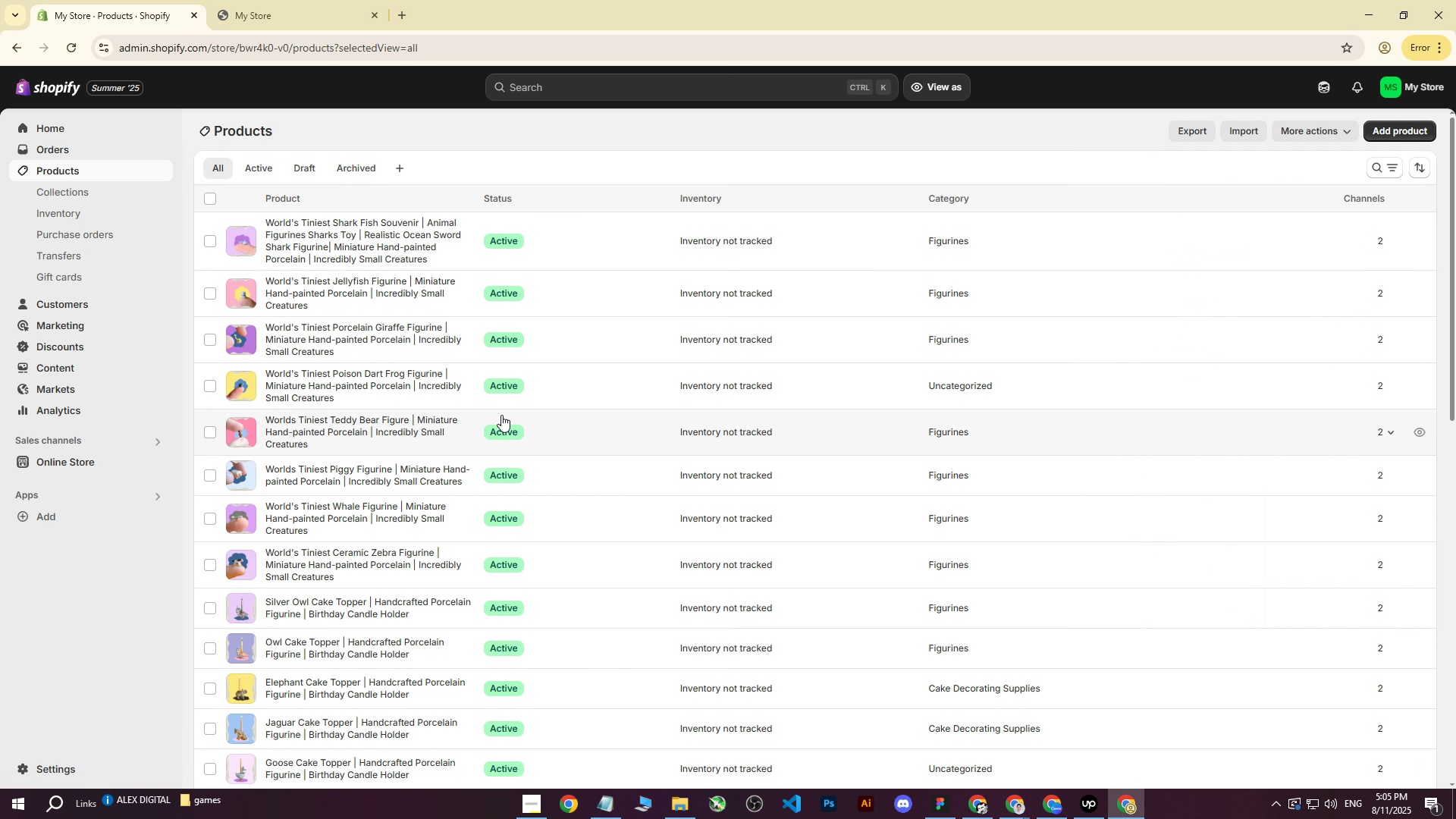 
scroll: coordinate [501, 434], scroll_direction: down, amount: 5.0
 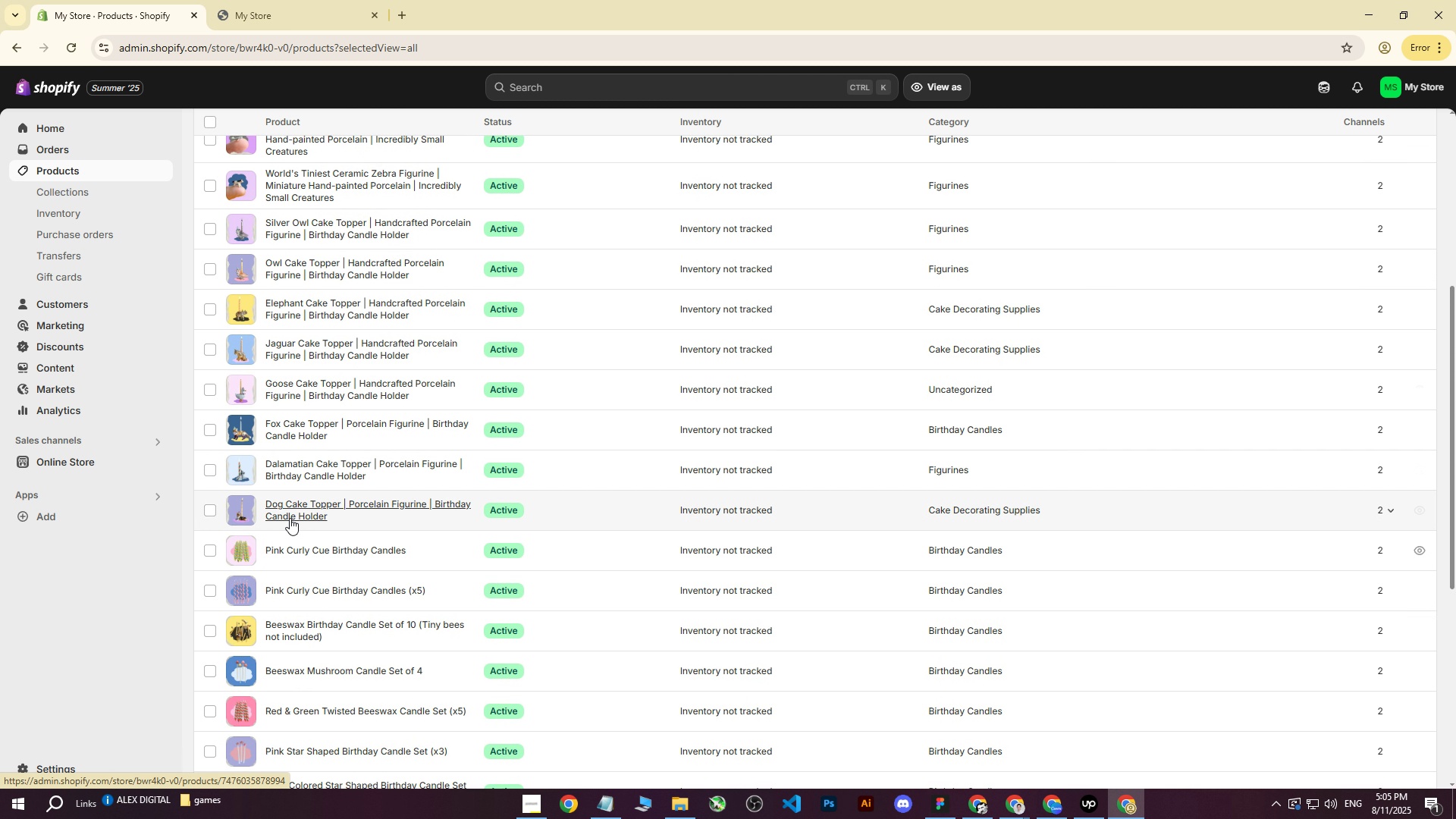 
left_click([290, 511])
 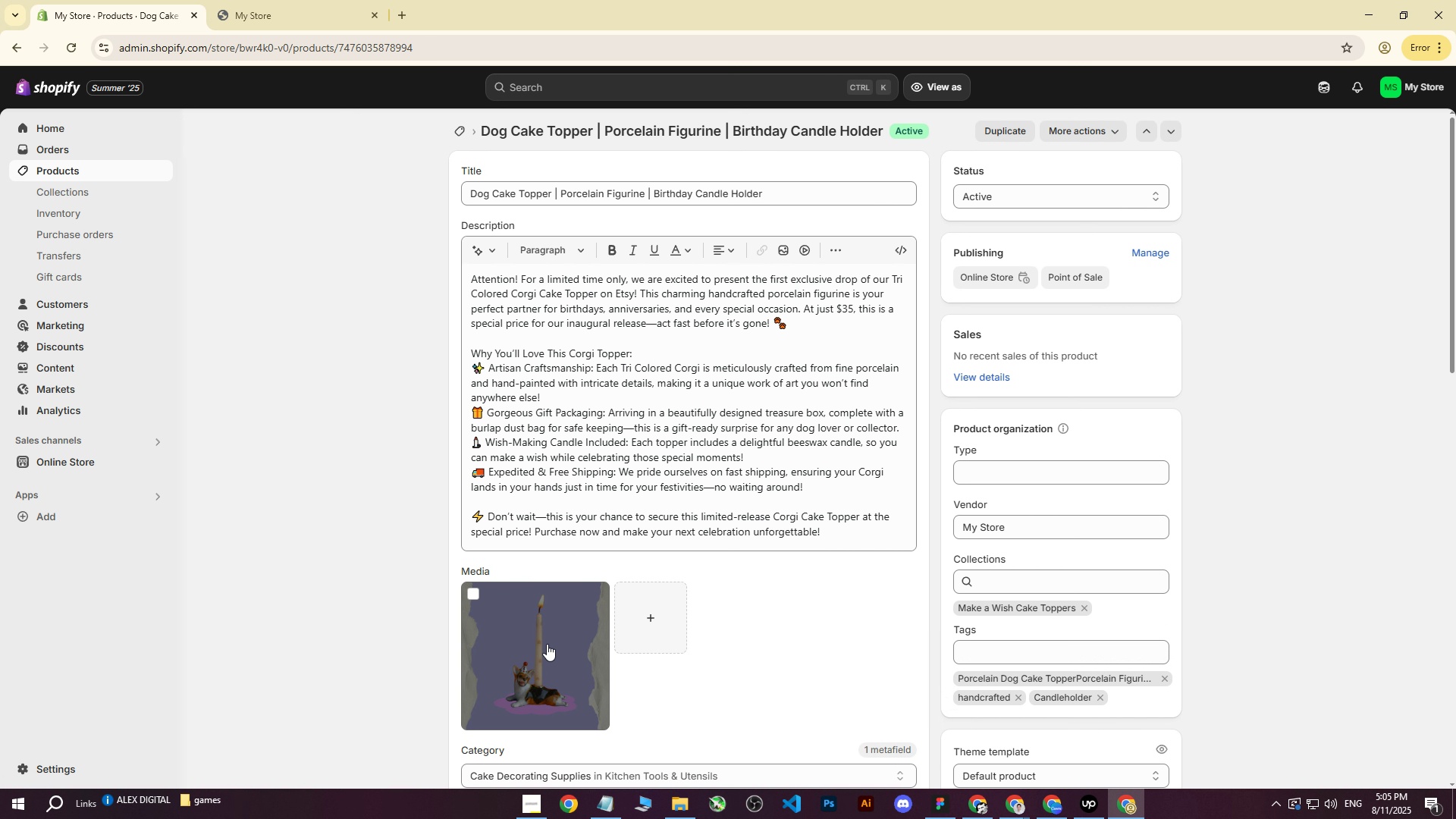 
scroll: coordinate [551, 646], scroll_direction: down, amount: 1.0
 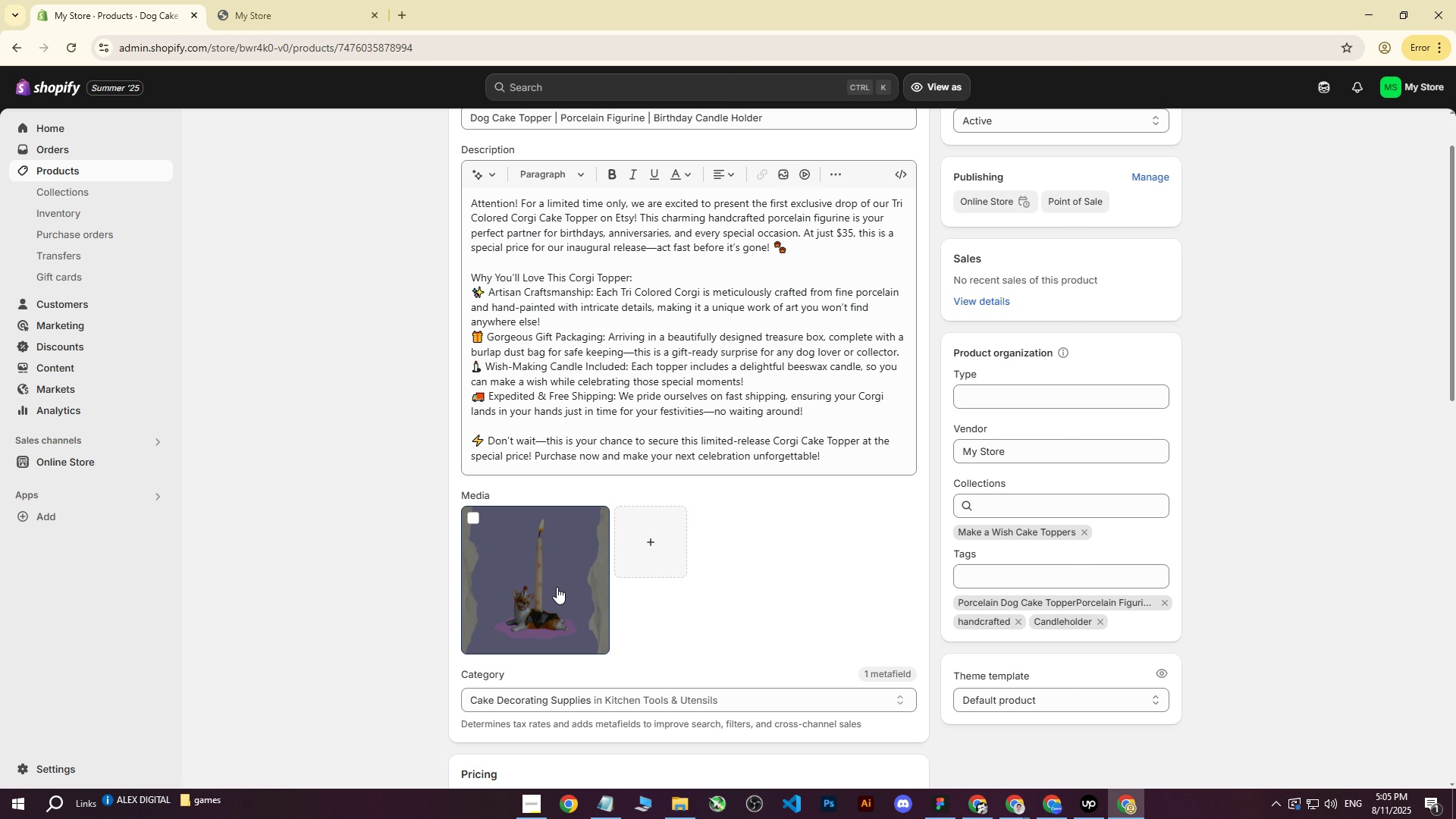 
left_click([557, 587])
 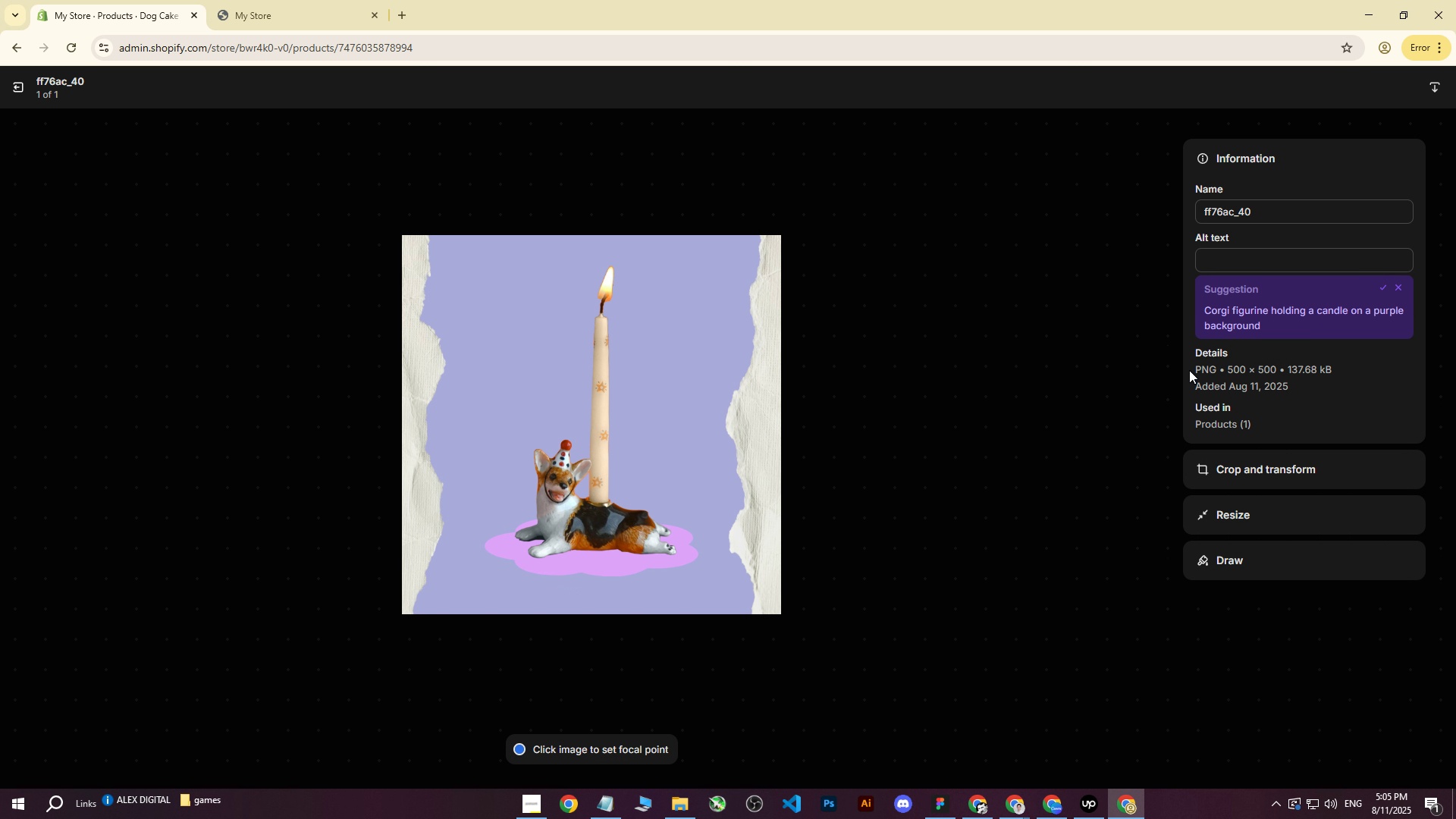 
left_click([1238, 265])
 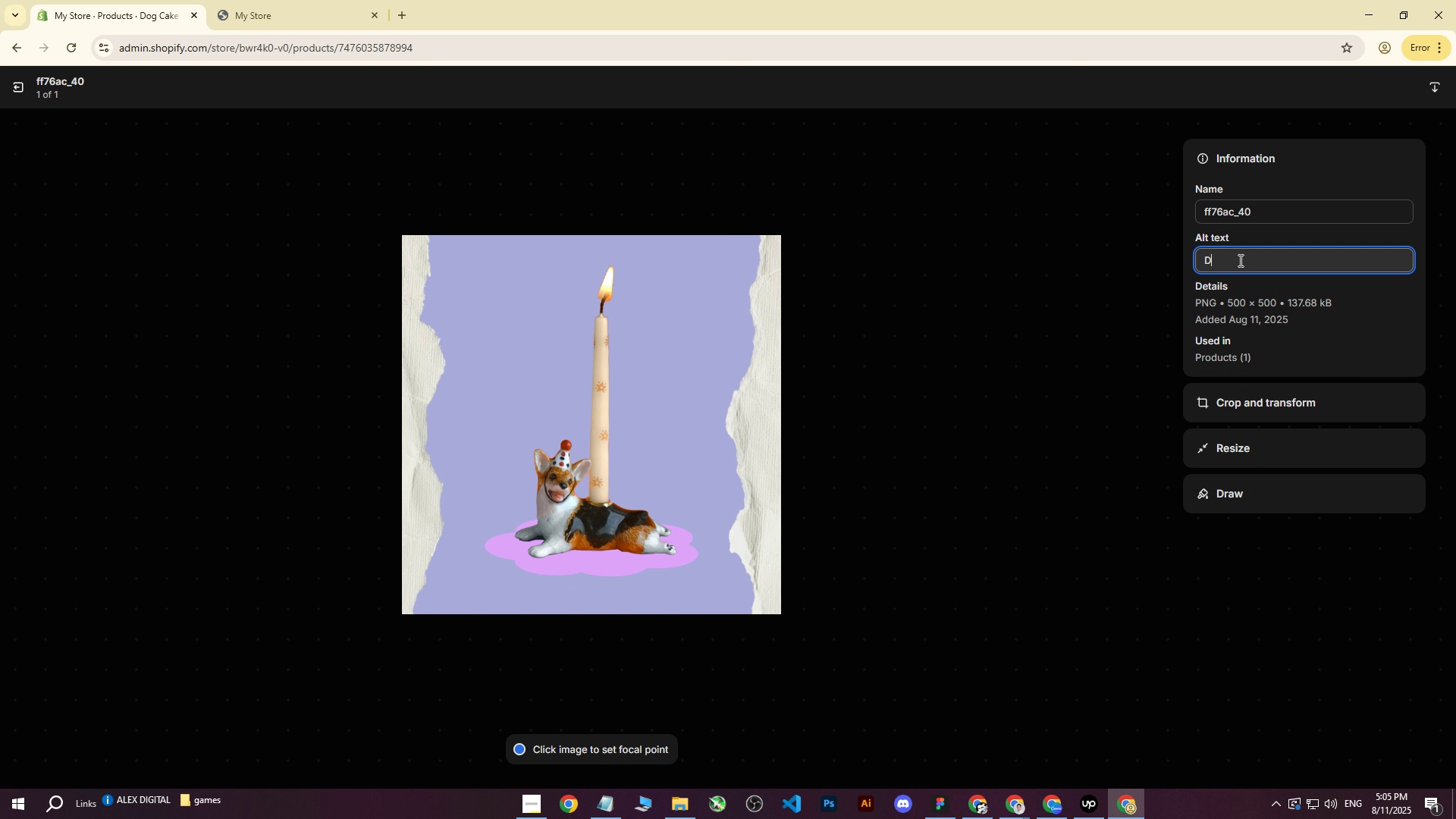 
type(Dog candle toppet)
key(Backspace)
type(r on)
key(Backspace)
key(Backspace)
type(in front of w)
key(Backspace)
type(light blue bakc)
key(Backspace)
key(Backspace)
type(ckground)
 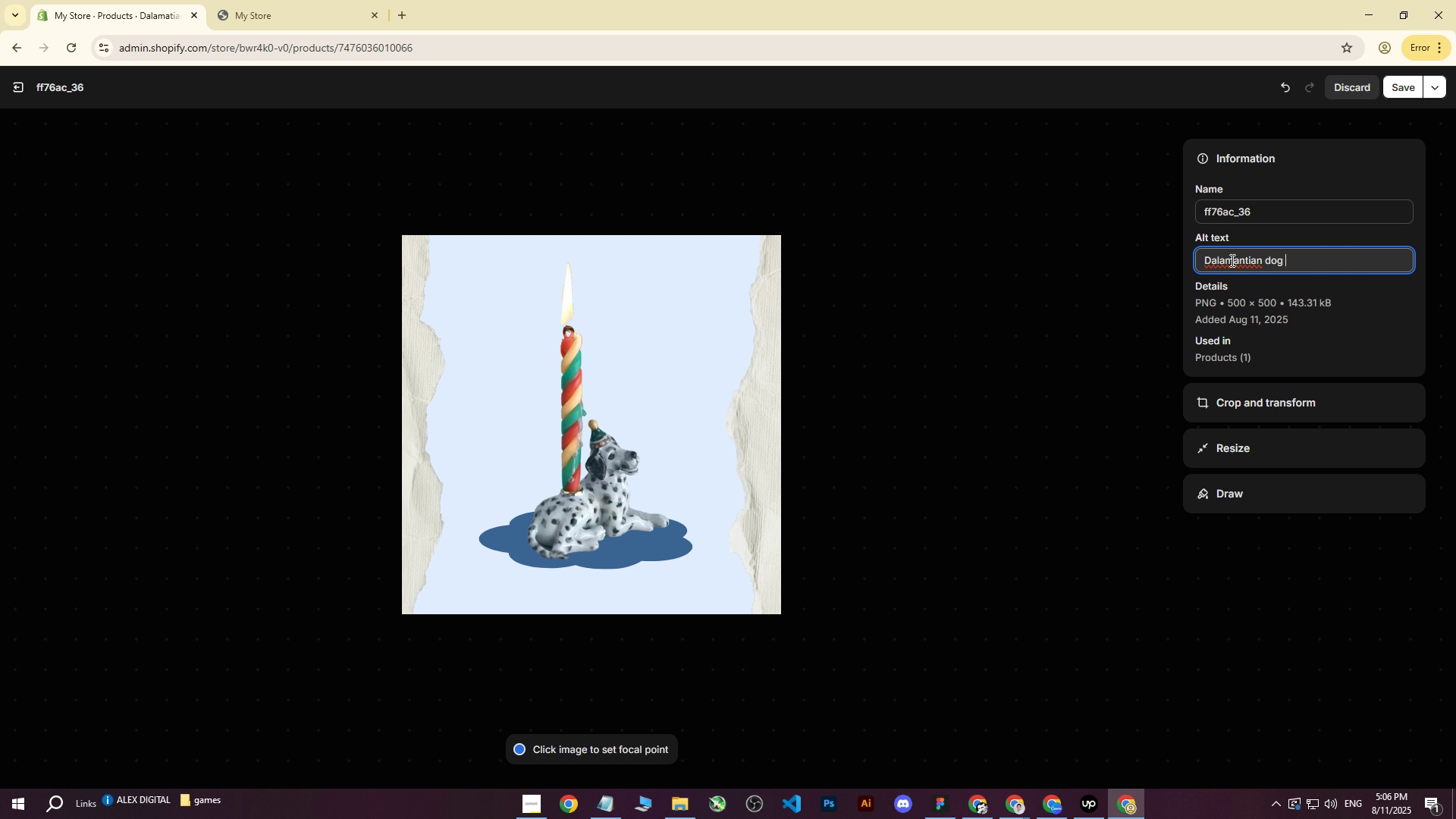 
wait(25.99)
 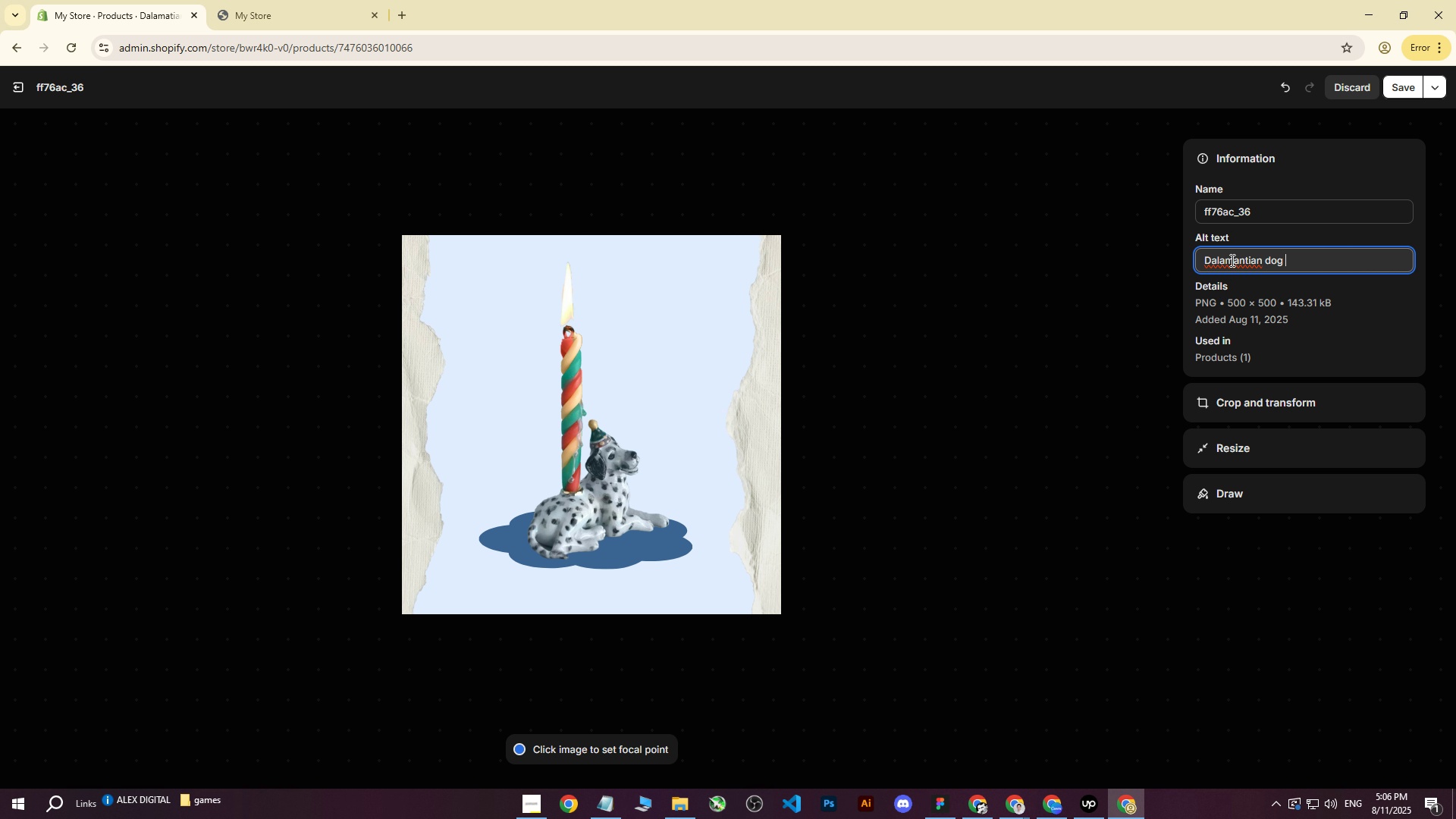 
double_click([14, 90])
 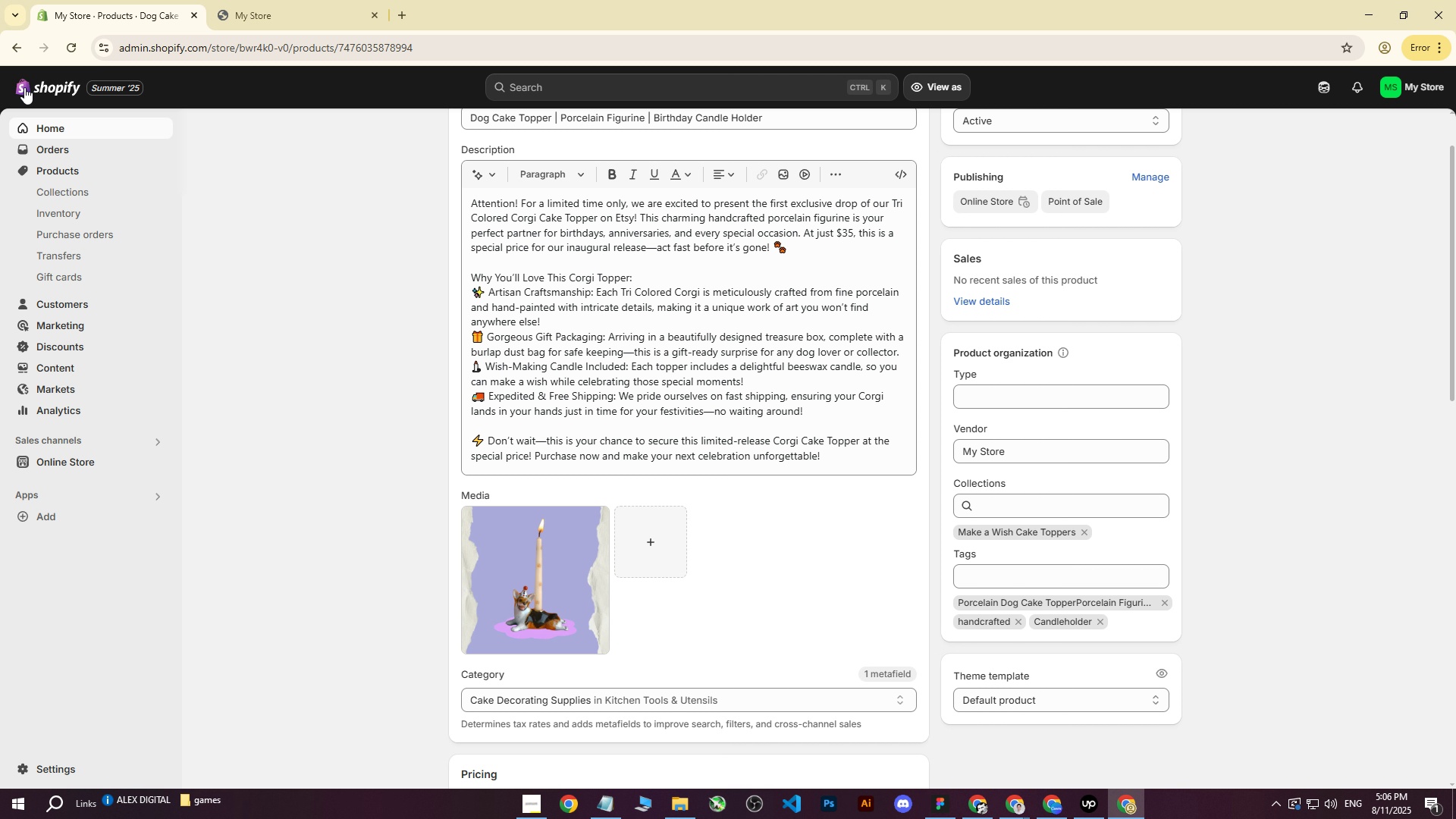 
left_click([24, 87])
 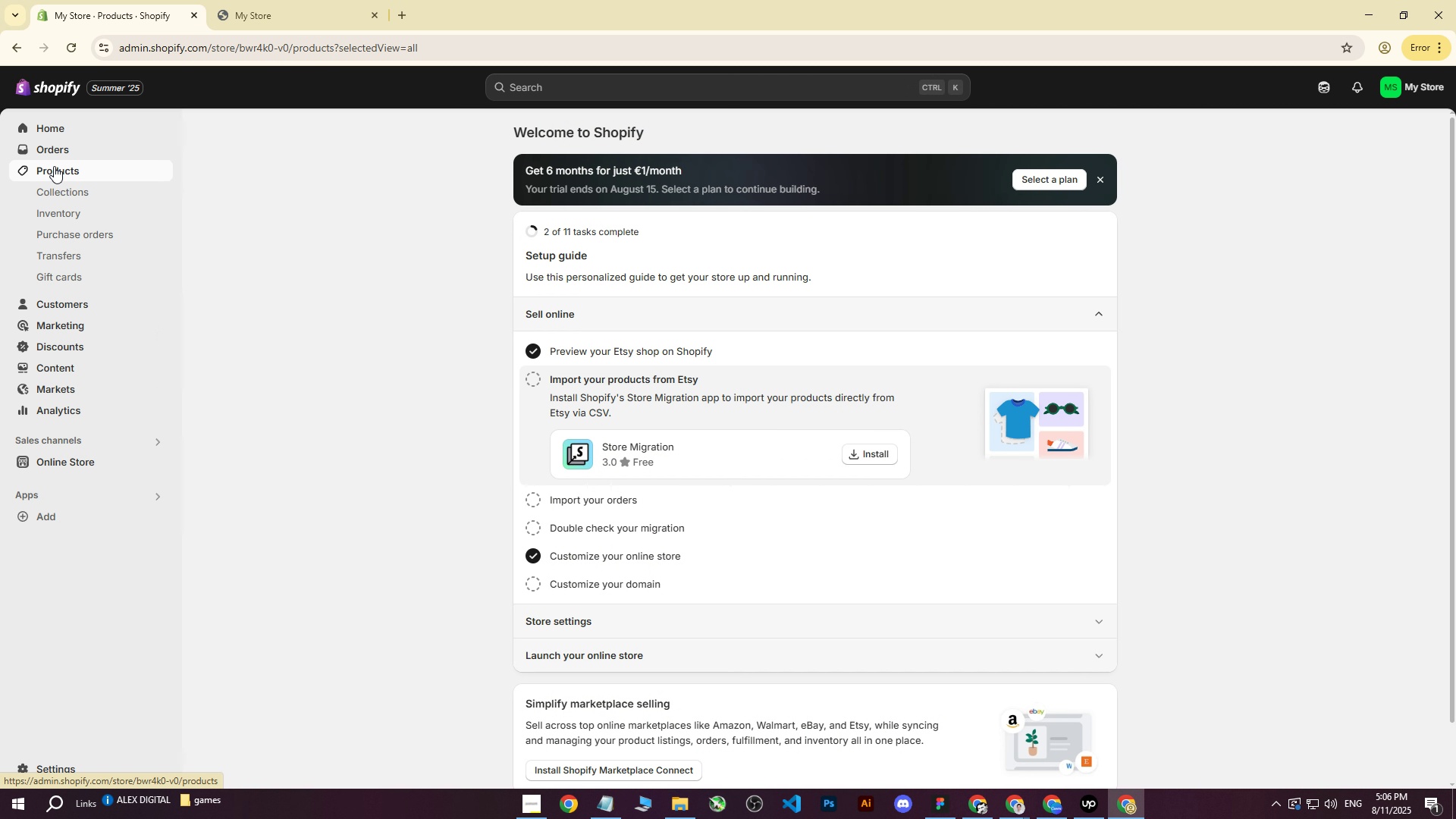 
scroll: coordinate [360, 383], scroll_direction: down, amount: 5.0
 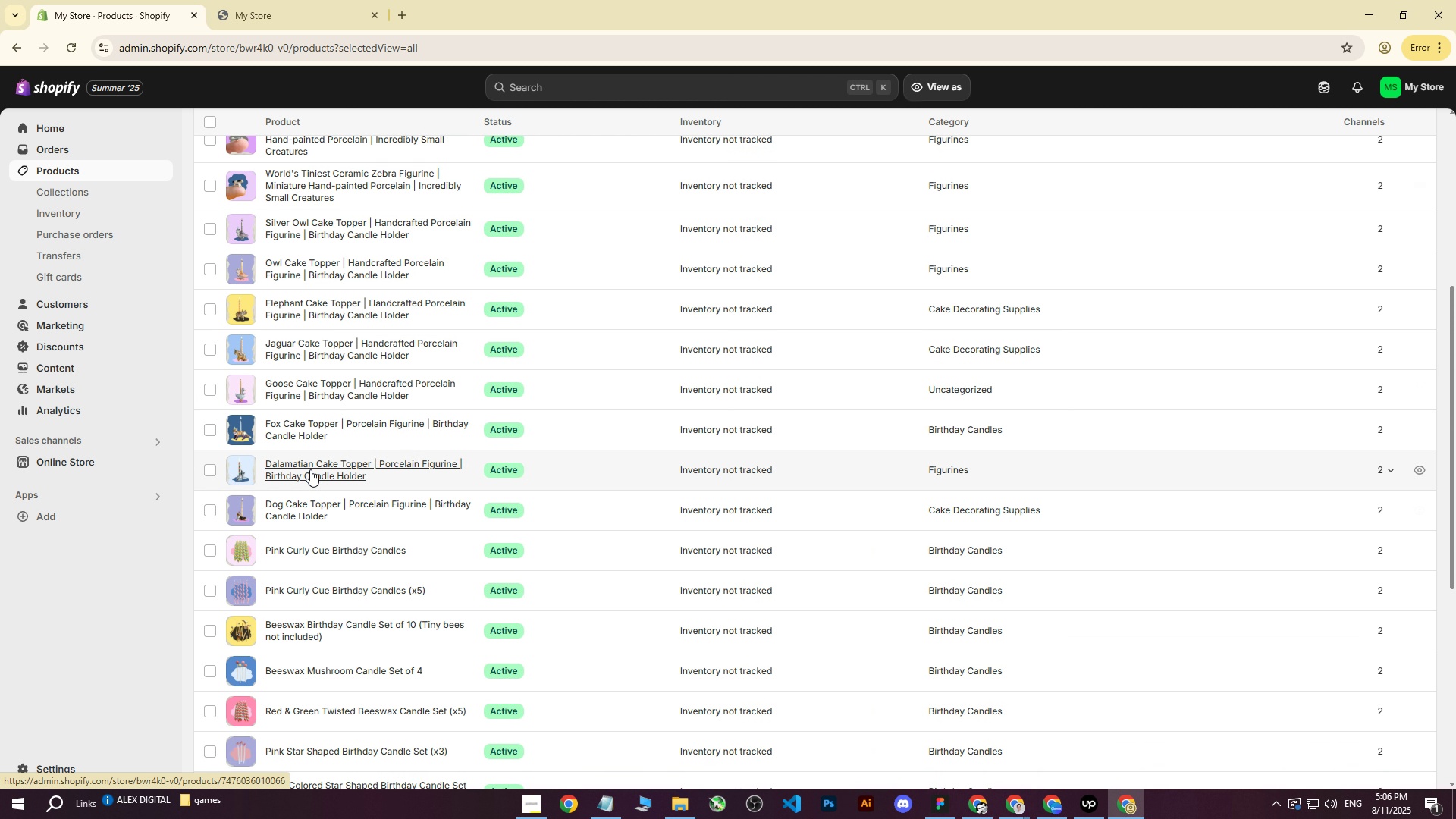 
left_click([310, 469])
 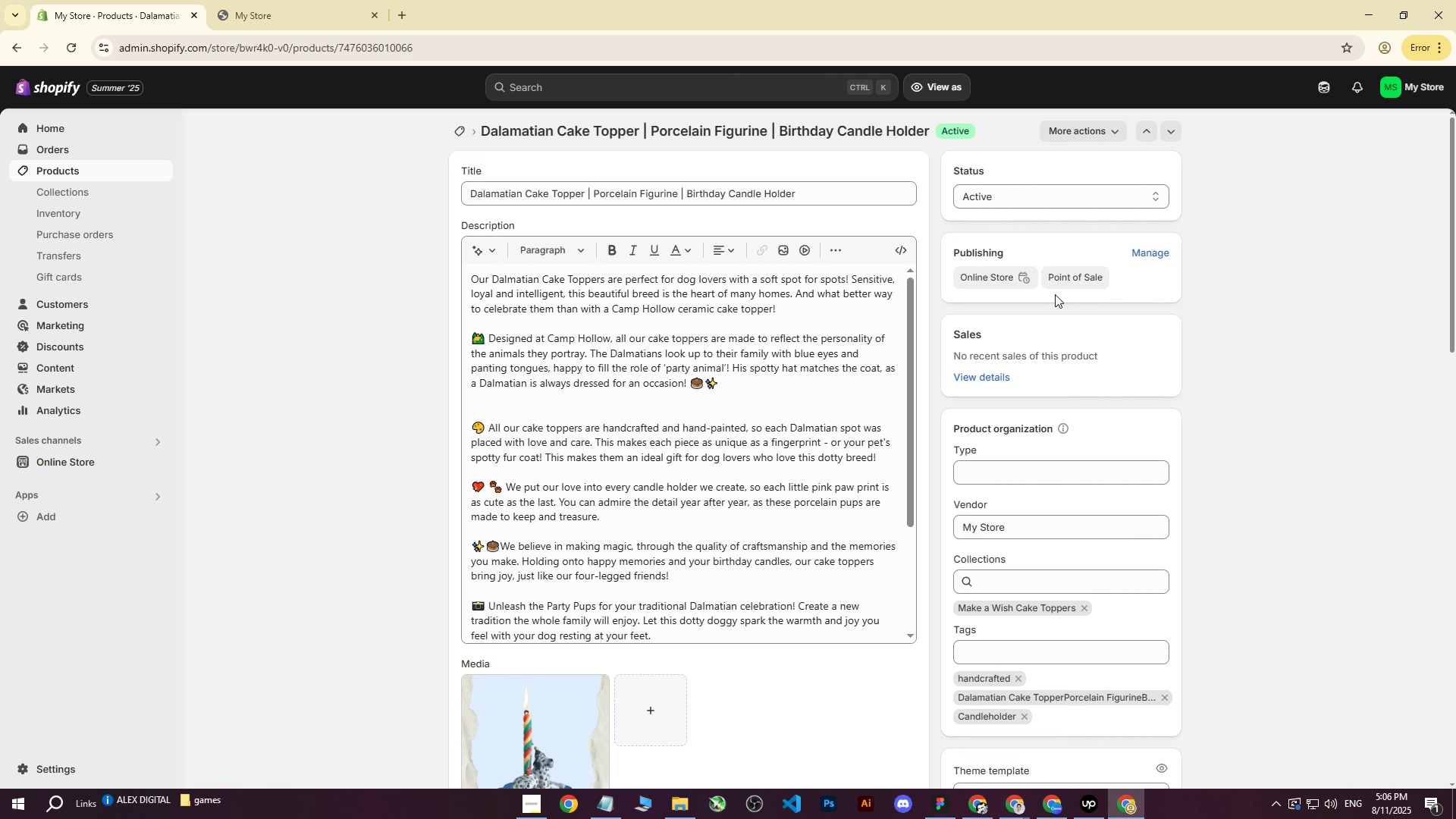 
left_click([531, 670])
 